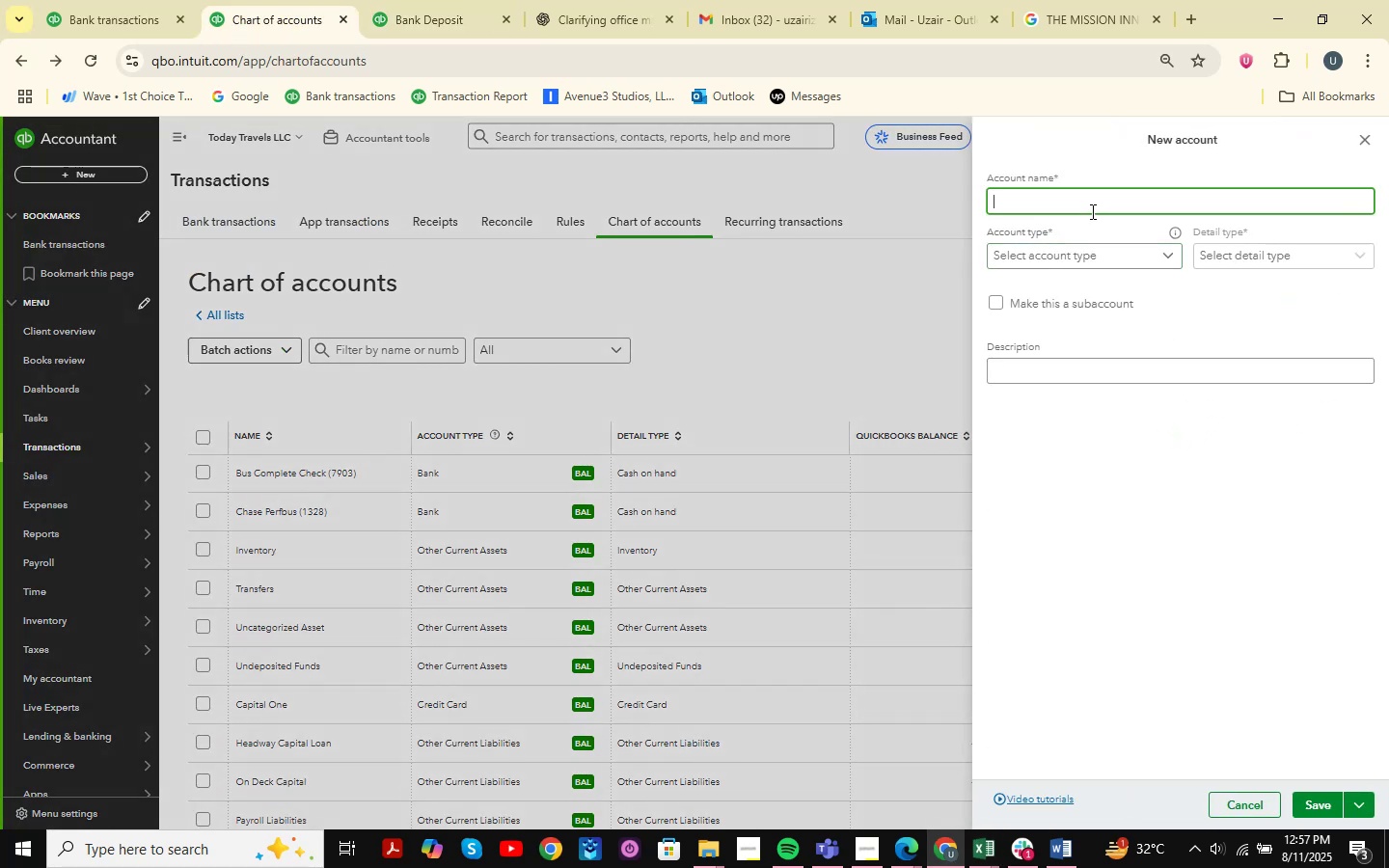 
type(Loan )
 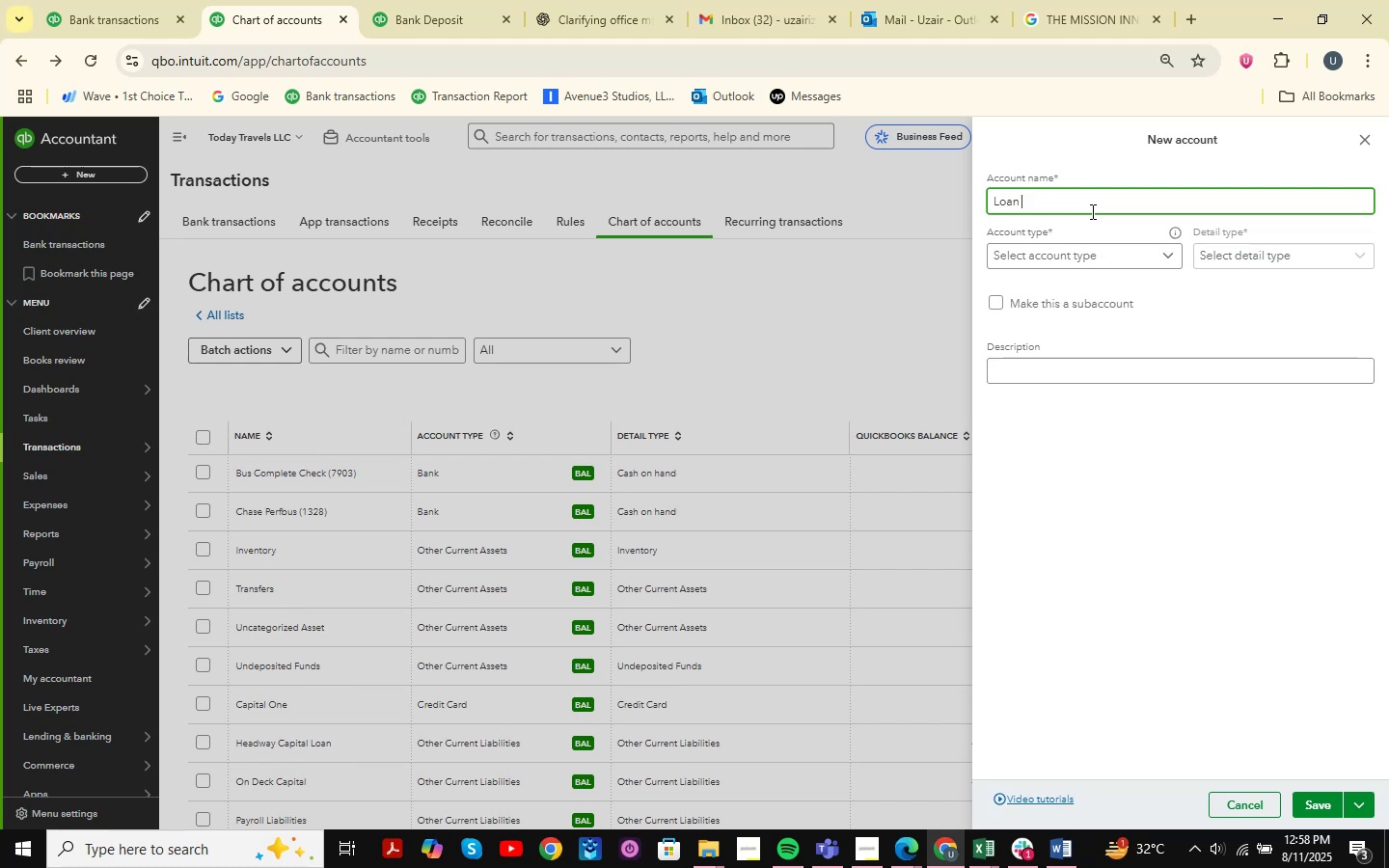 
wait(8.36)
 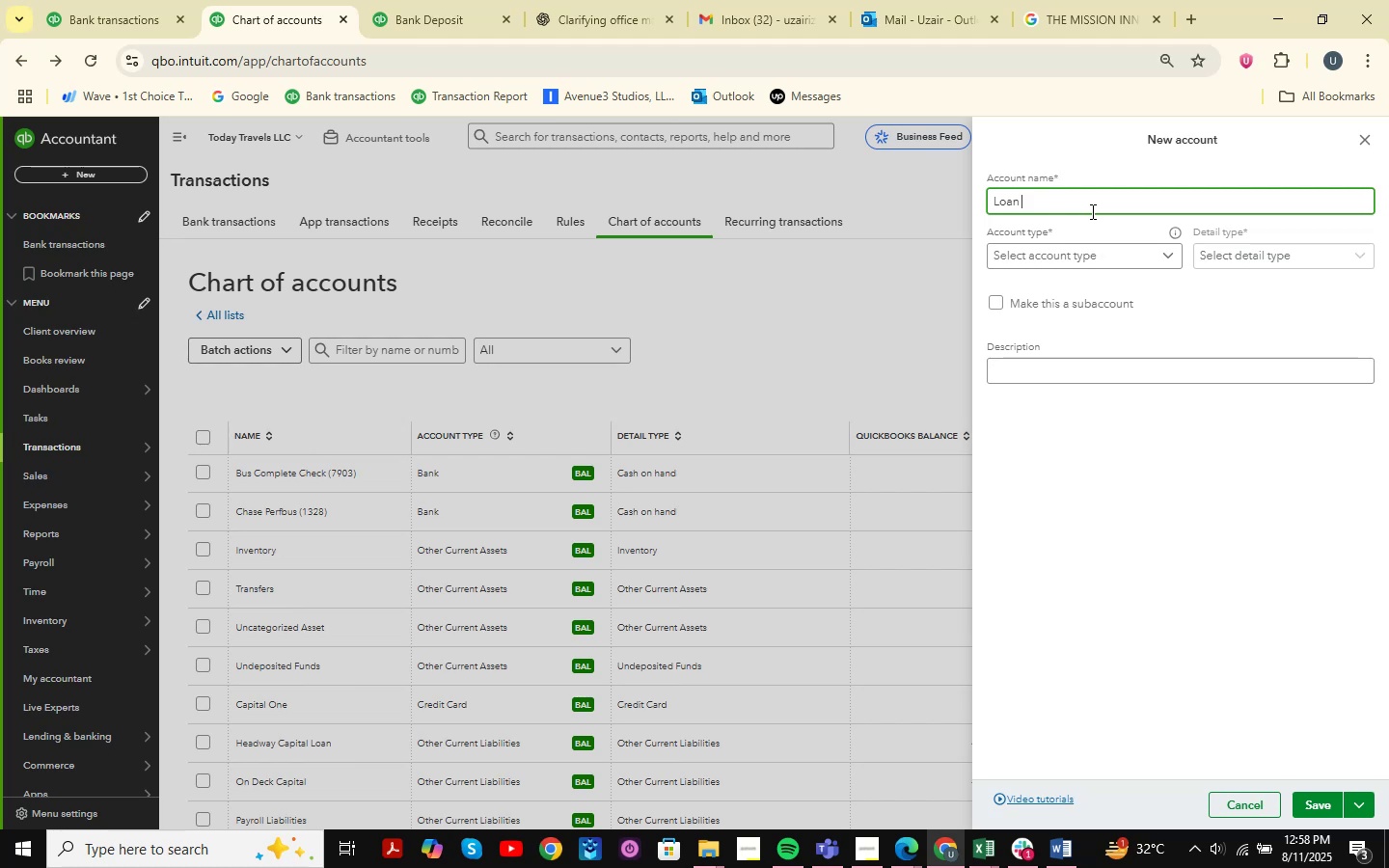 
key(Backspace)
 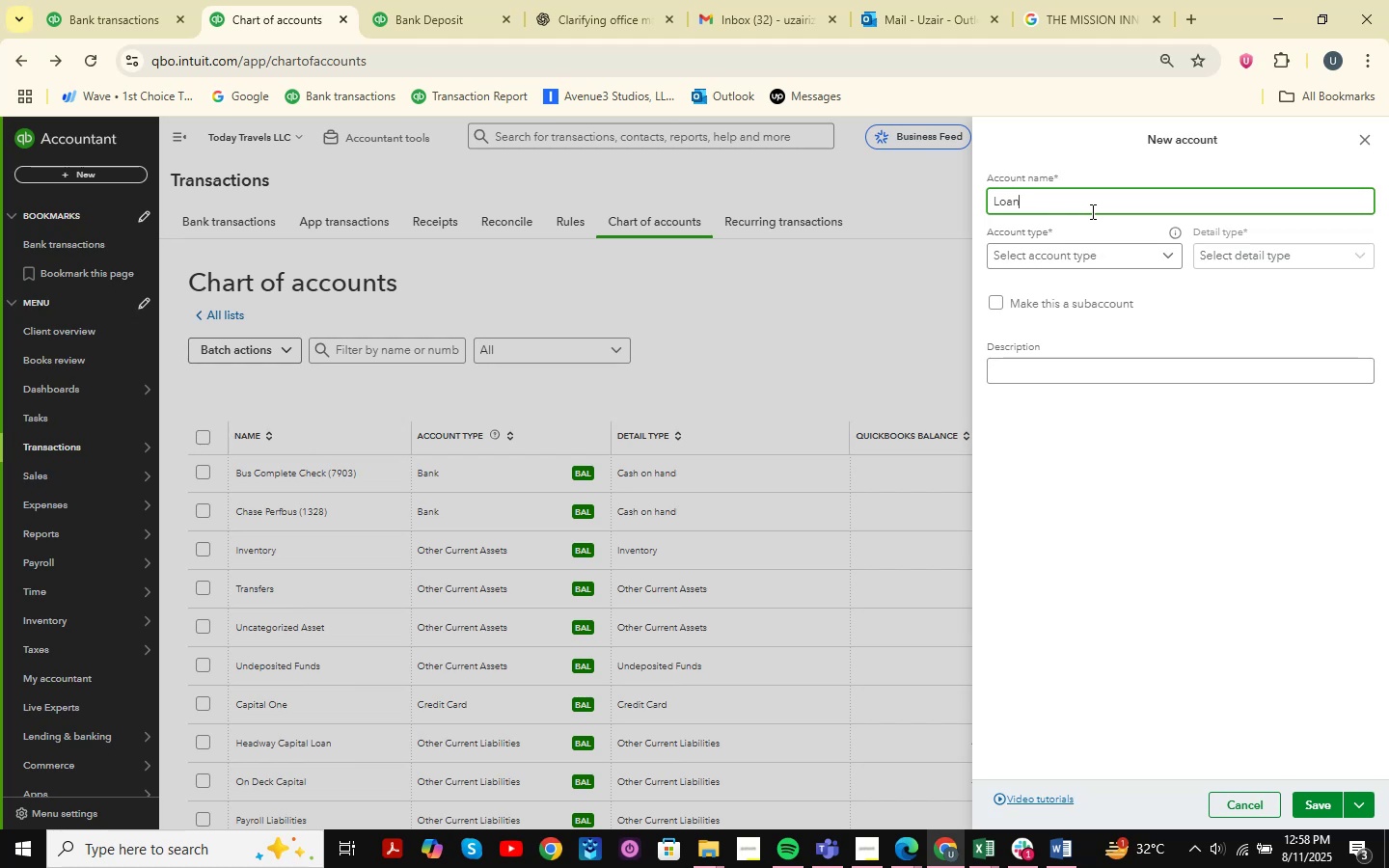 
key(Backspace)
 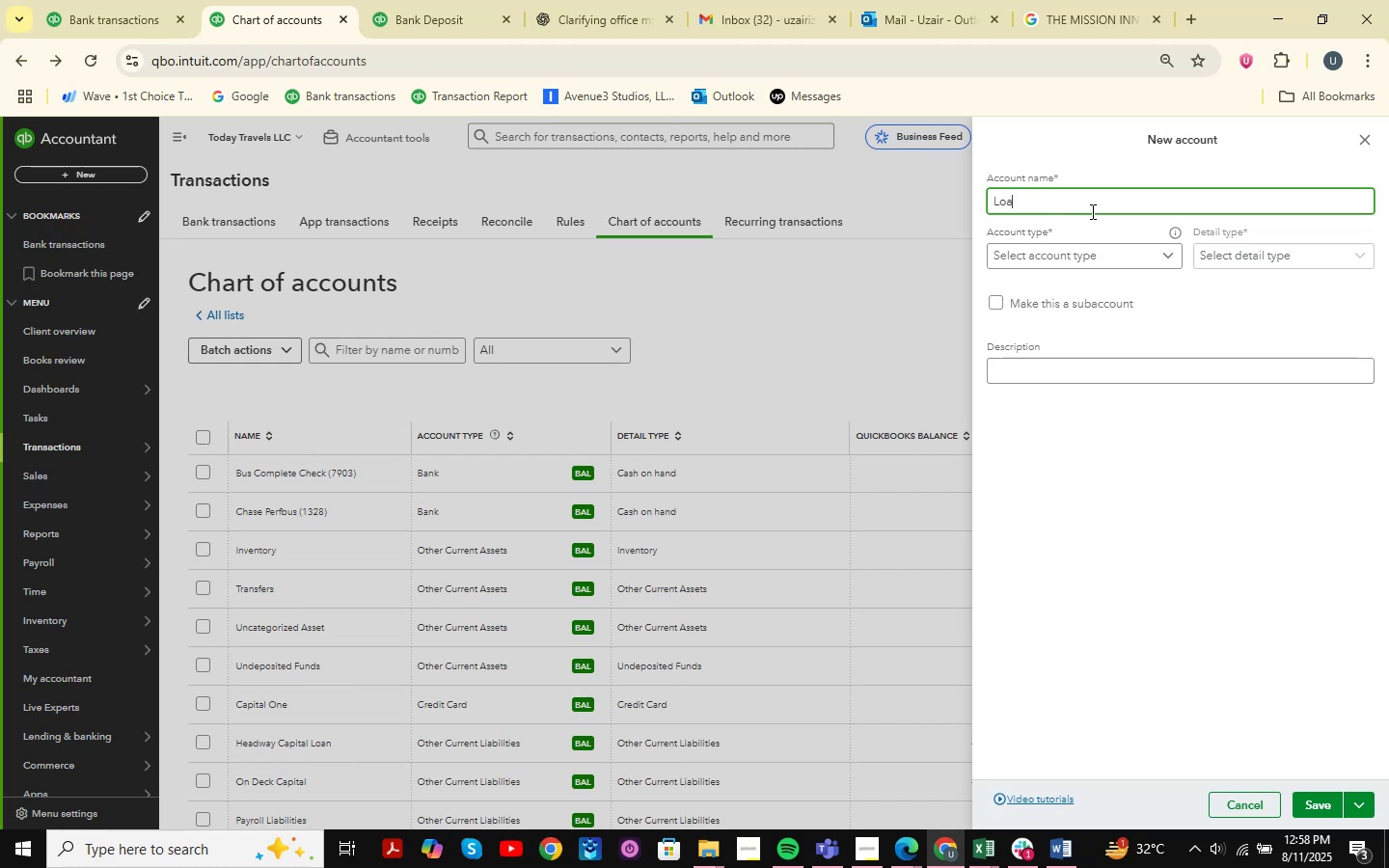 
key(Backspace)
 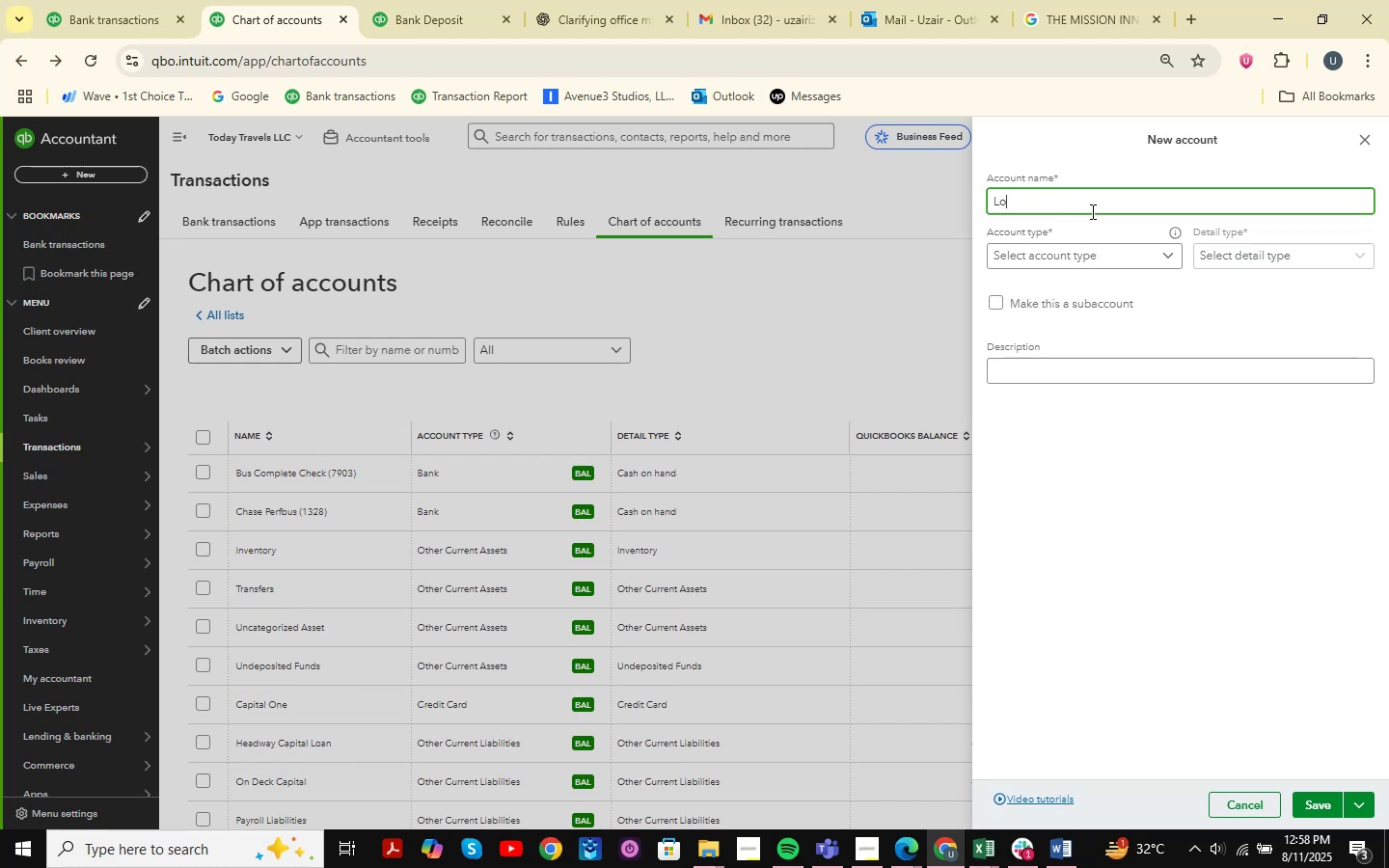 
key(Backspace)
 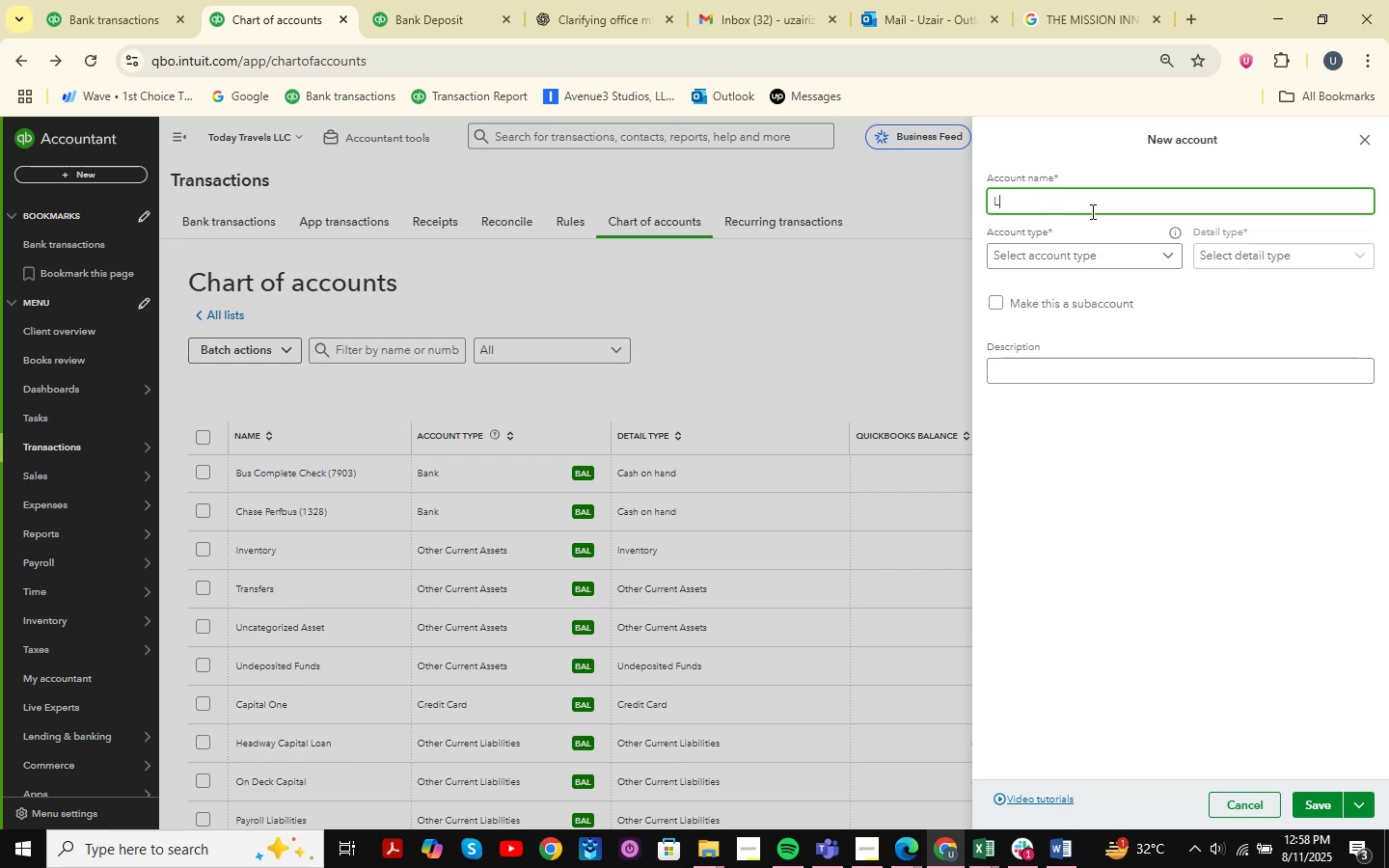 
key(Backspace)
 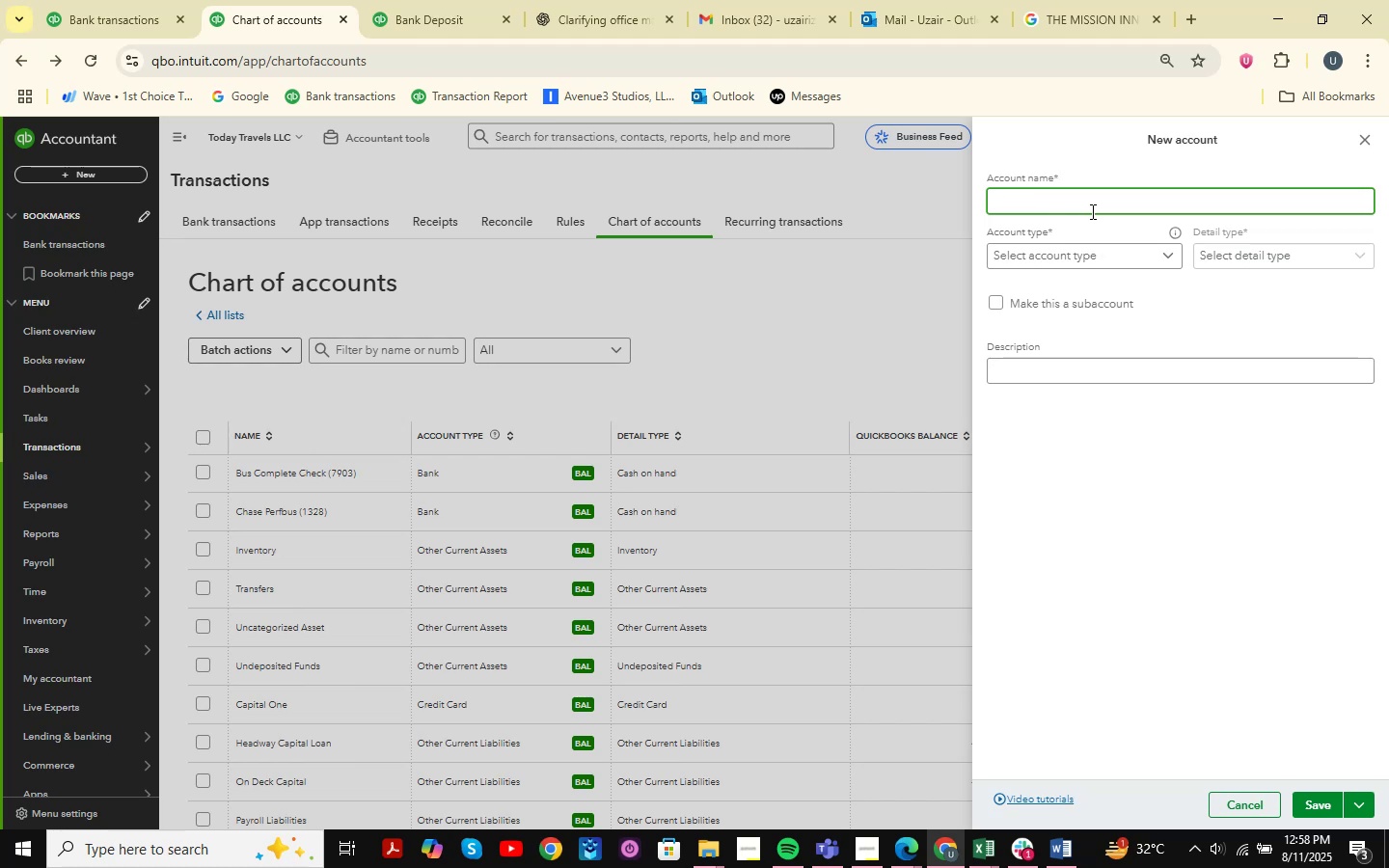 
key(Backspace)
 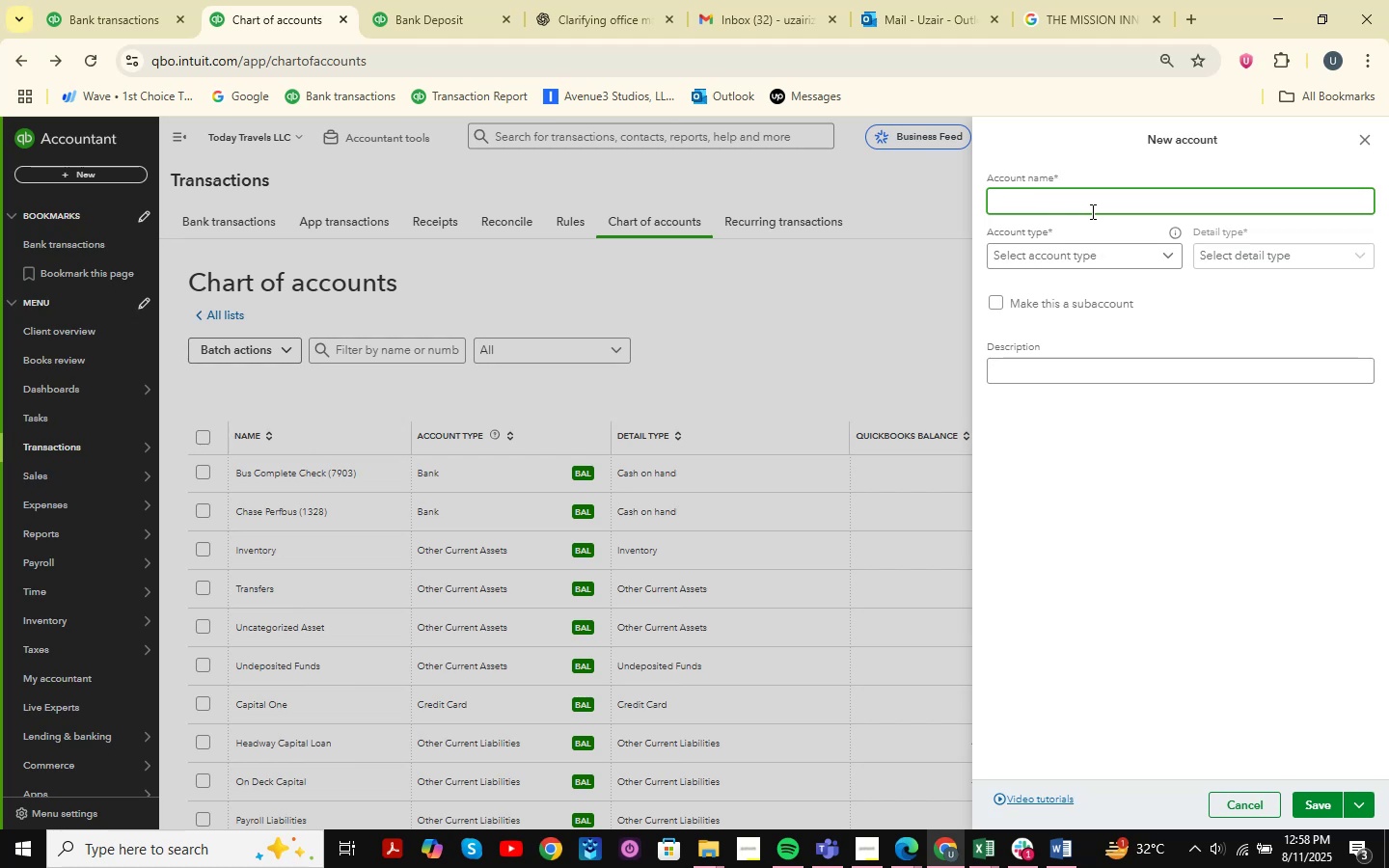 
key(Backspace)
 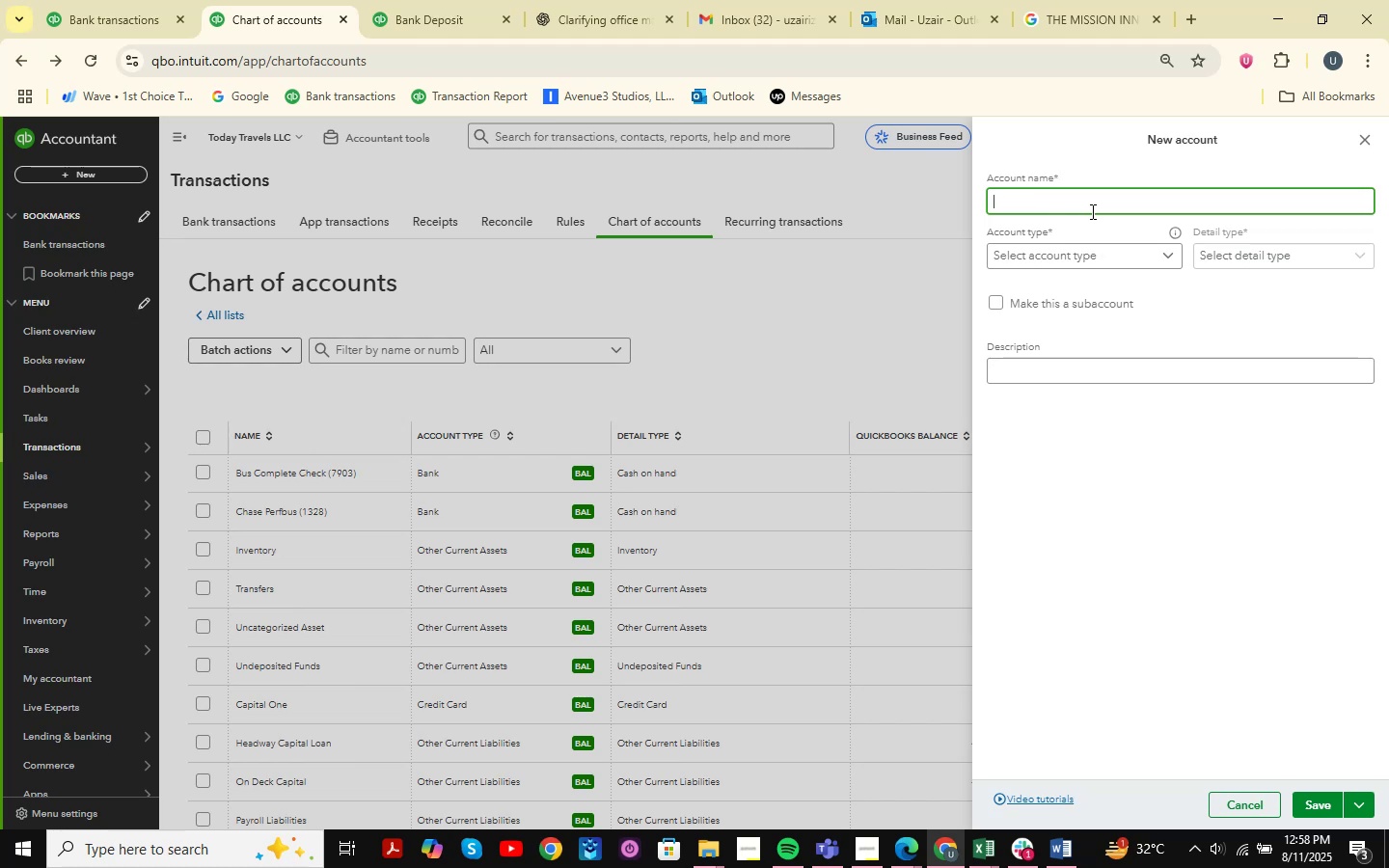 
key(Backspace)
 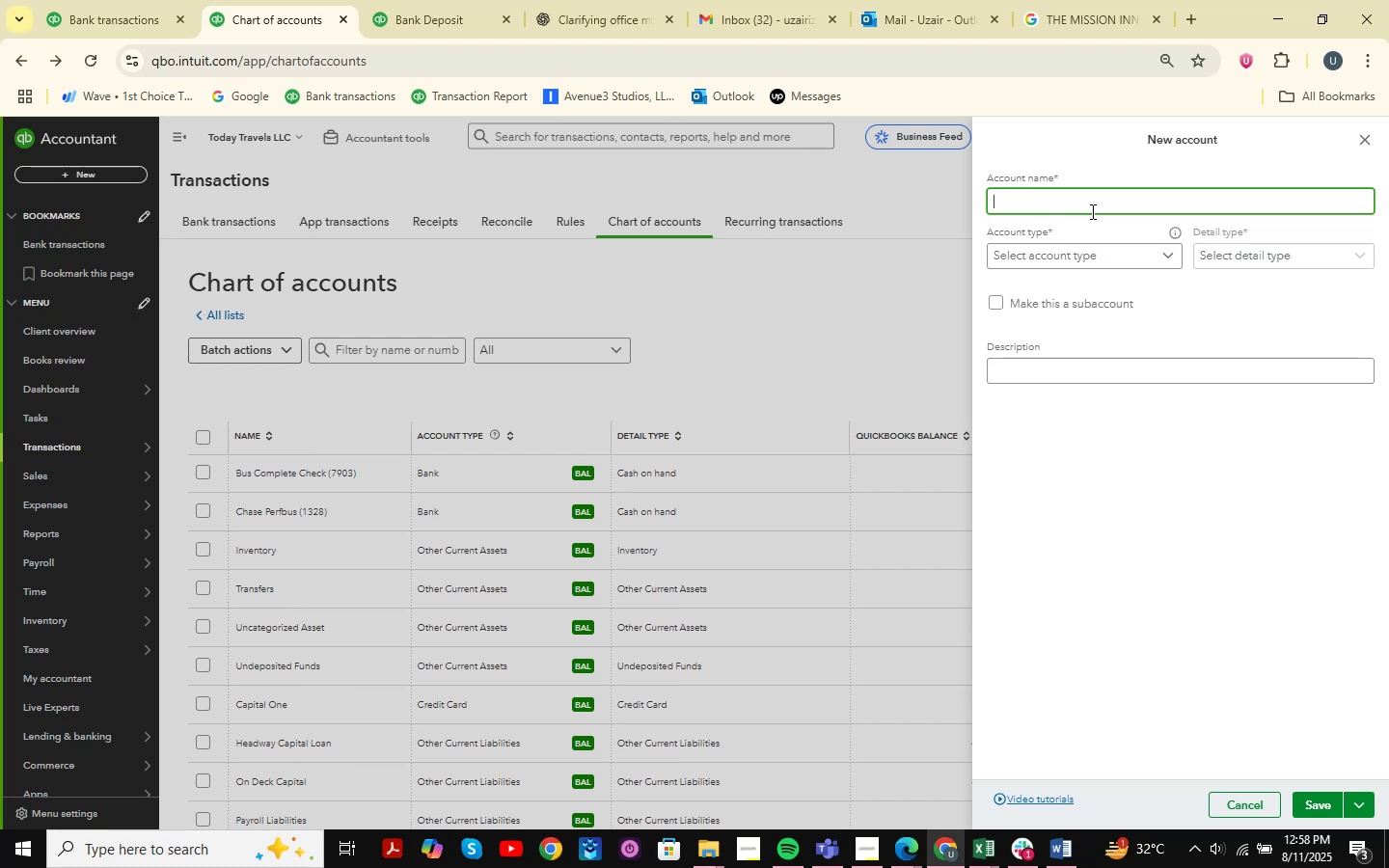 
key(Backspace)
 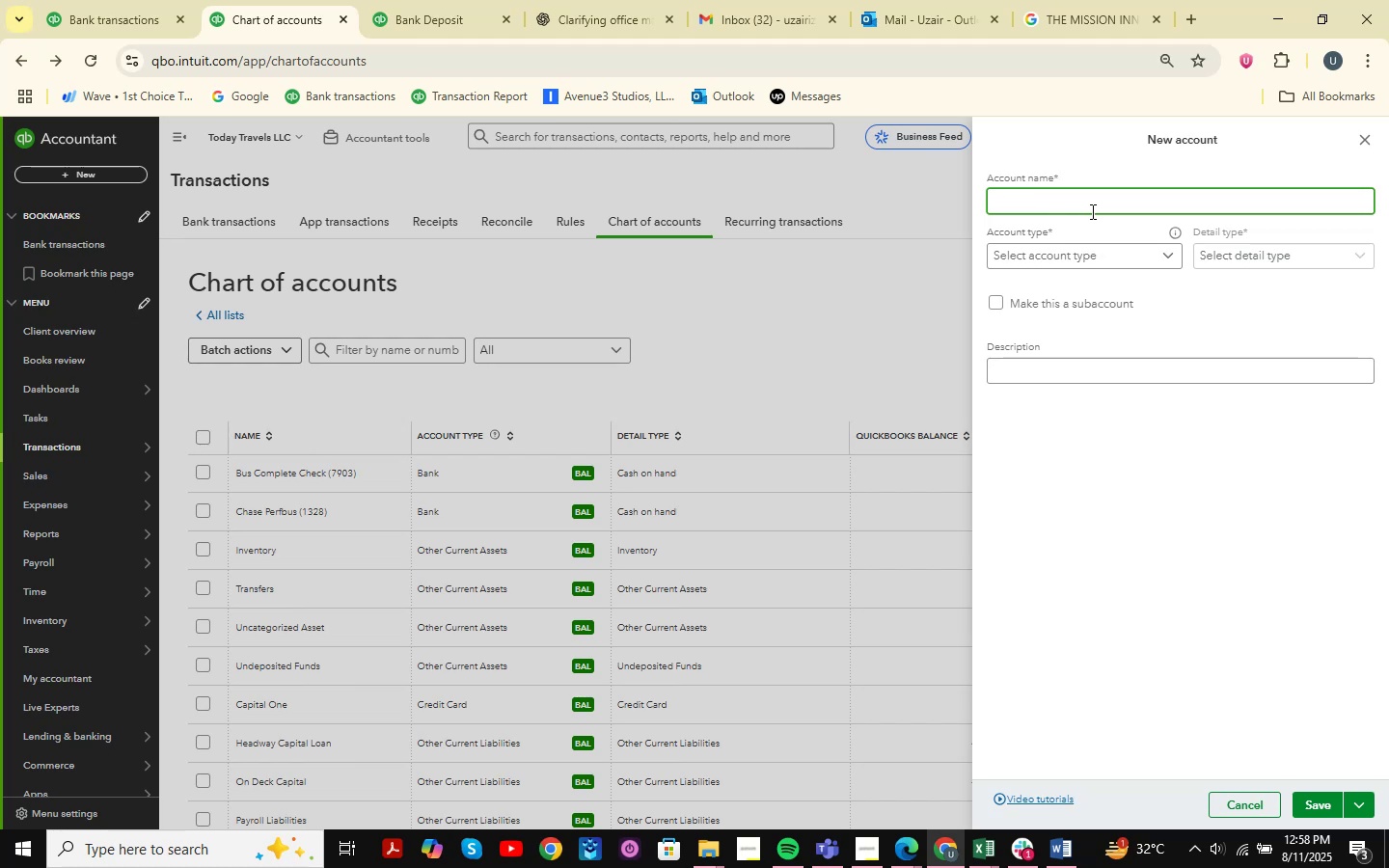 
key(Backspace)
 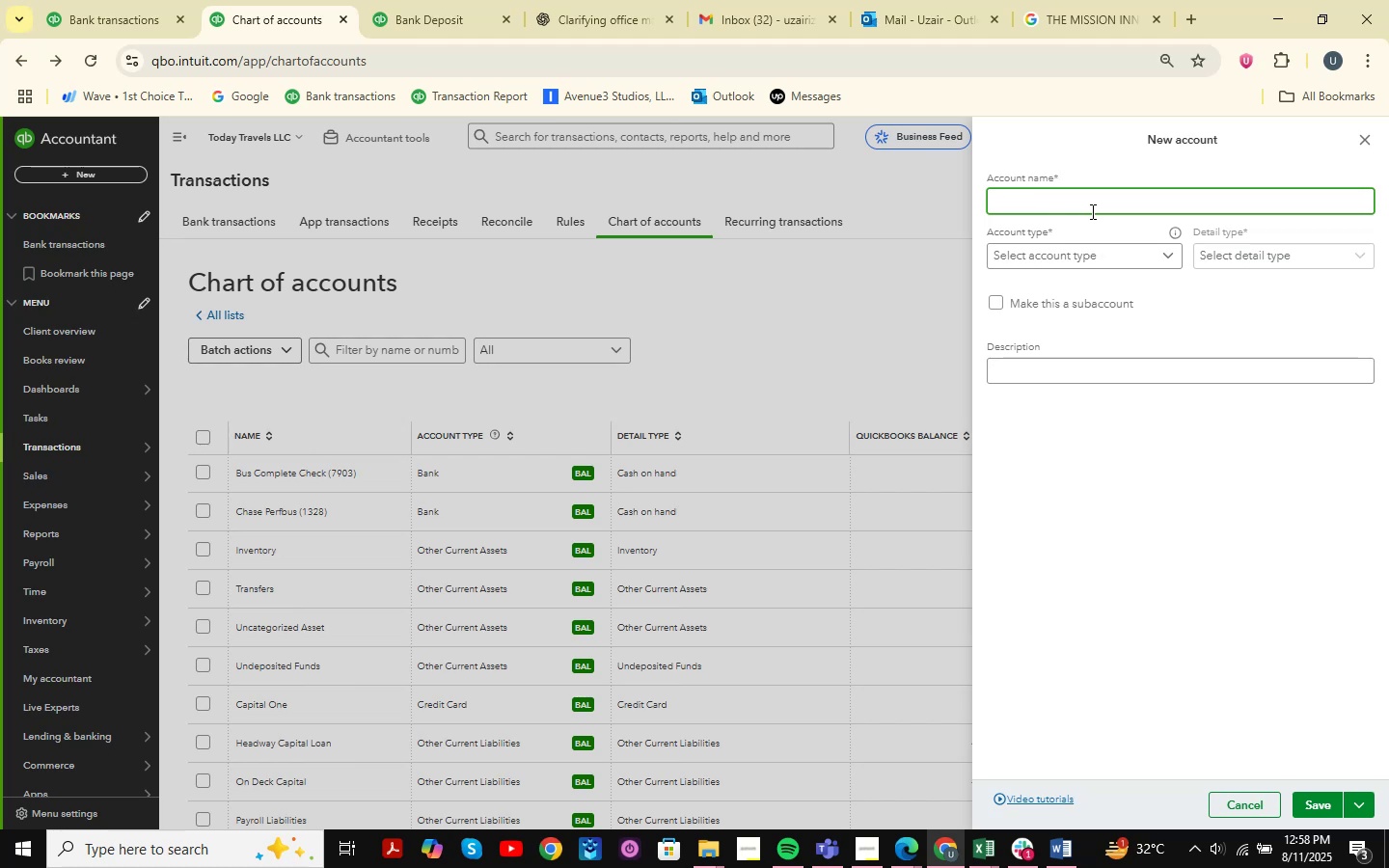 
key(Backspace)
 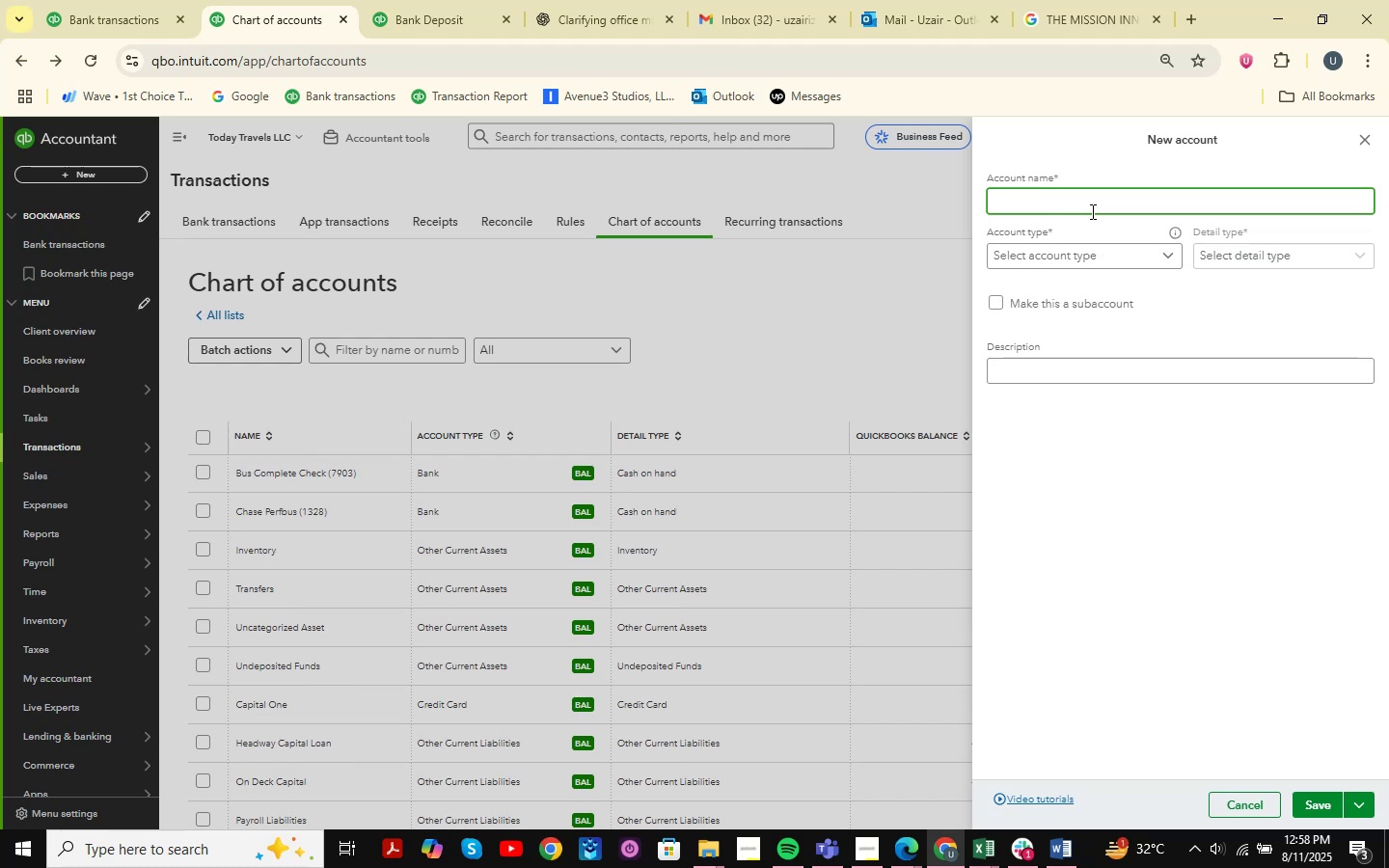 
key(Backspace)
 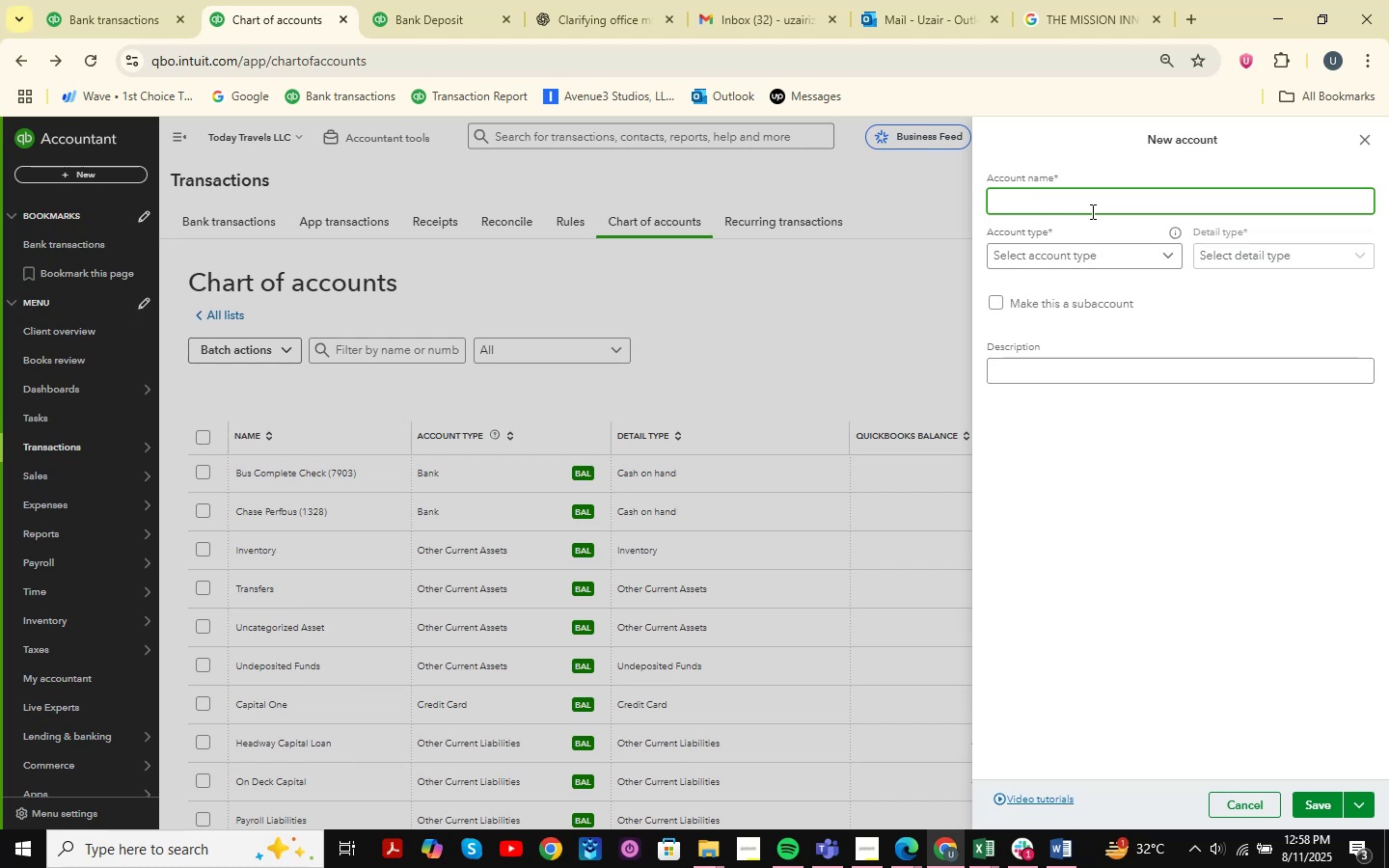 
key(Backspace)
 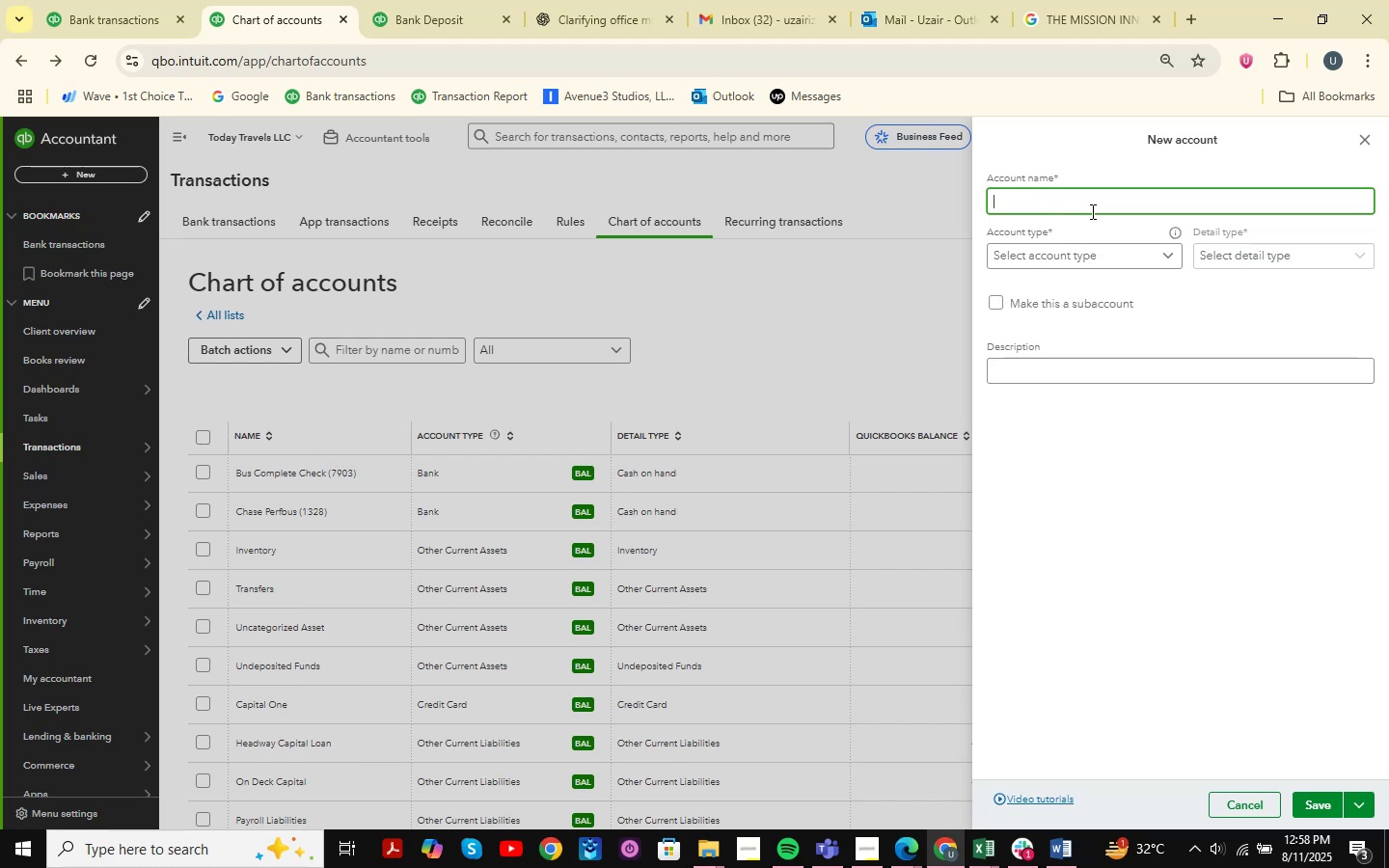 
key(Backspace)
 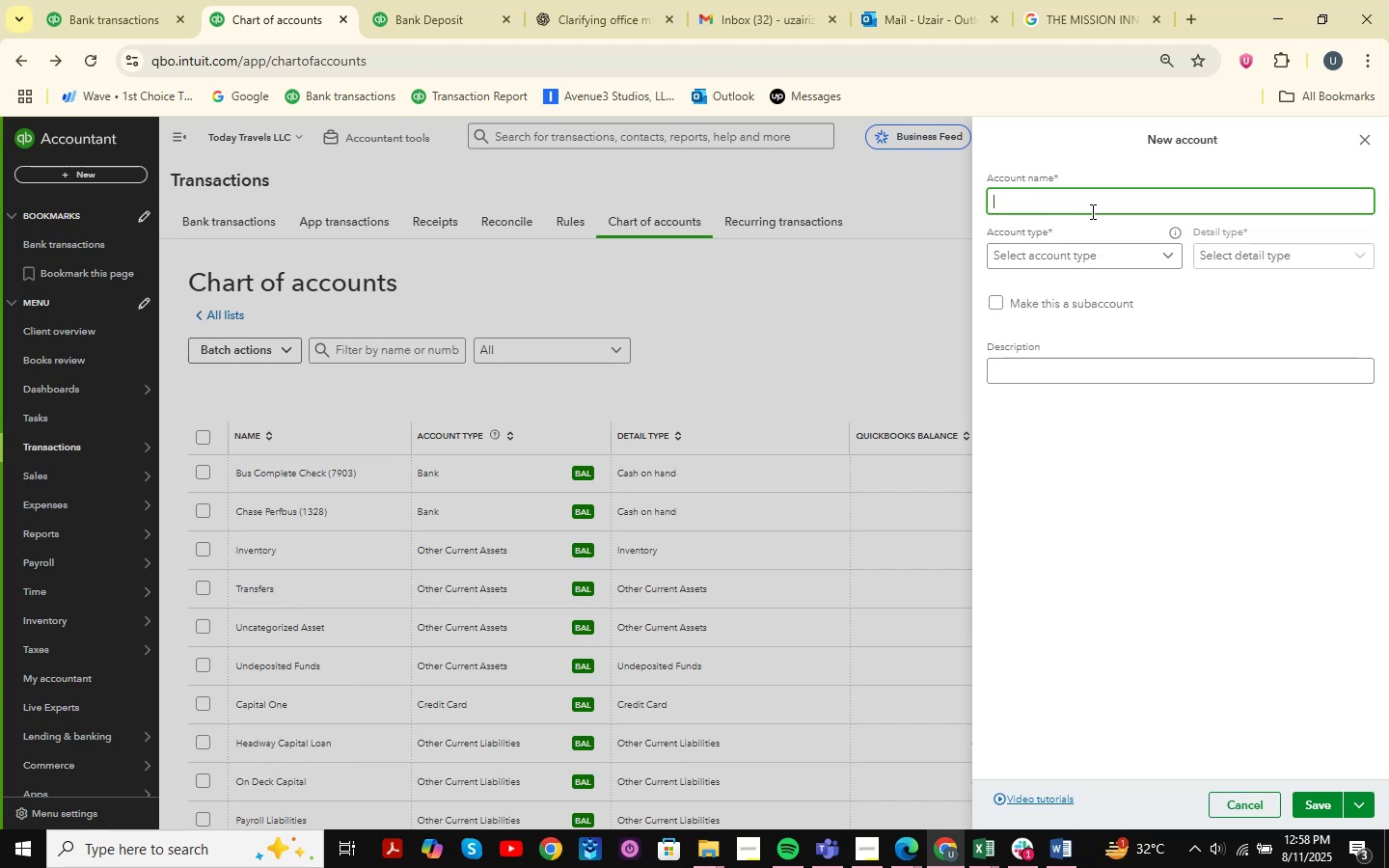 
key(Backspace)
 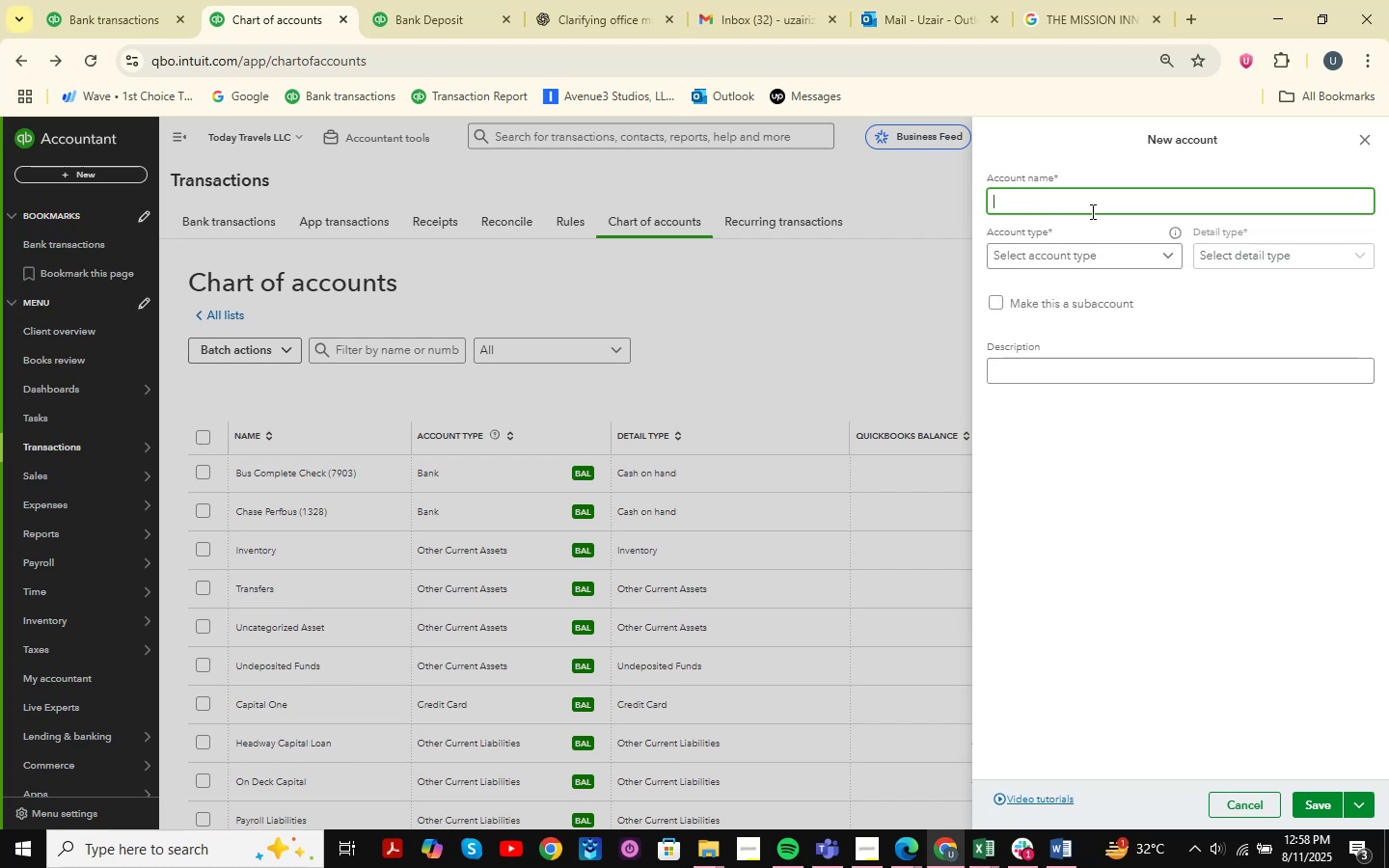 
key(Backspace)
 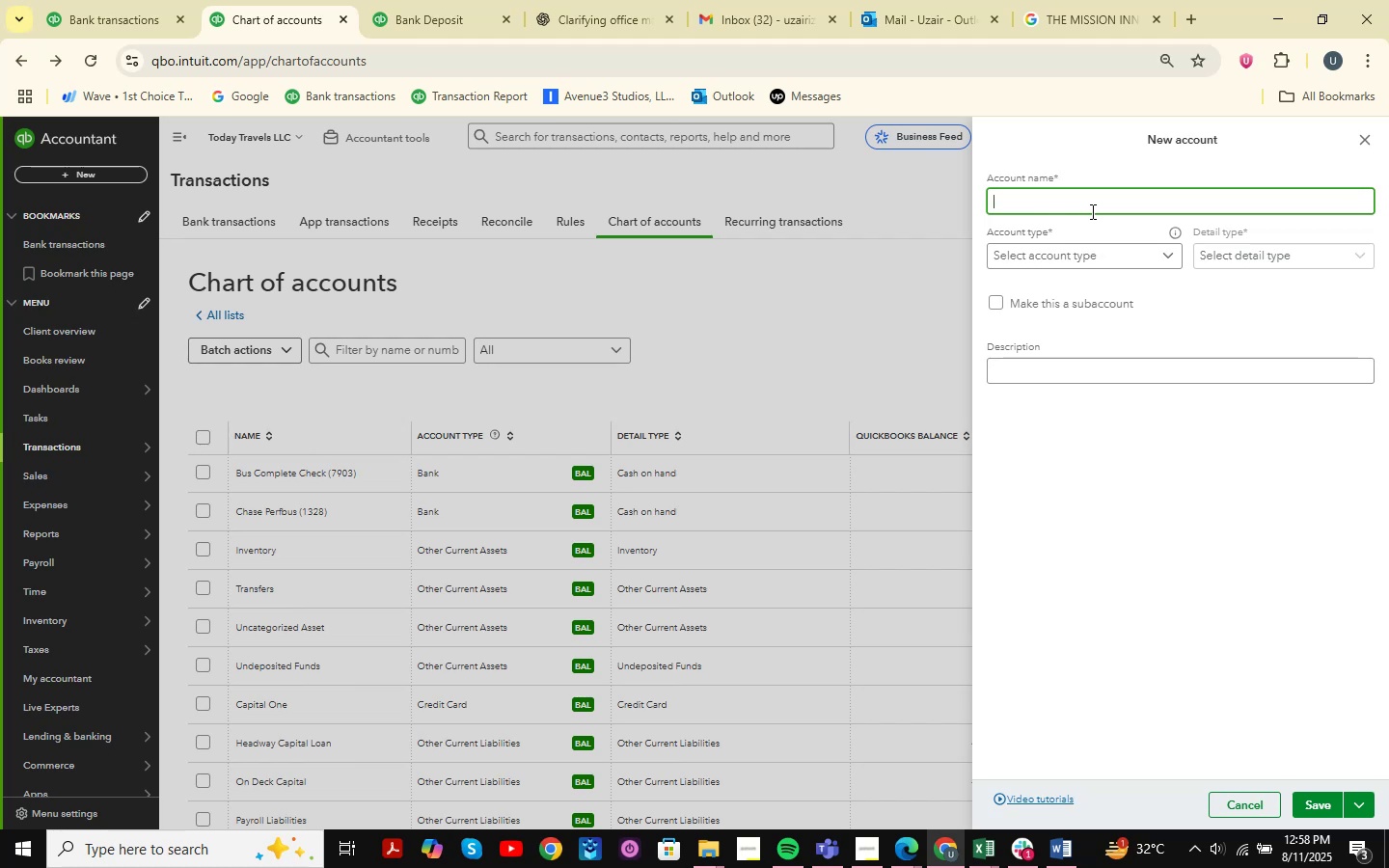 
key(Backspace)
 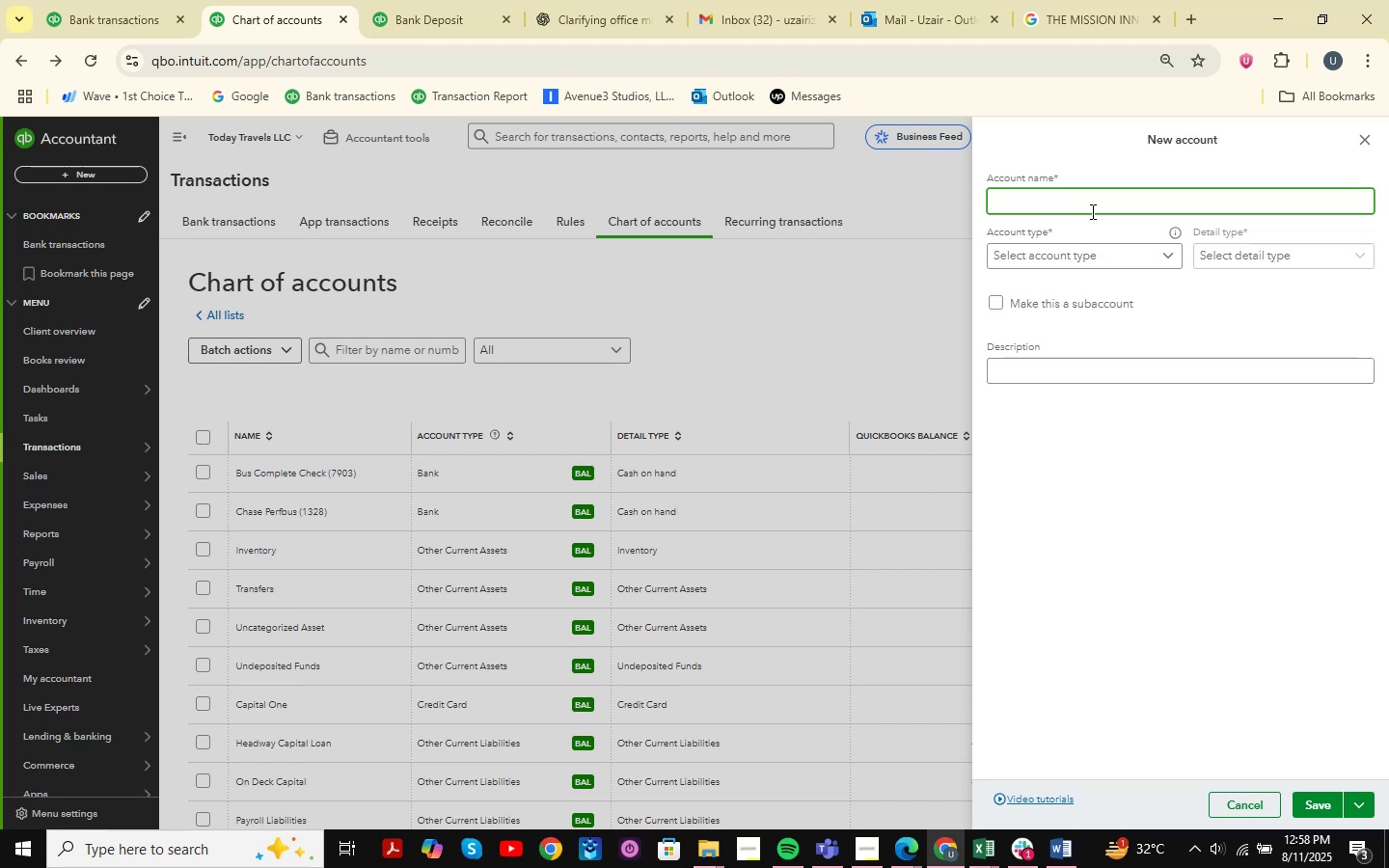 
key(Backspace)
 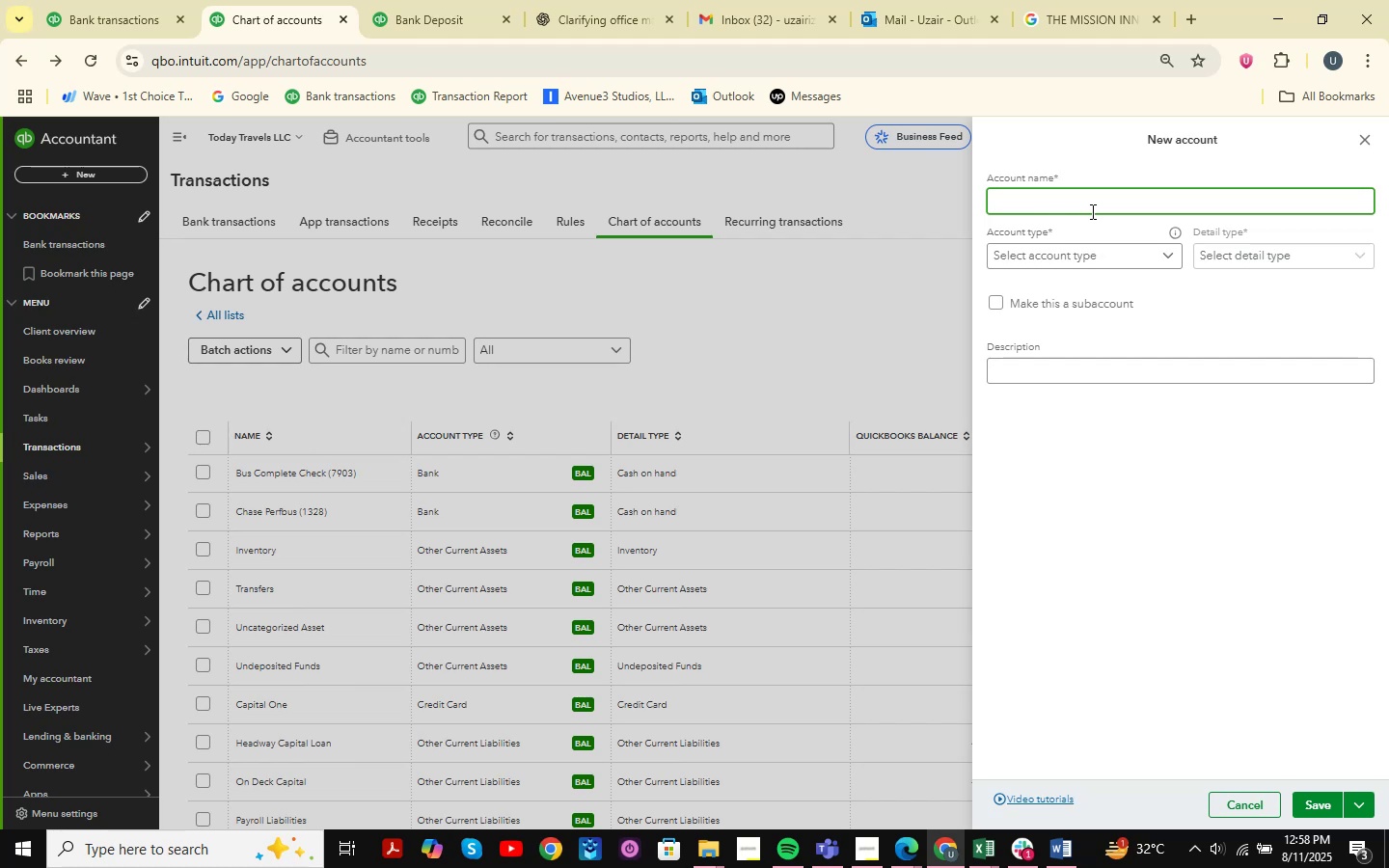 
key(Backspace)
 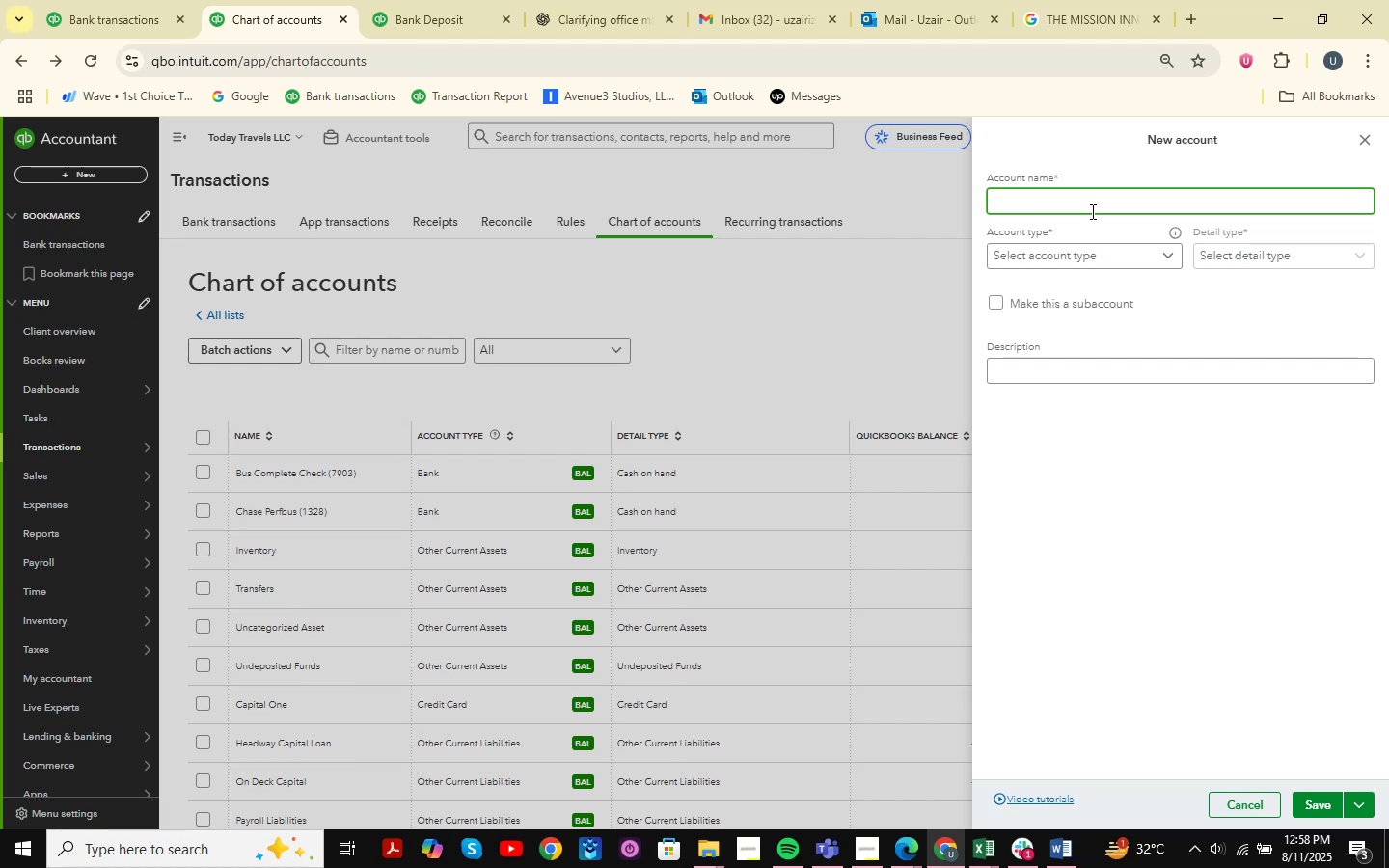 
key(Backspace)
 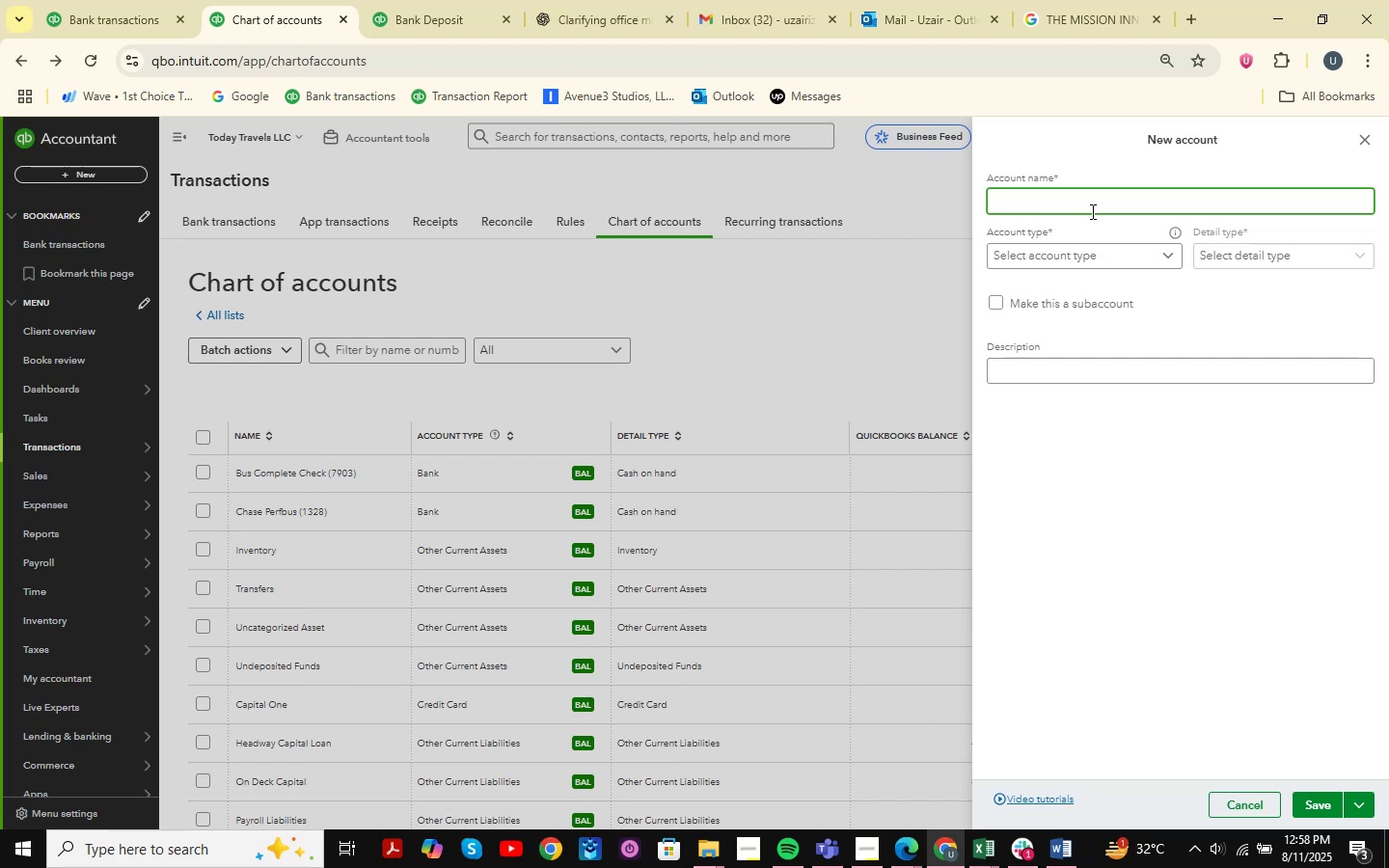 
key(Backspace)
 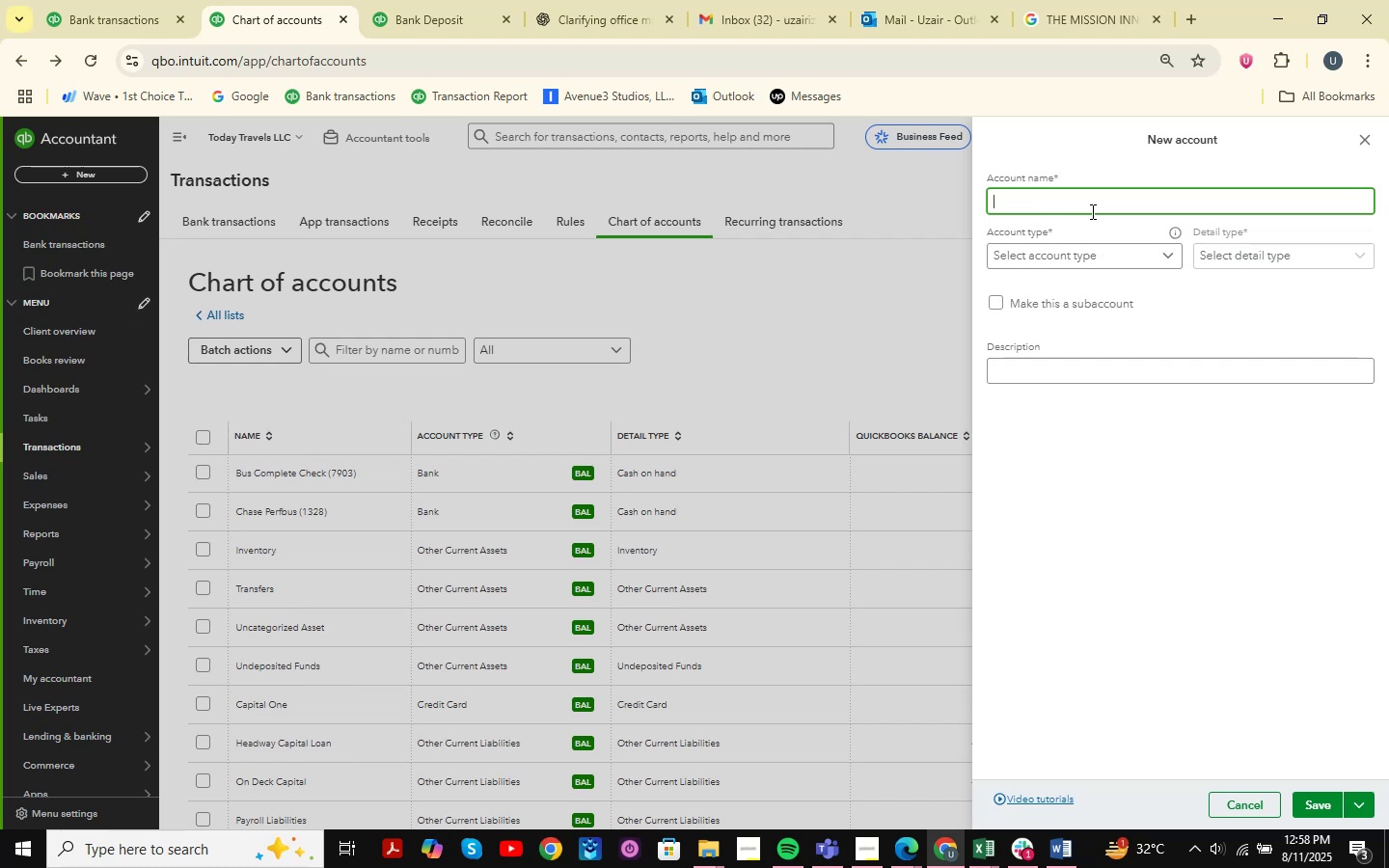 
key(Backspace)
 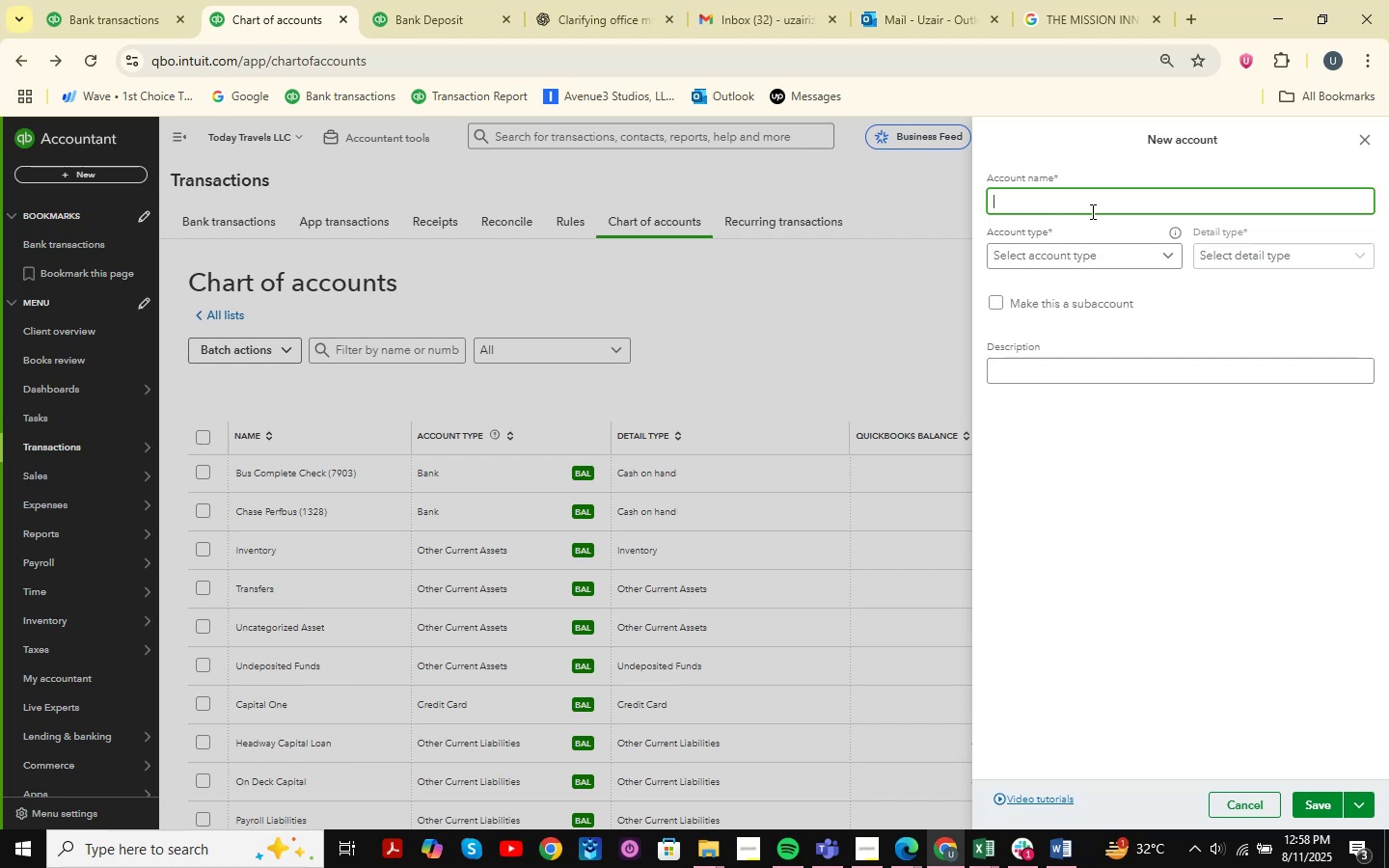 
key(Backspace)
 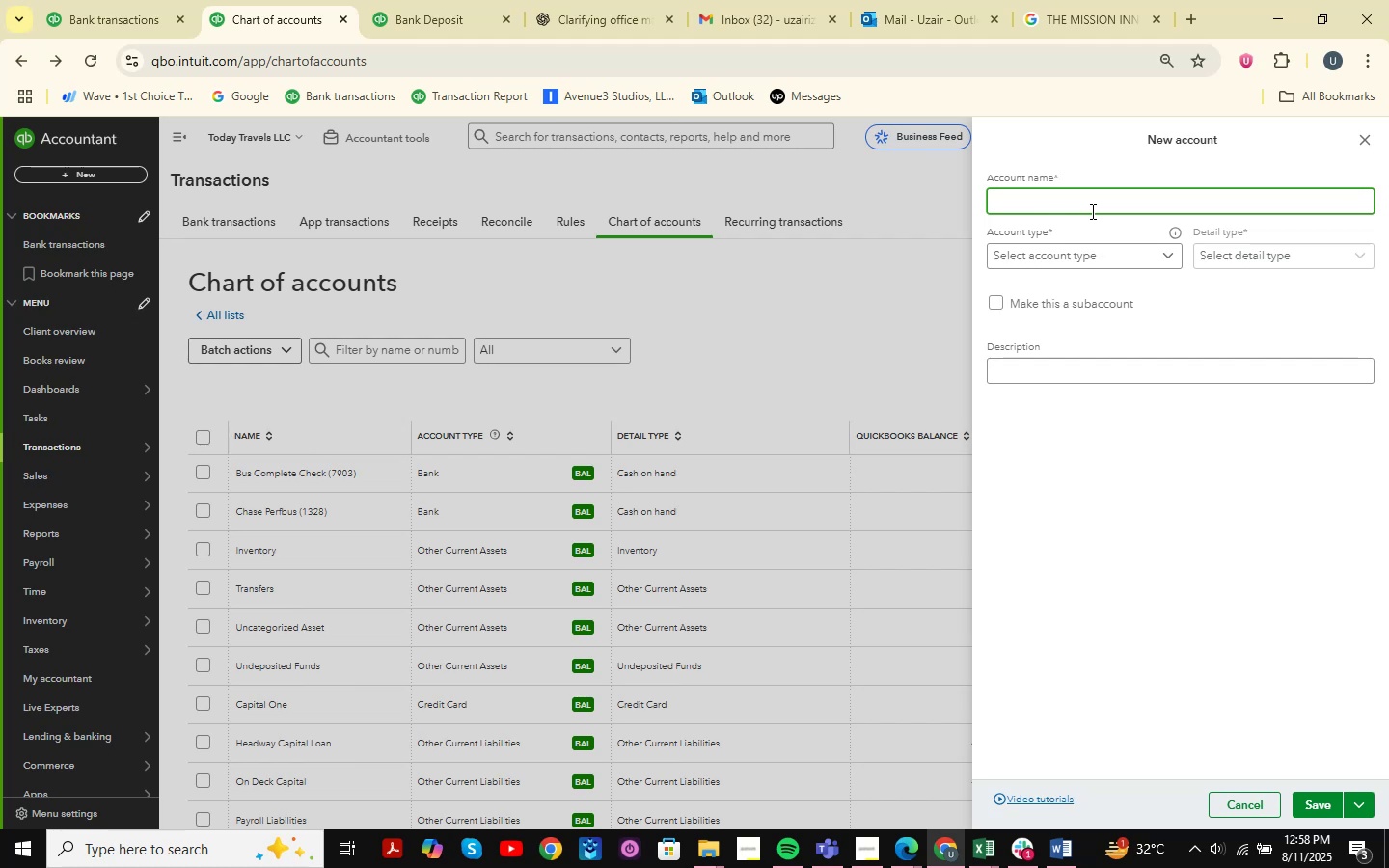 
key(Backspace)
 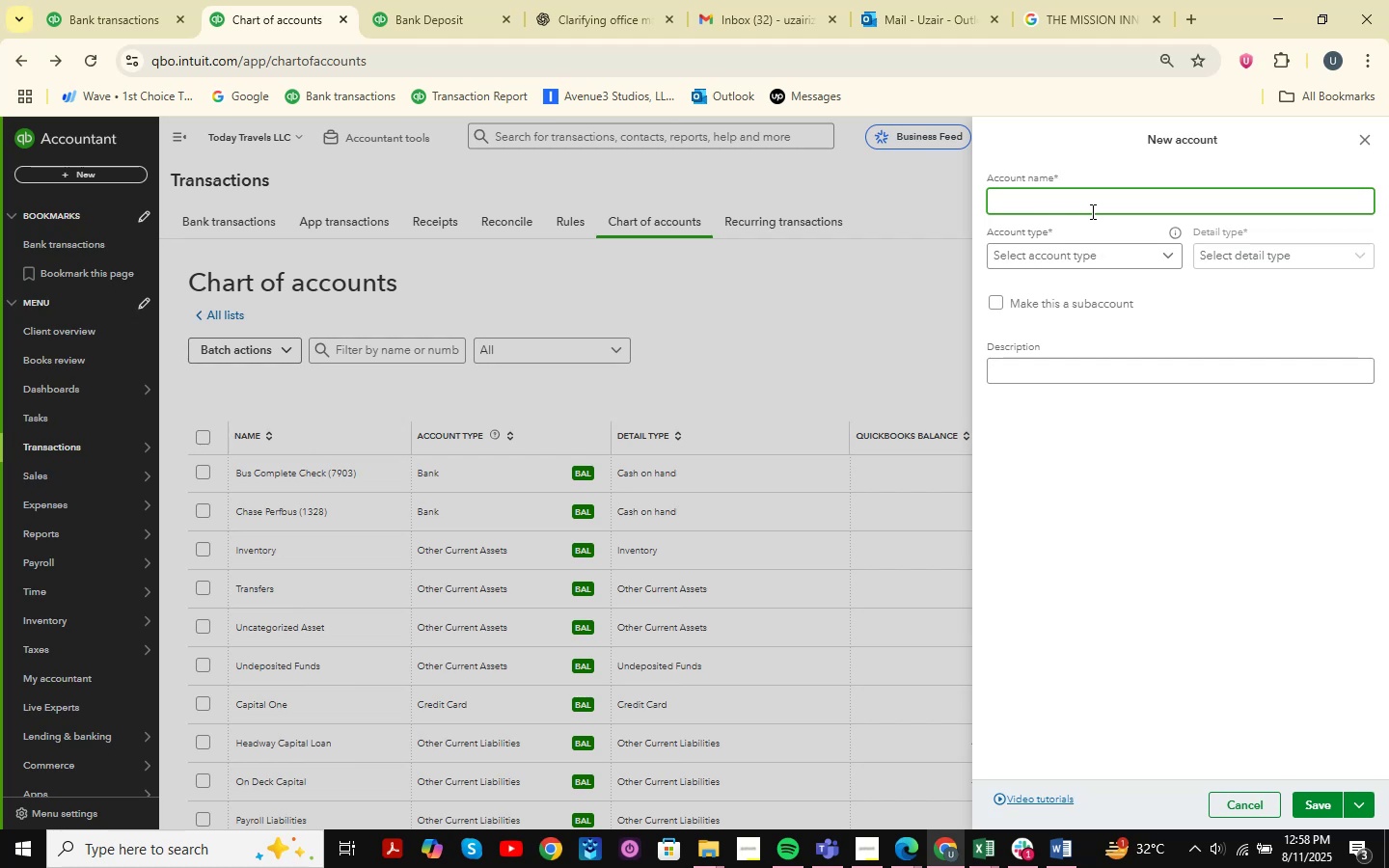 
key(Backspace)
 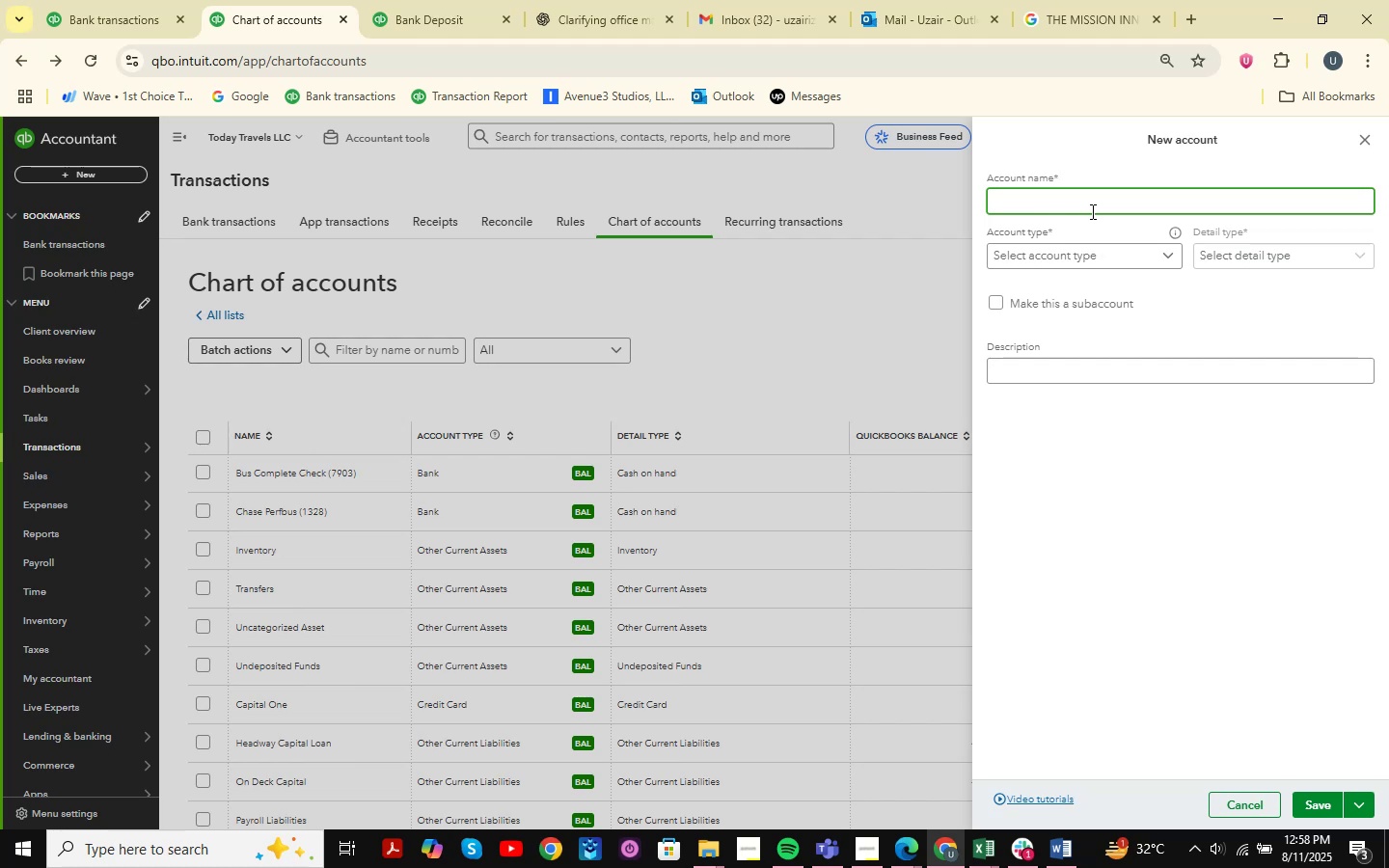 
hold_key(key=Backspace, duration=1.1)
 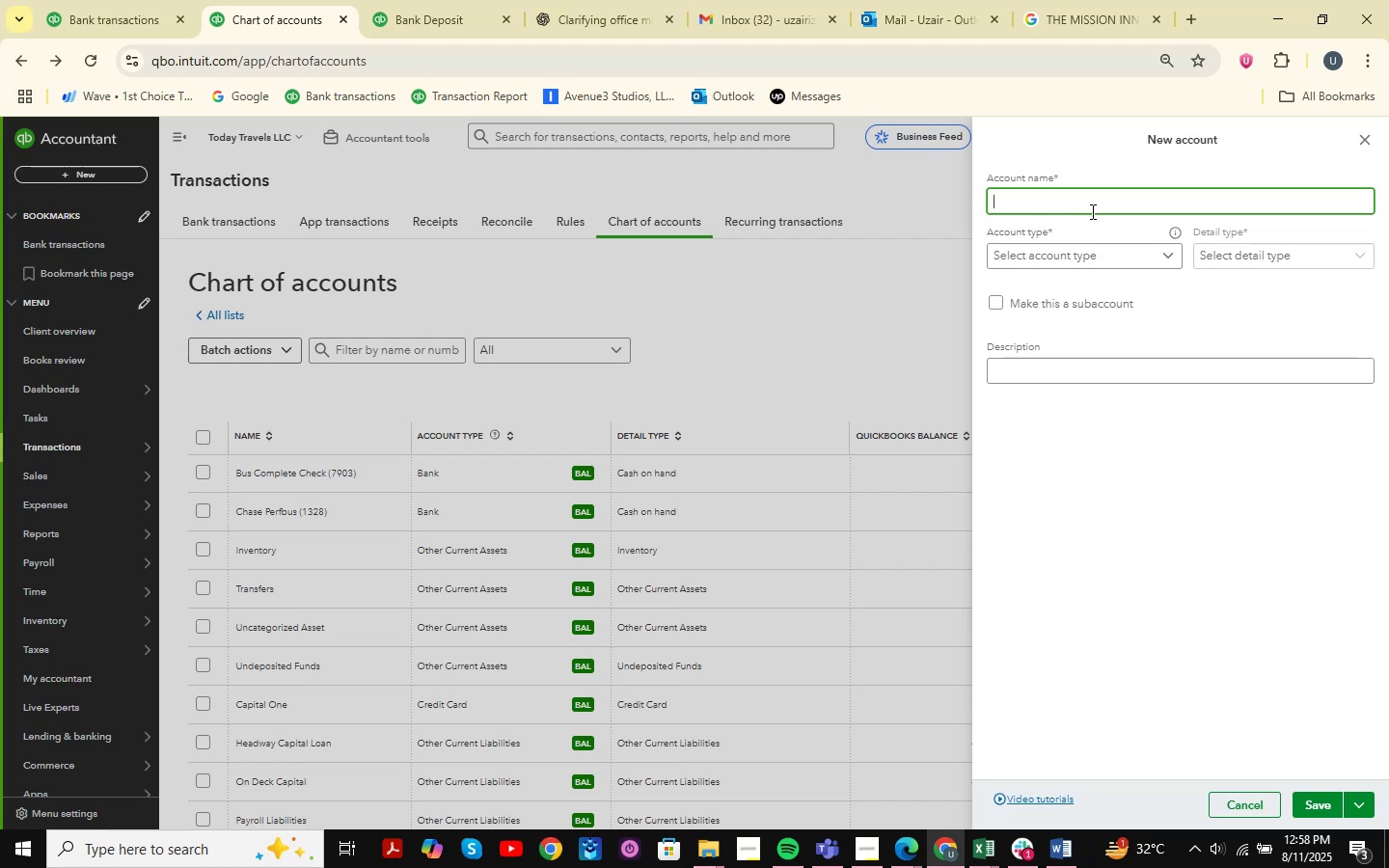 
type(C)
key(Backspace)
key(Backspace)
type(Loan )
key(Backspace)
type(- Celtic Bank )
 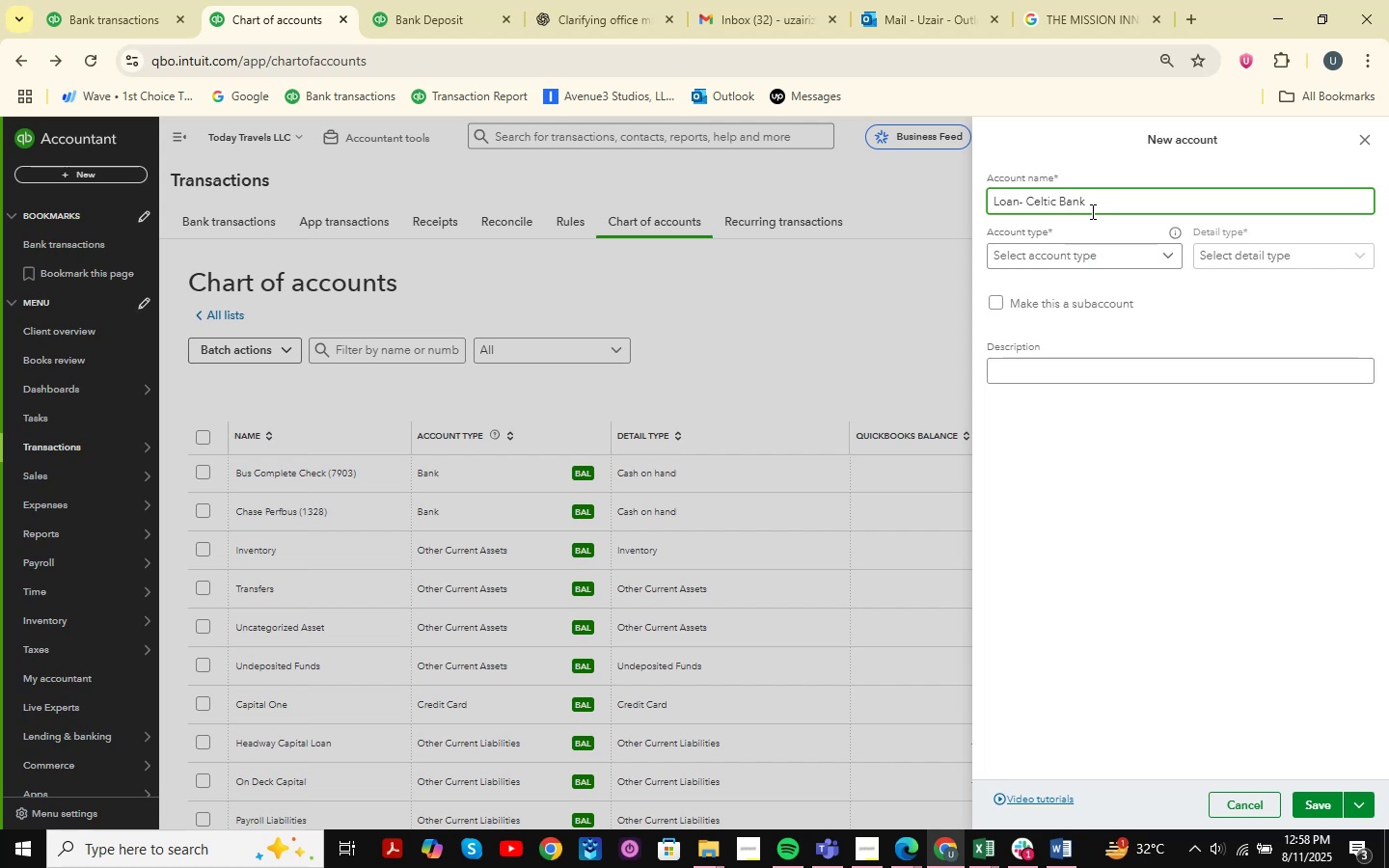 
wait(6.85)
 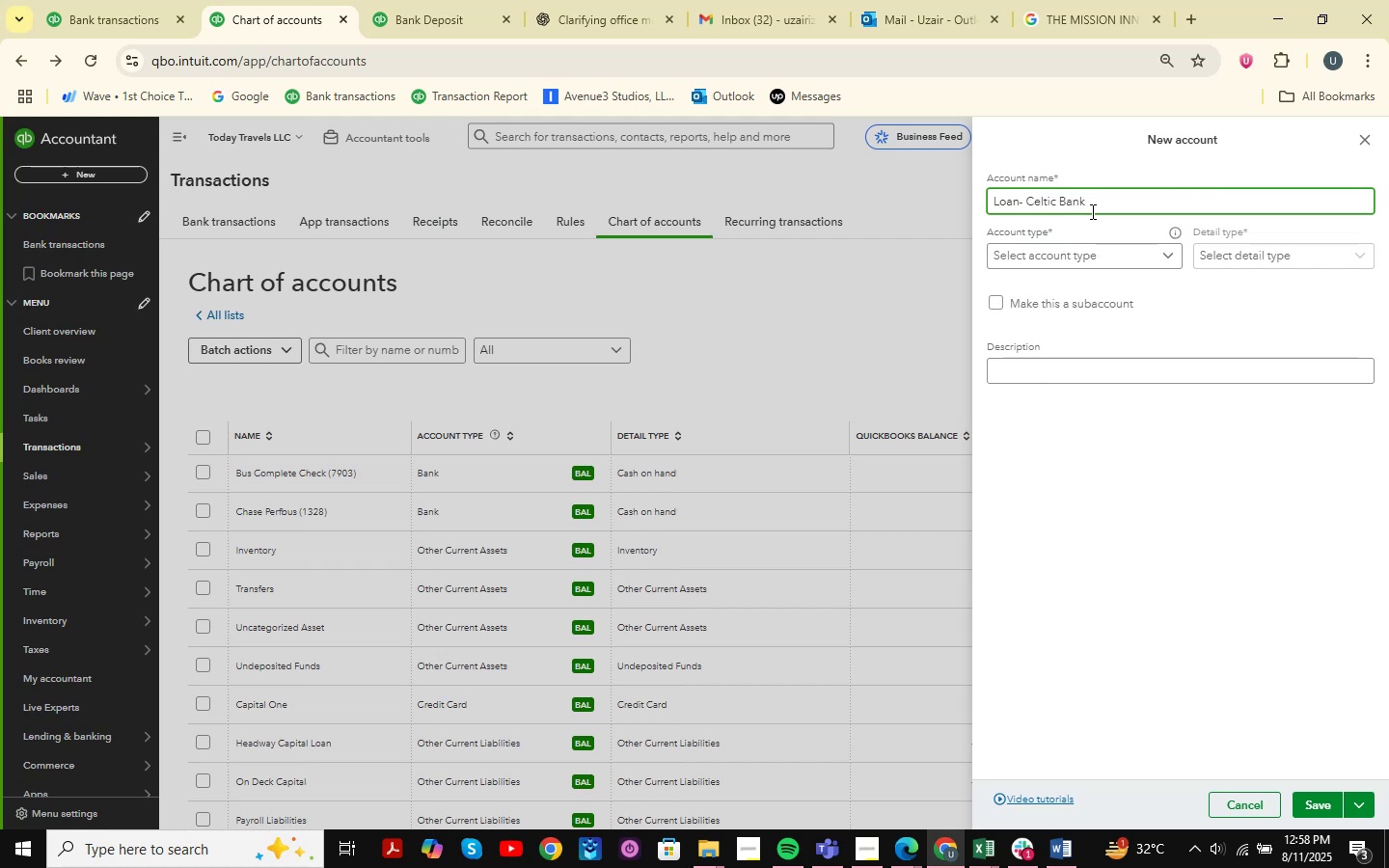 
double_click([1138, 252])
 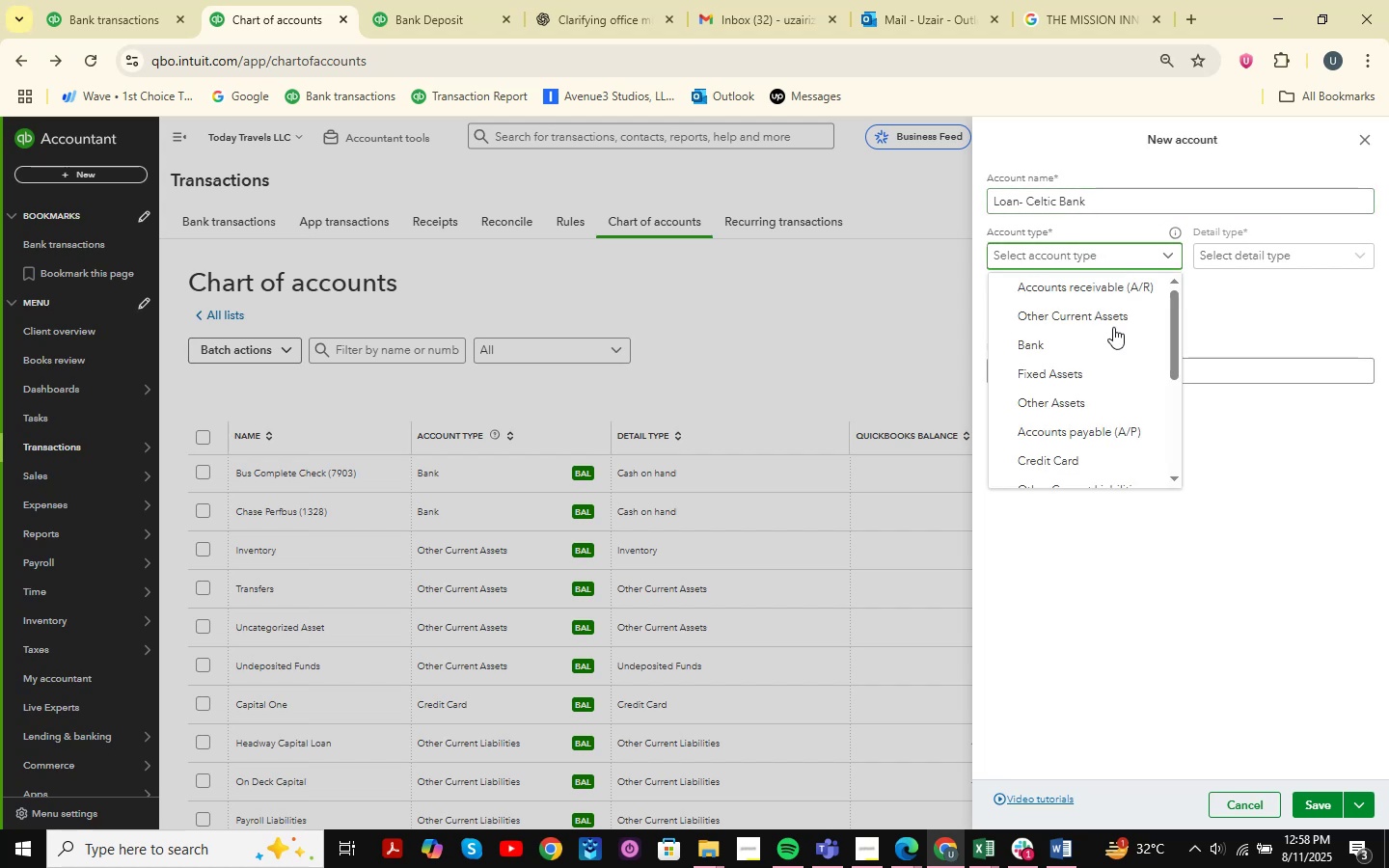 
scroll: coordinate [1091, 396], scroll_direction: down, amount: 4.0
 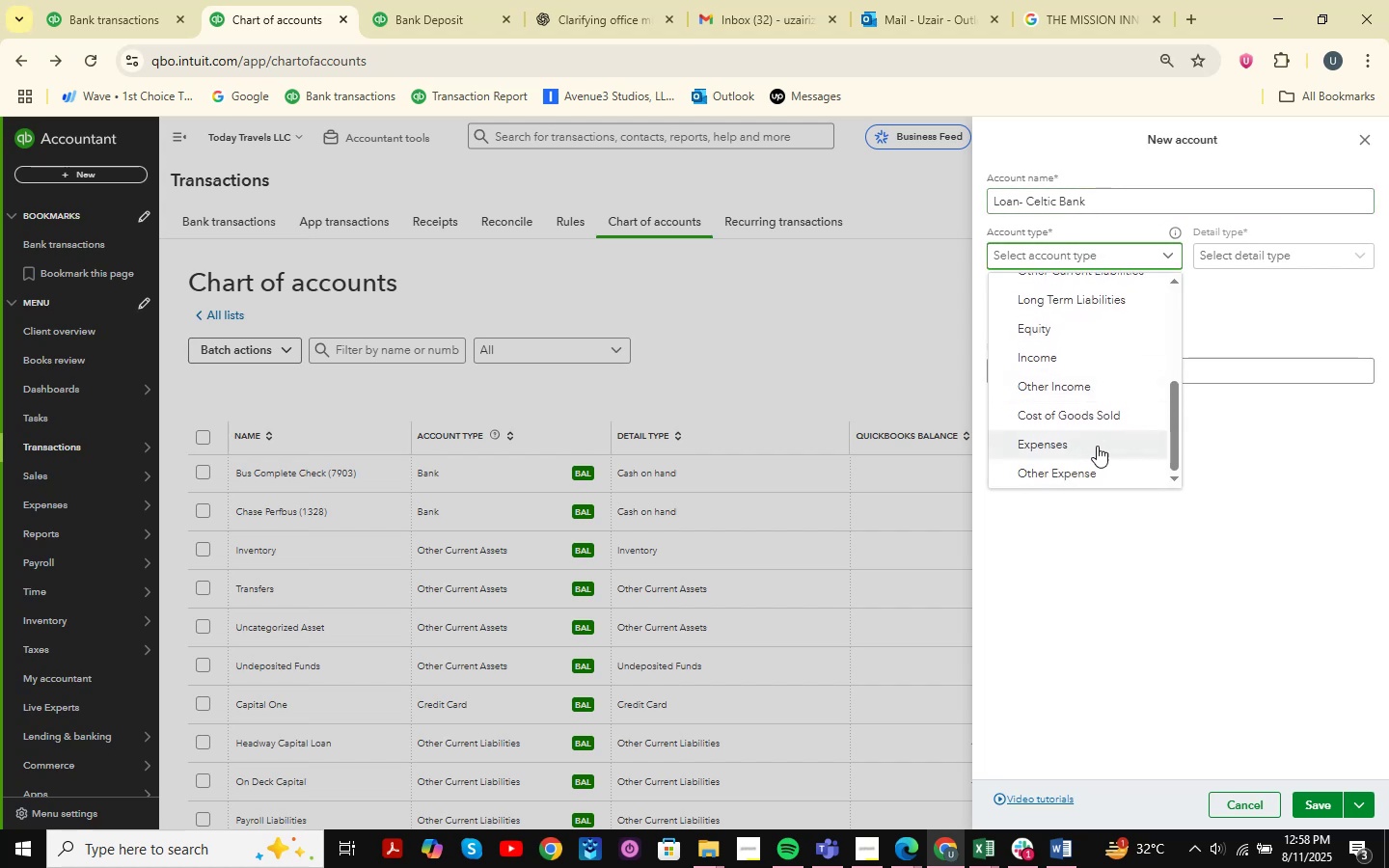 
left_click([1097, 441])
 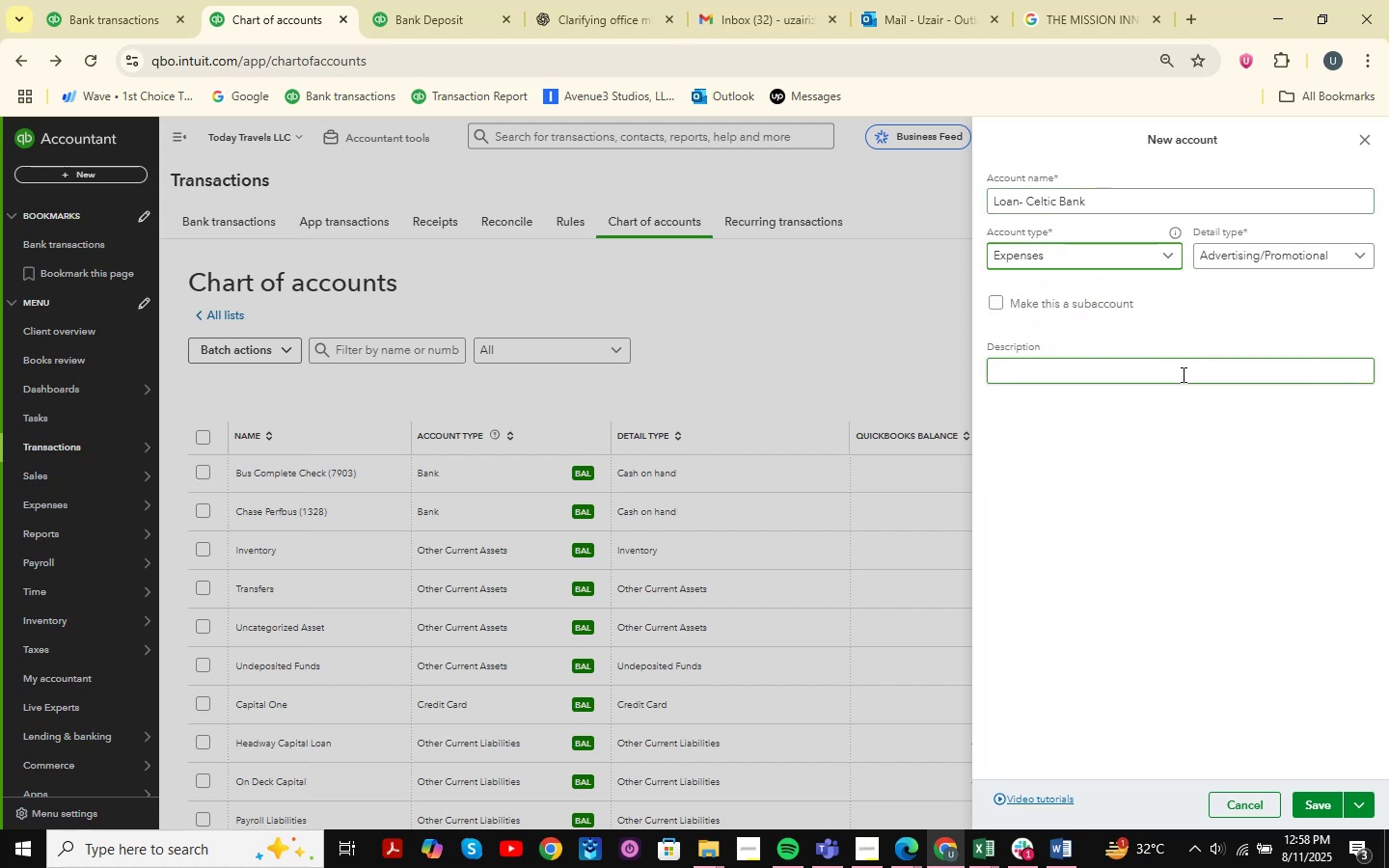 
left_click([1245, 249])
 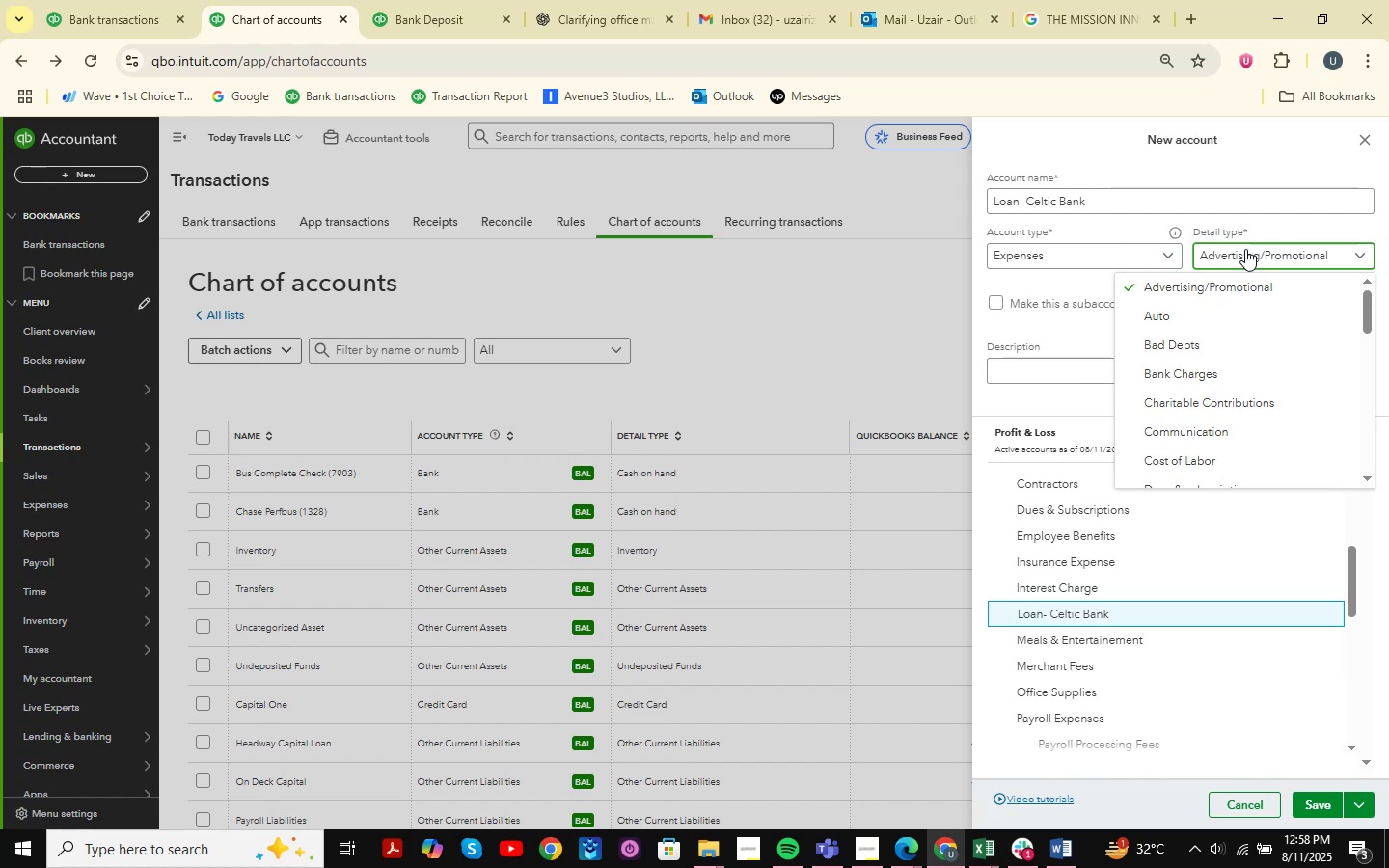 
scroll: coordinate [1270, 415], scroll_direction: down, amount: 12.0
 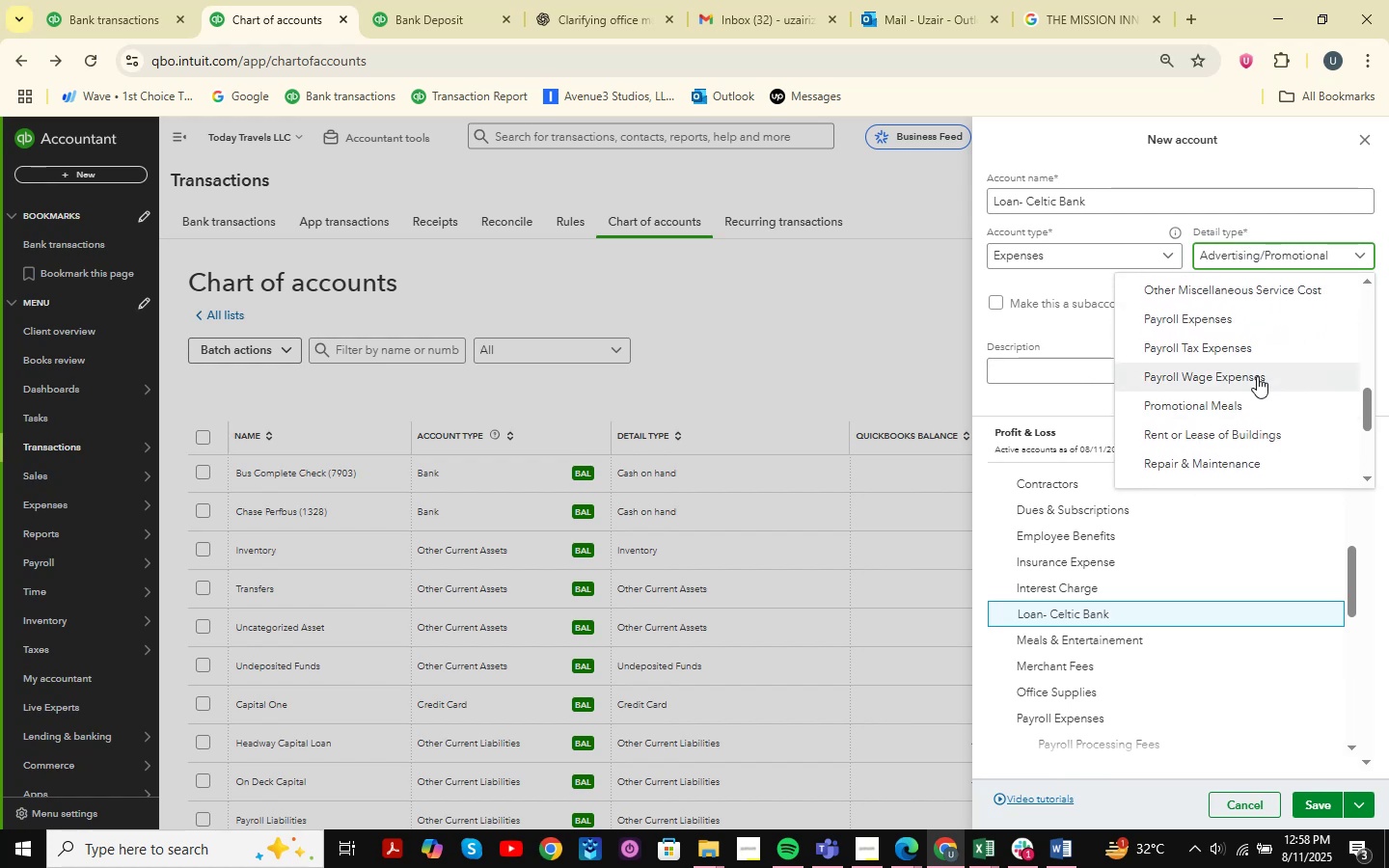 
scroll: coordinate [1255, 421], scroll_direction: up, amount: 1.0
 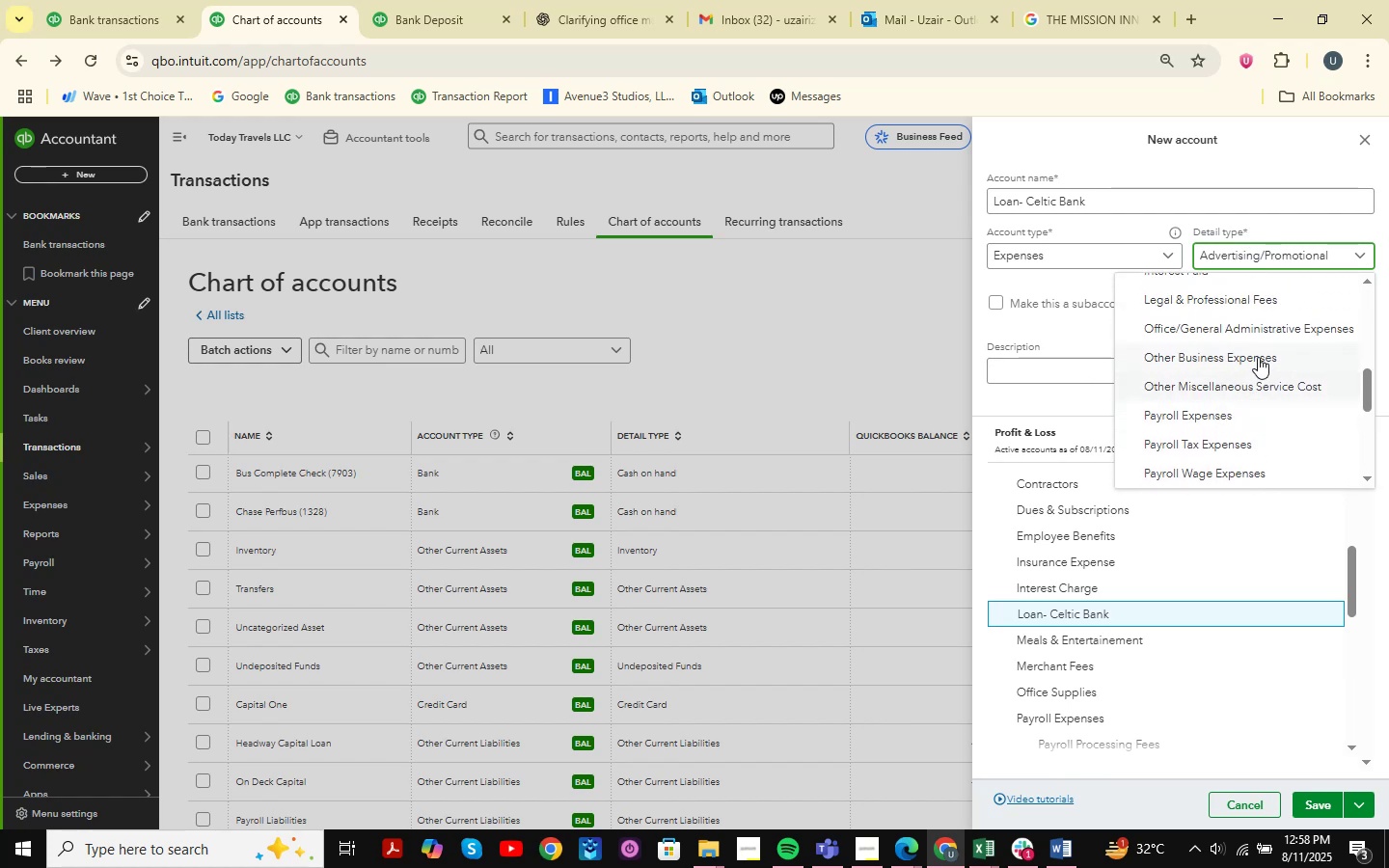 
left_click([1258, 356])
 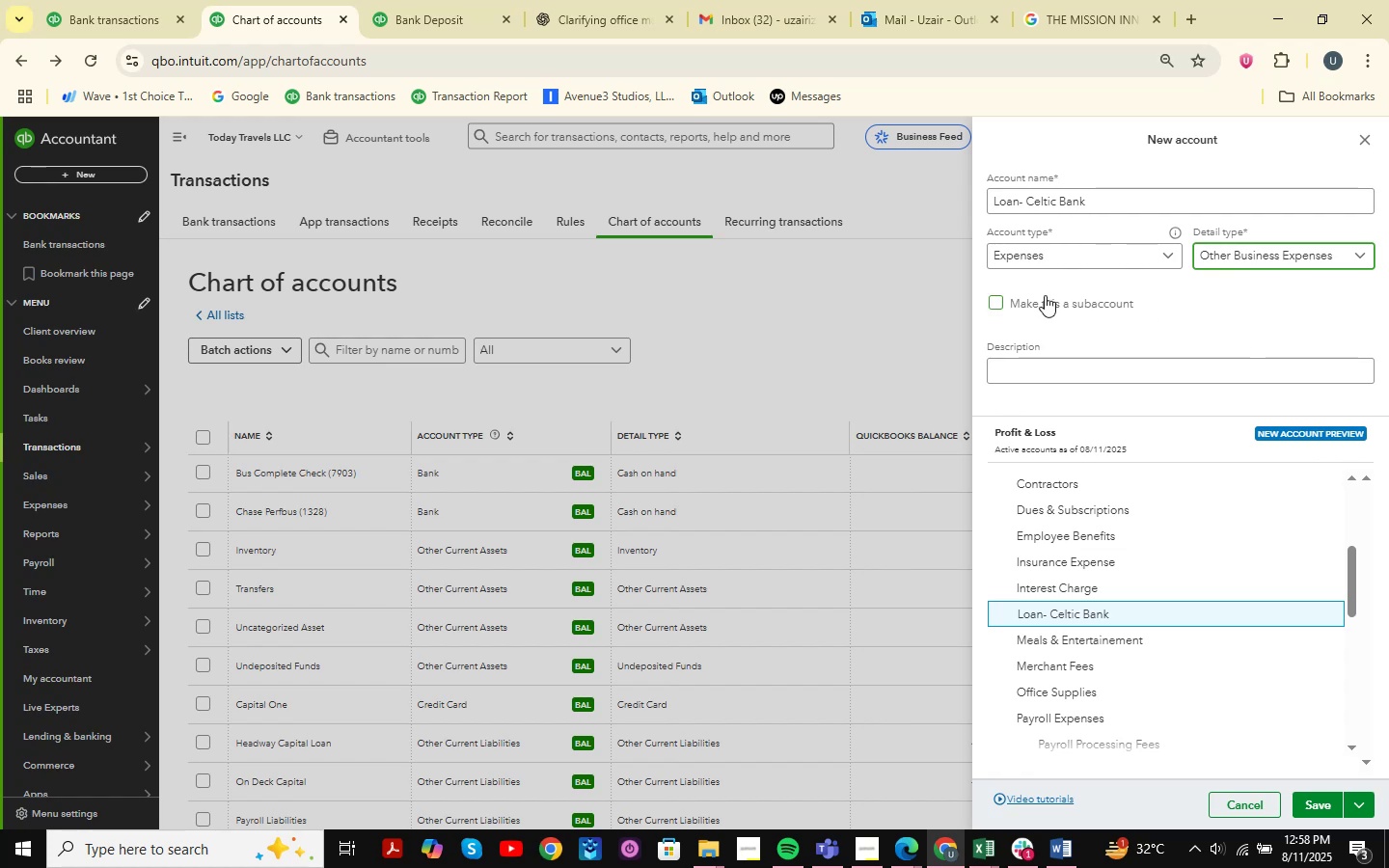 
left_click([1129, 263])
 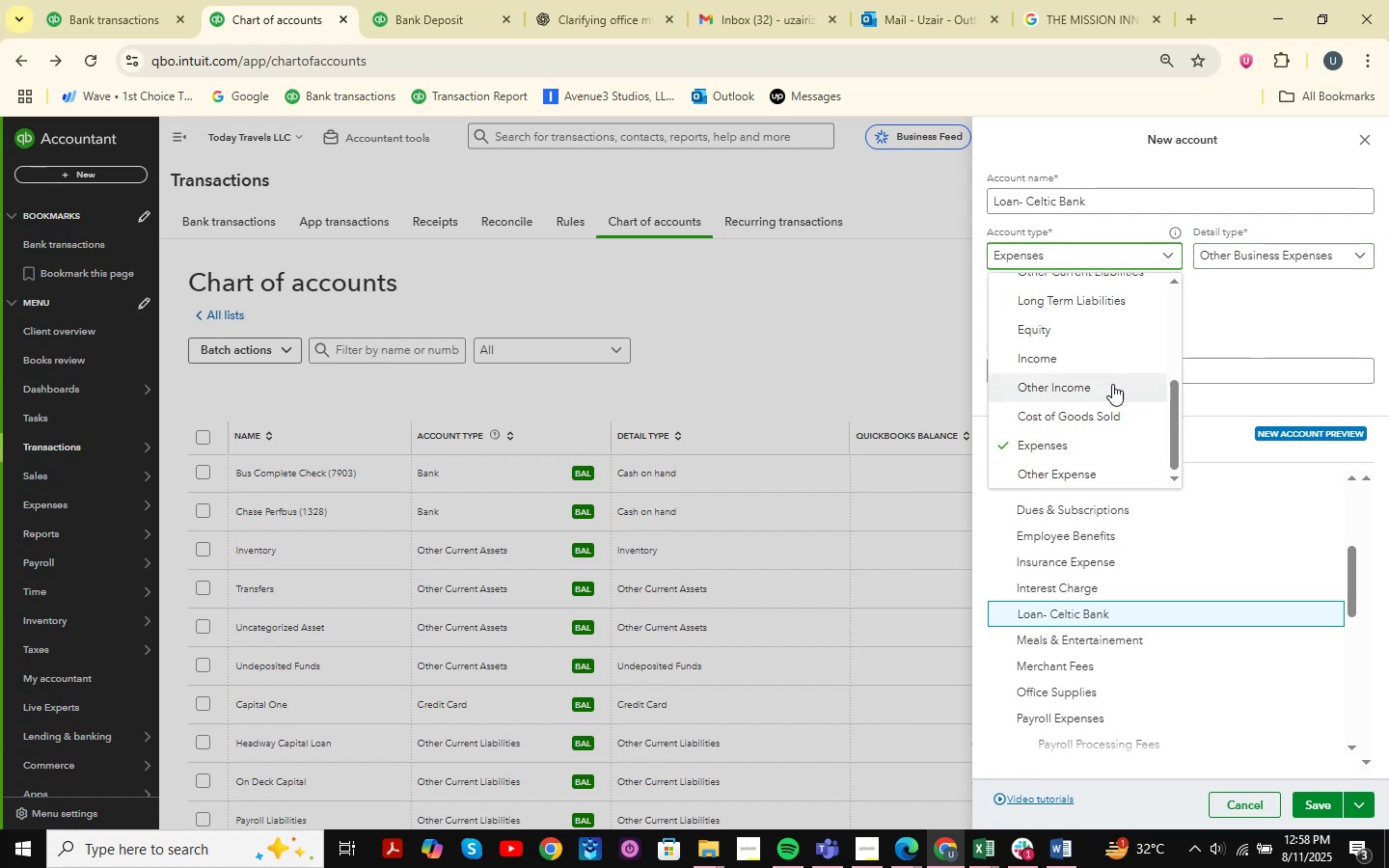 
scroll: coordinate [1116, 382], scroll_direction: up, amount: 1.0
 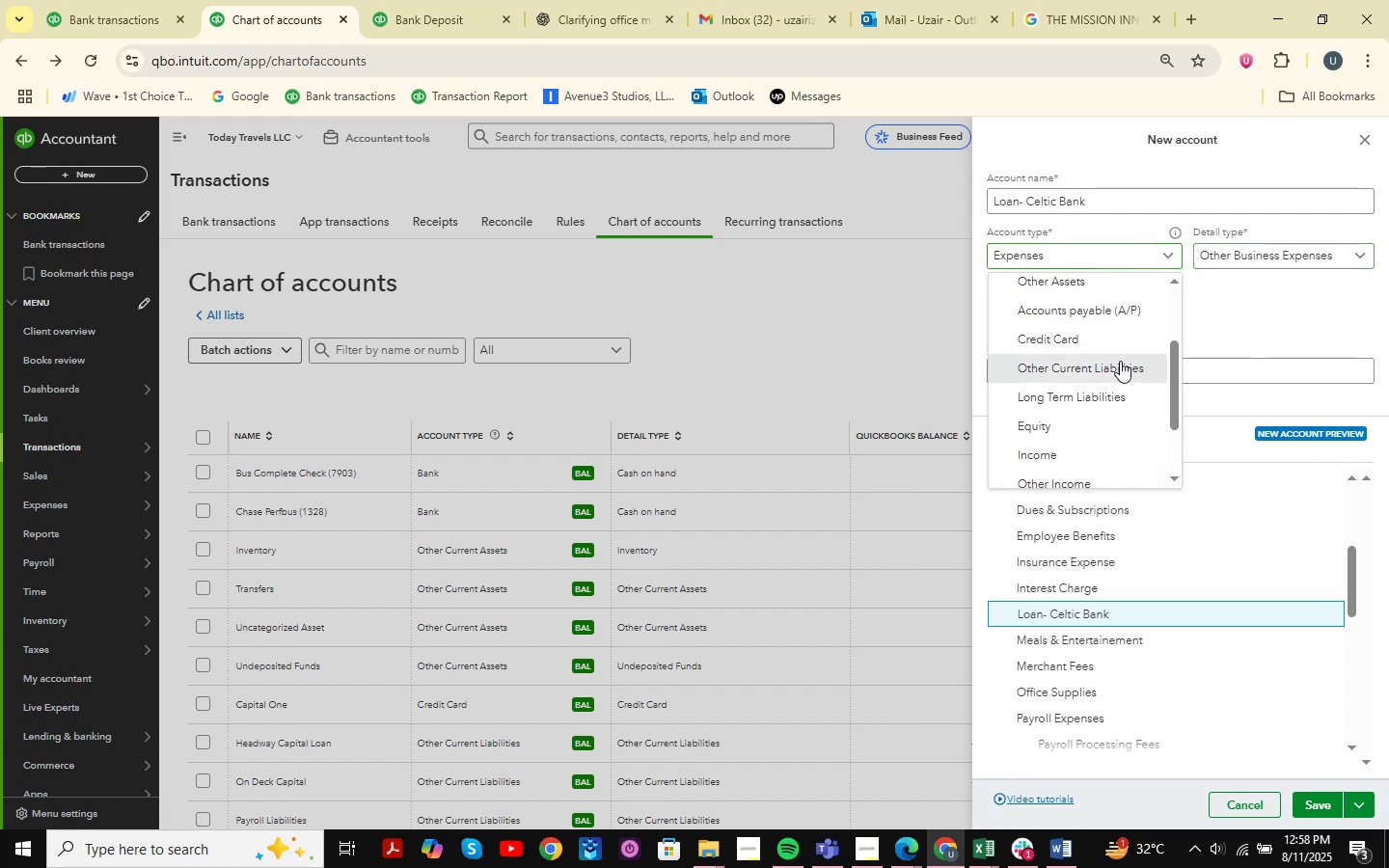 
double_click([1331, 257])
 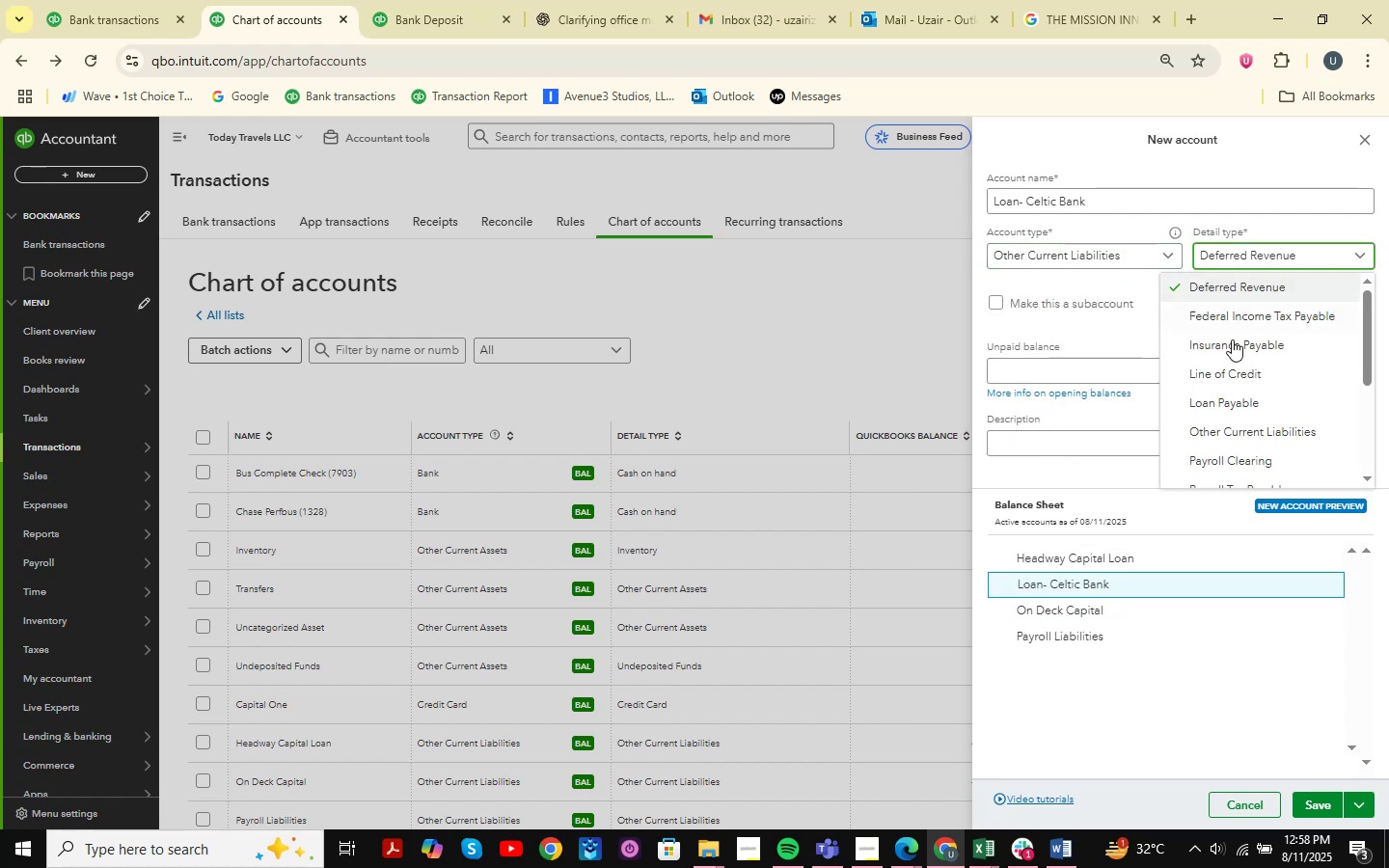 
scroll: coordinate [1243, 401], scroll_direction: down, amount: 3.0
 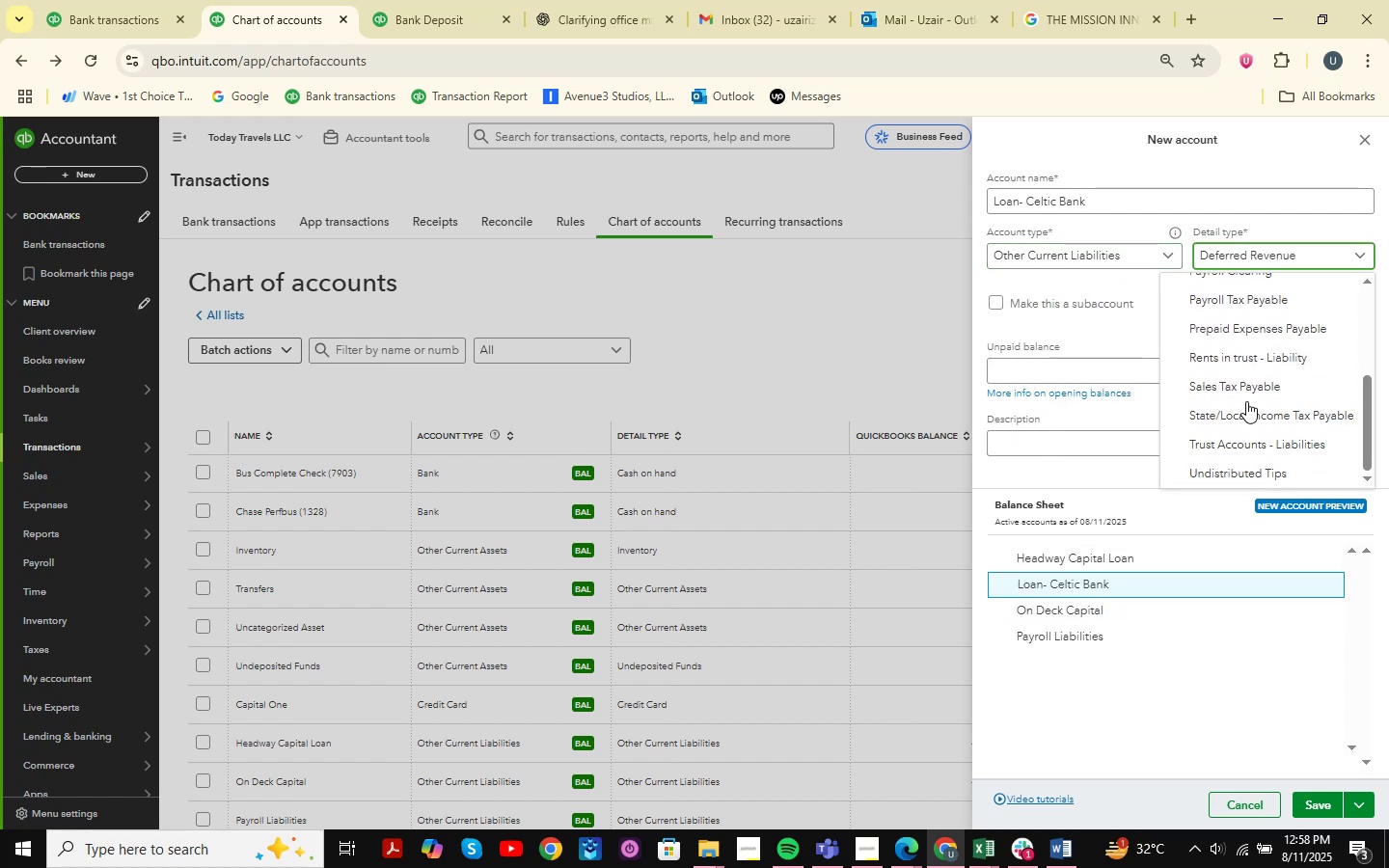 
scroll: coordinate [1256, 326], scroll_direction: up, amount: 1.0
 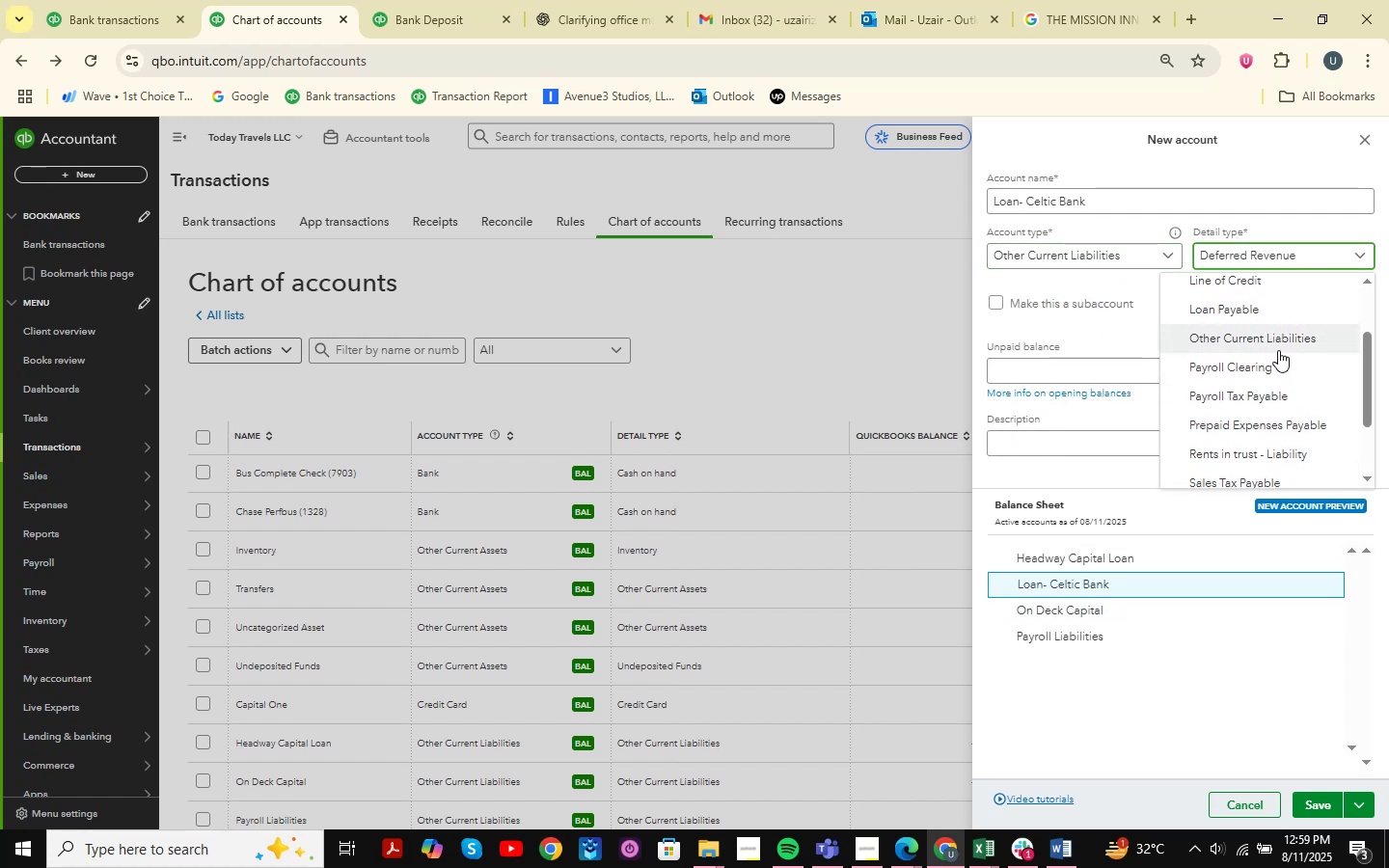 
left_click([1291, 340])
 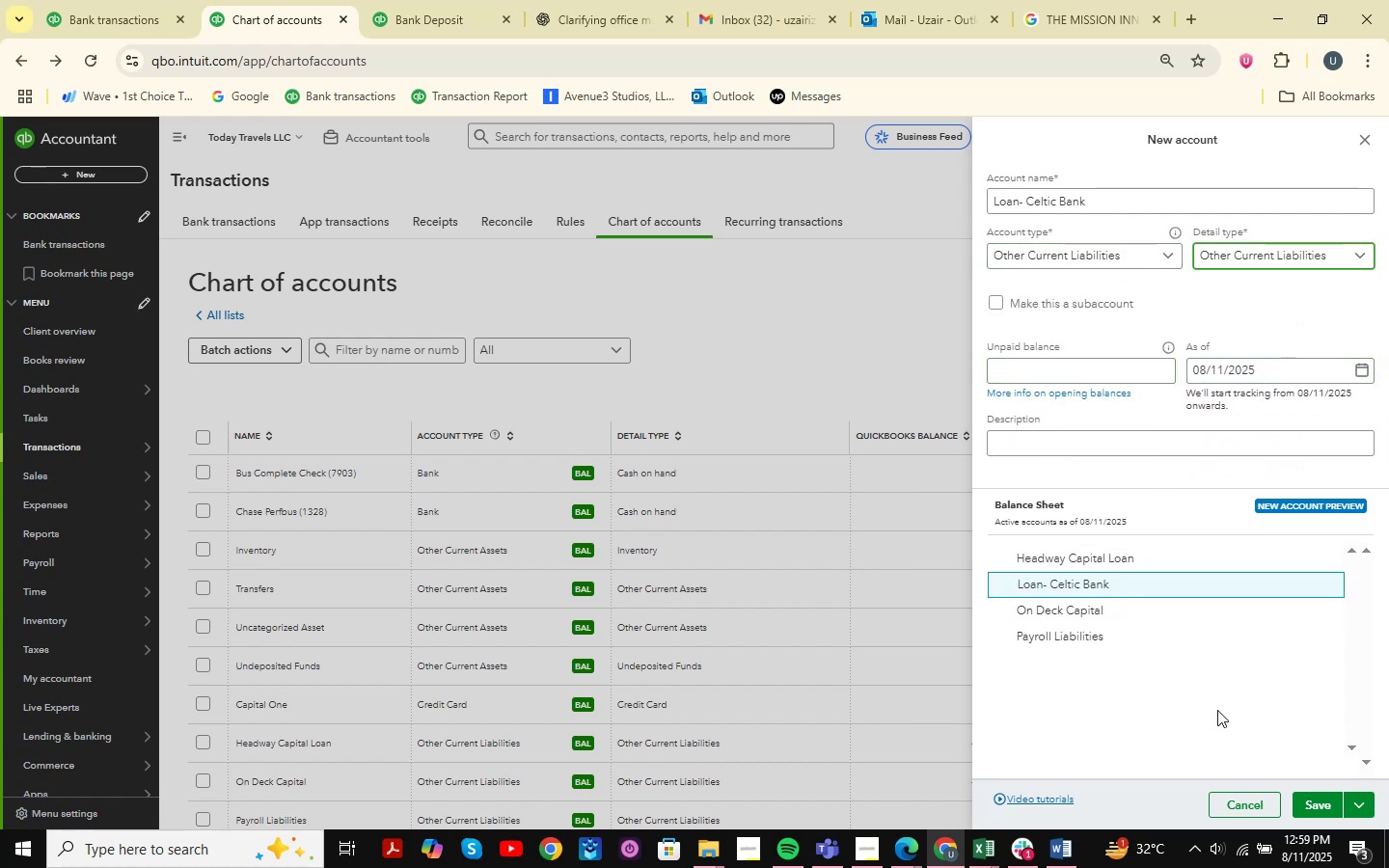 
left_click([1309, 799])
 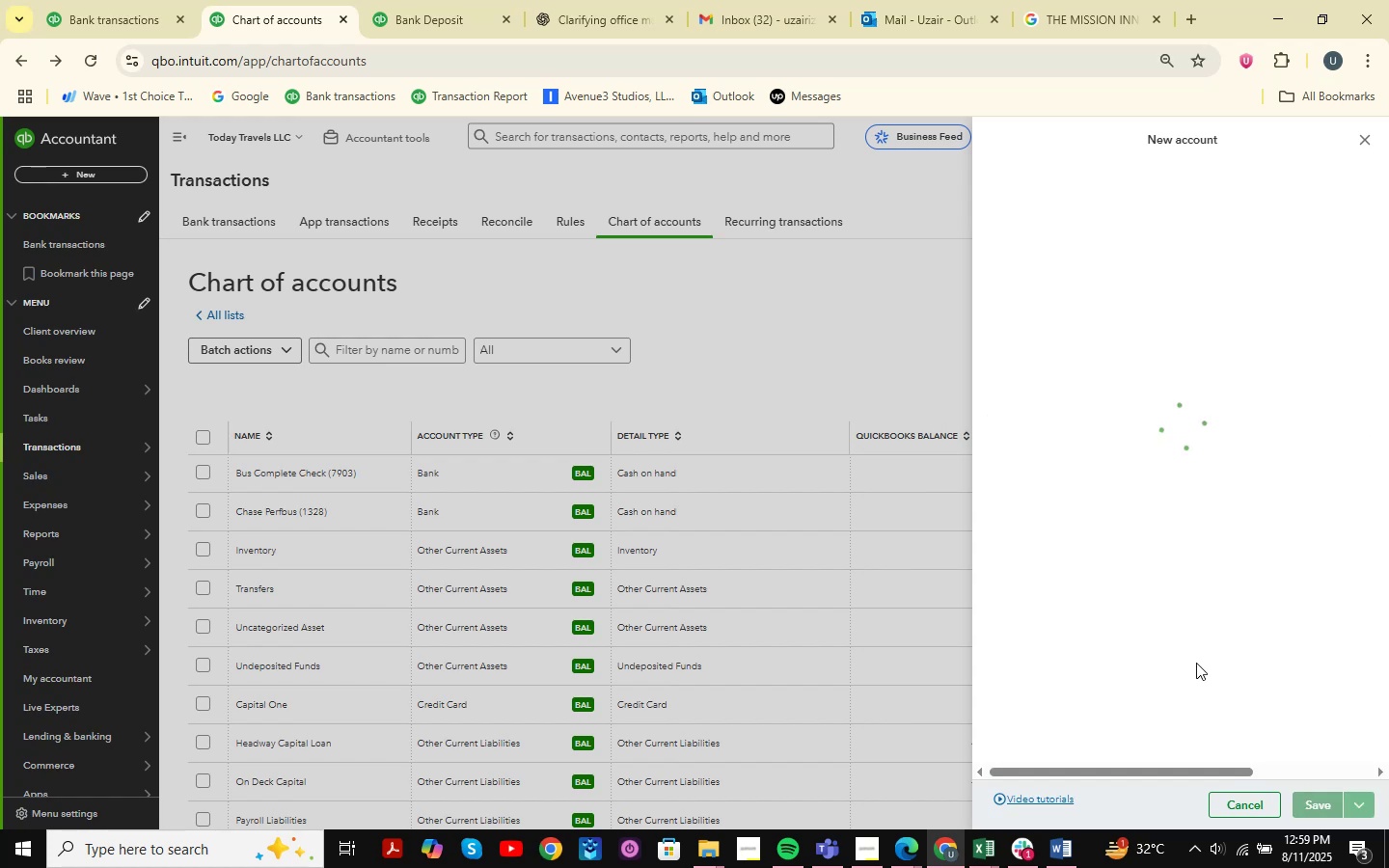 
mouse_move([1155, 506])
 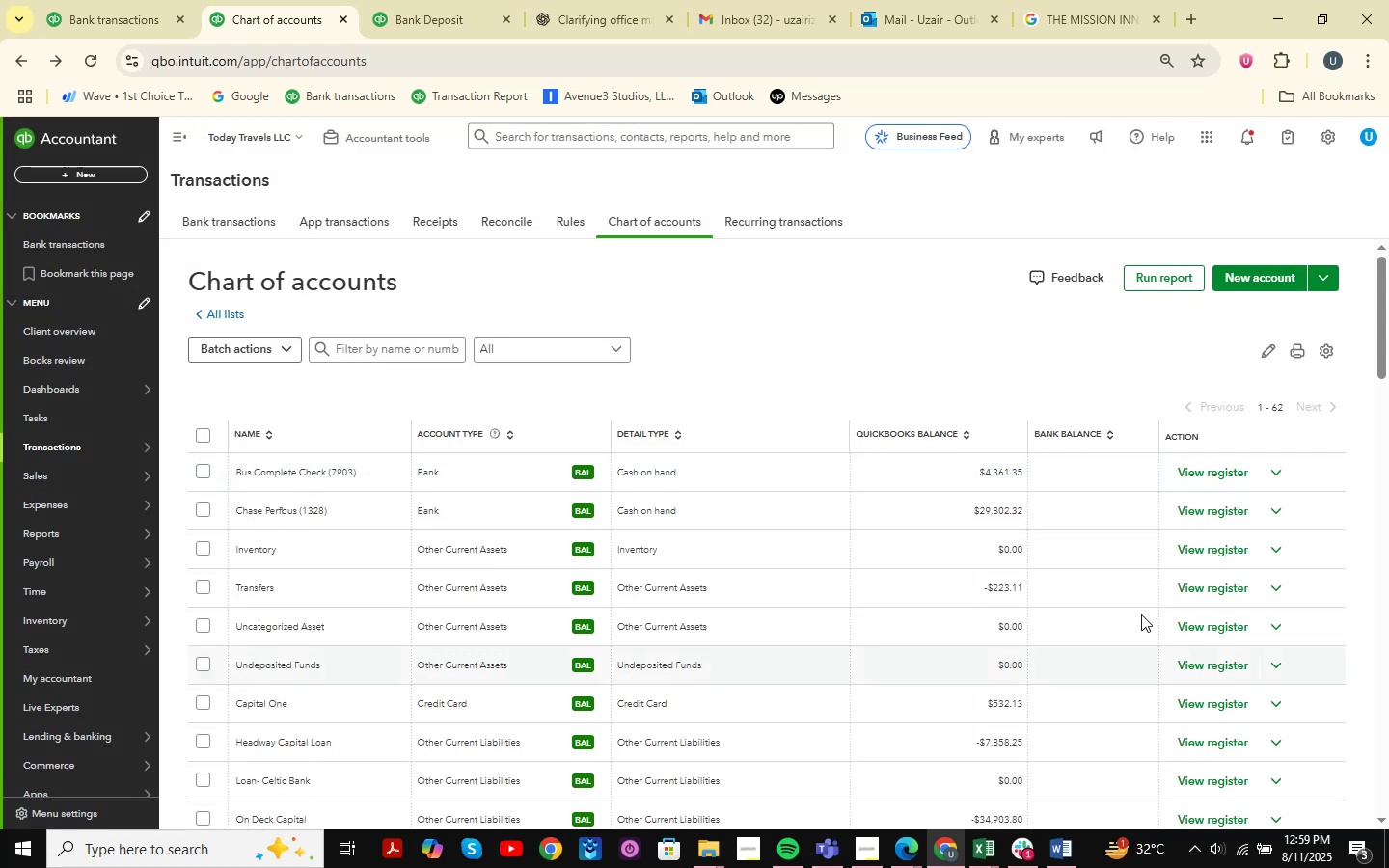 
scroll: coordinate [931, 503], scroll_direction: down, amount: 6.0
 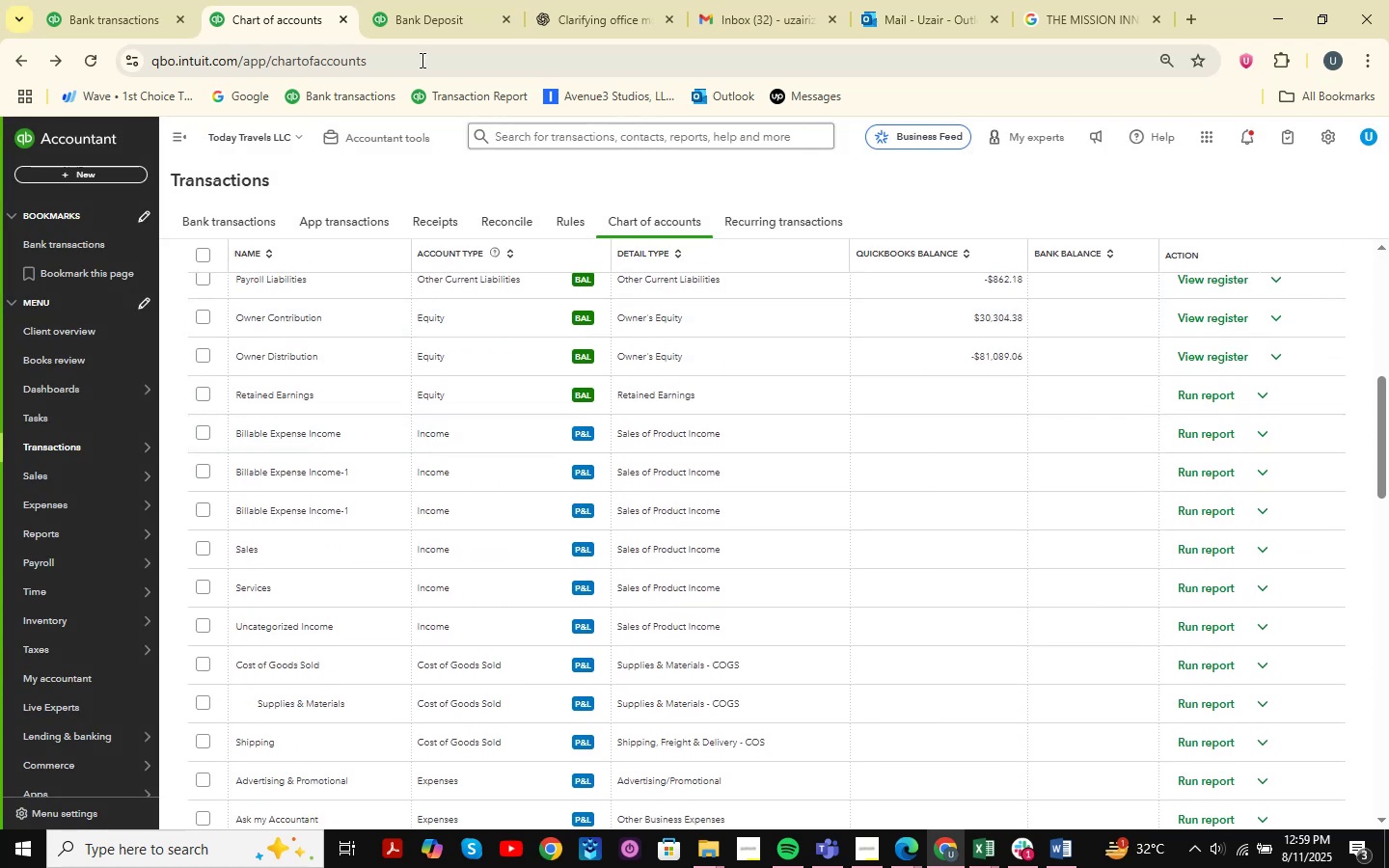 
left_click([409, 0])
 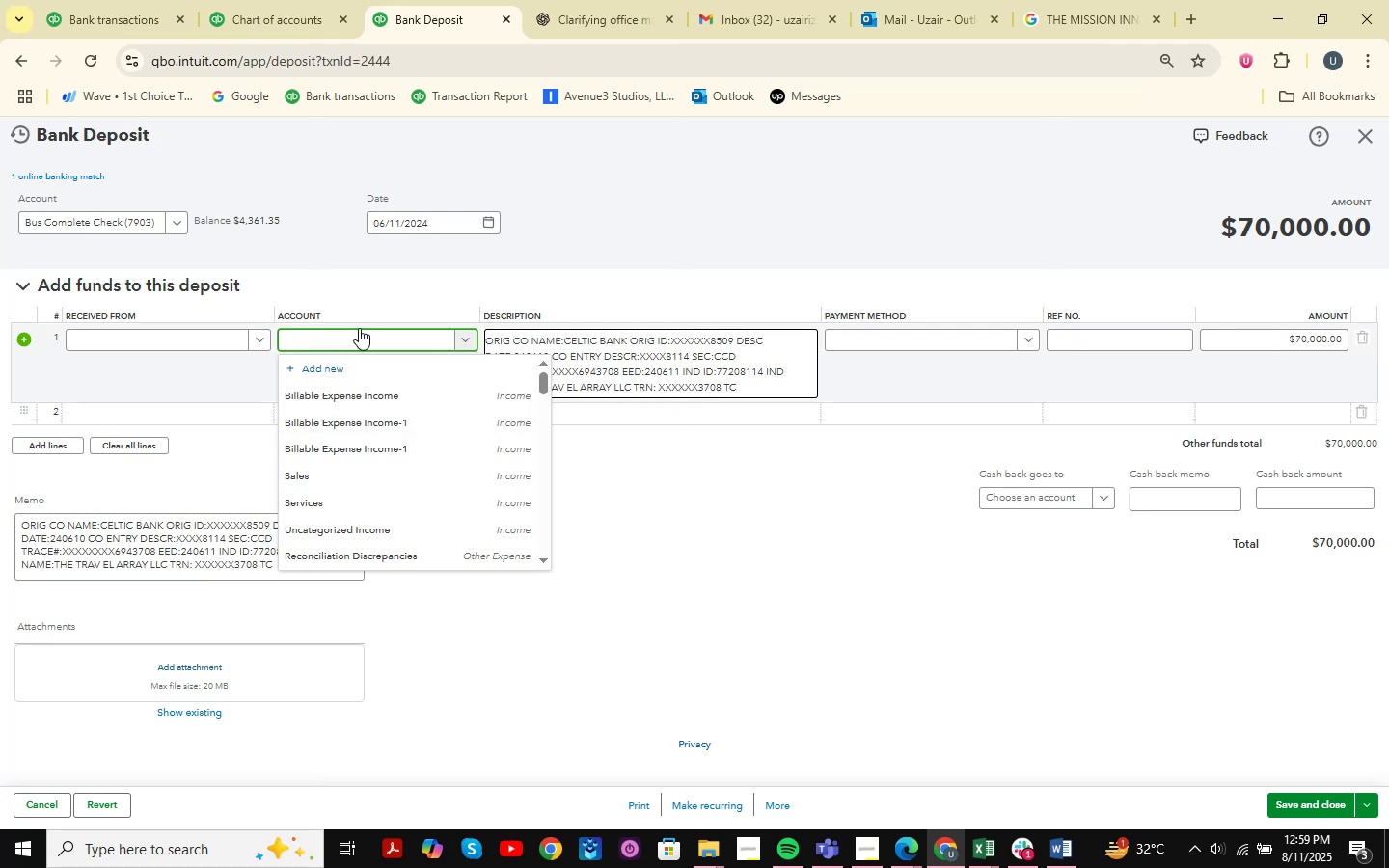 
type(celtic )
 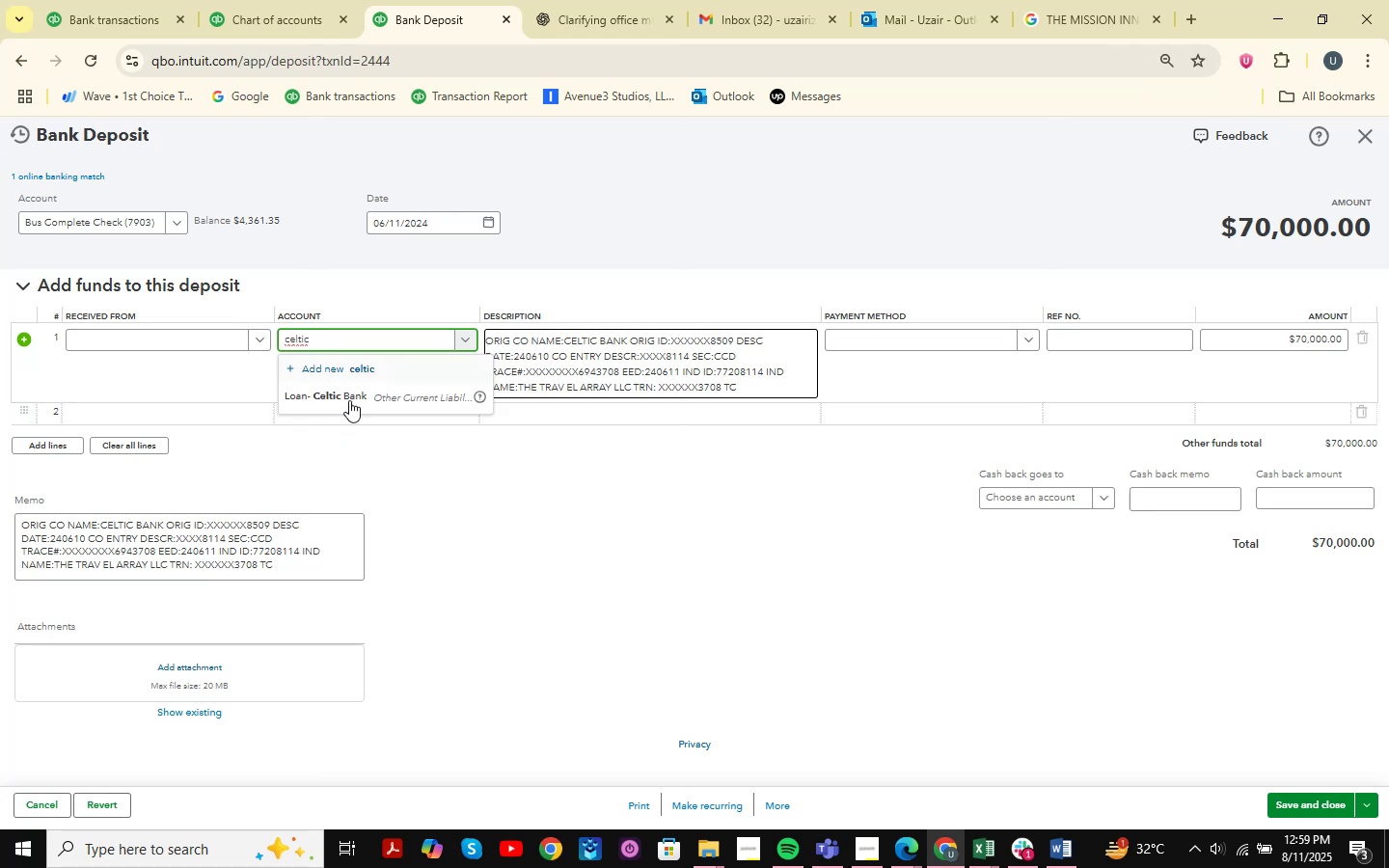 
left_click([295, 392])
 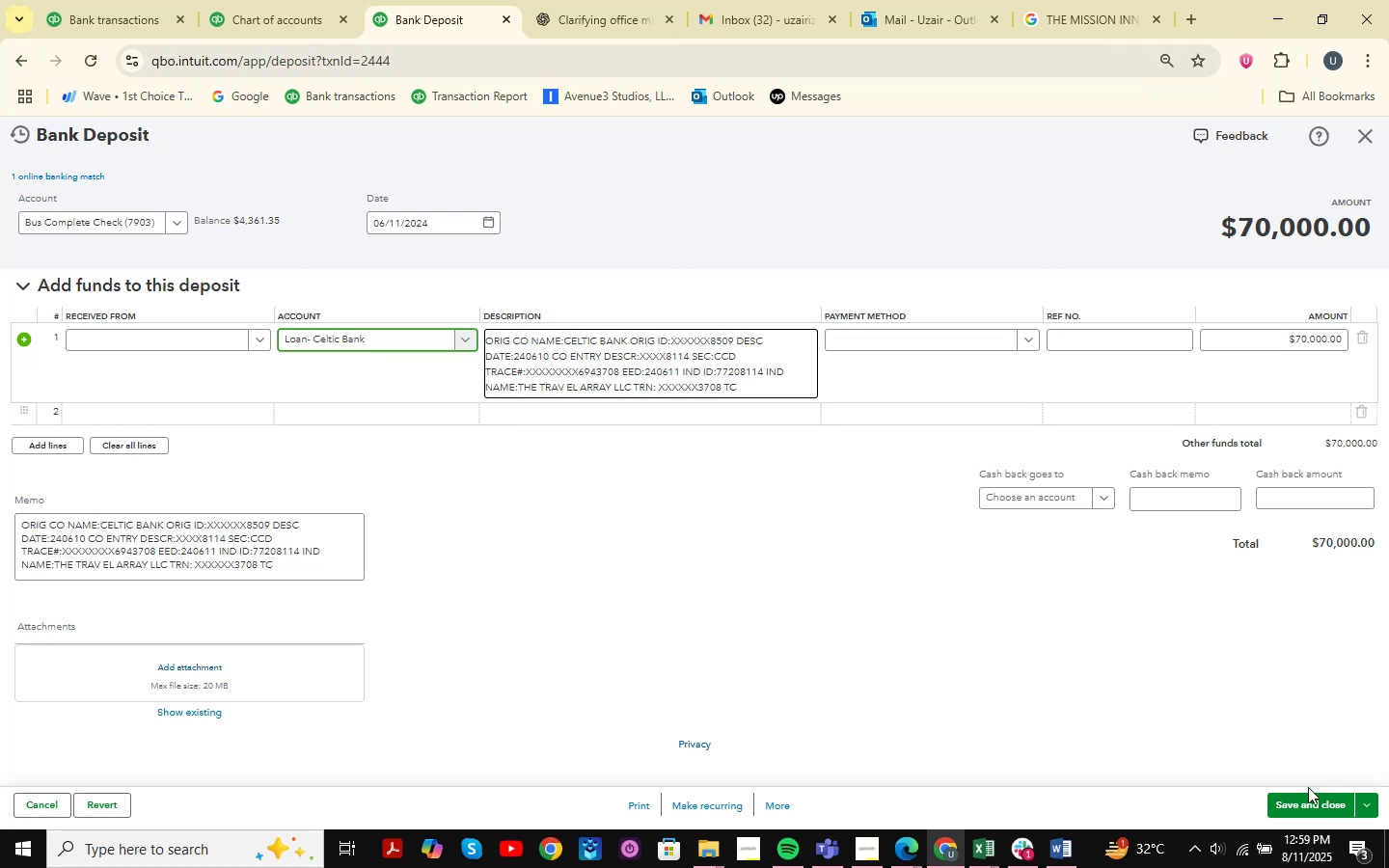 
left_click([1307, 800])
 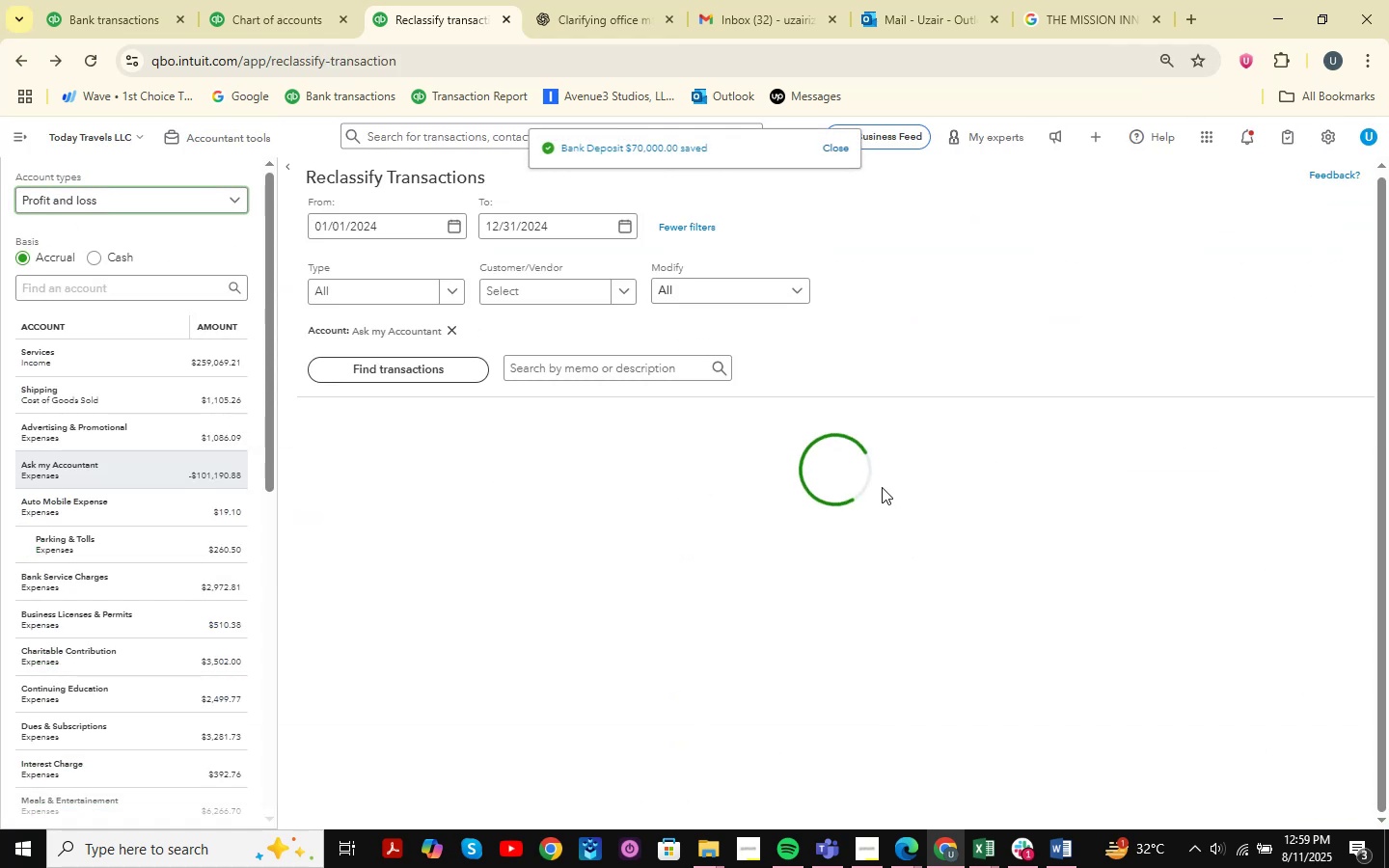 
scroll: coordinate [1057, 518], scroll_direction: down, amount: 23.0
 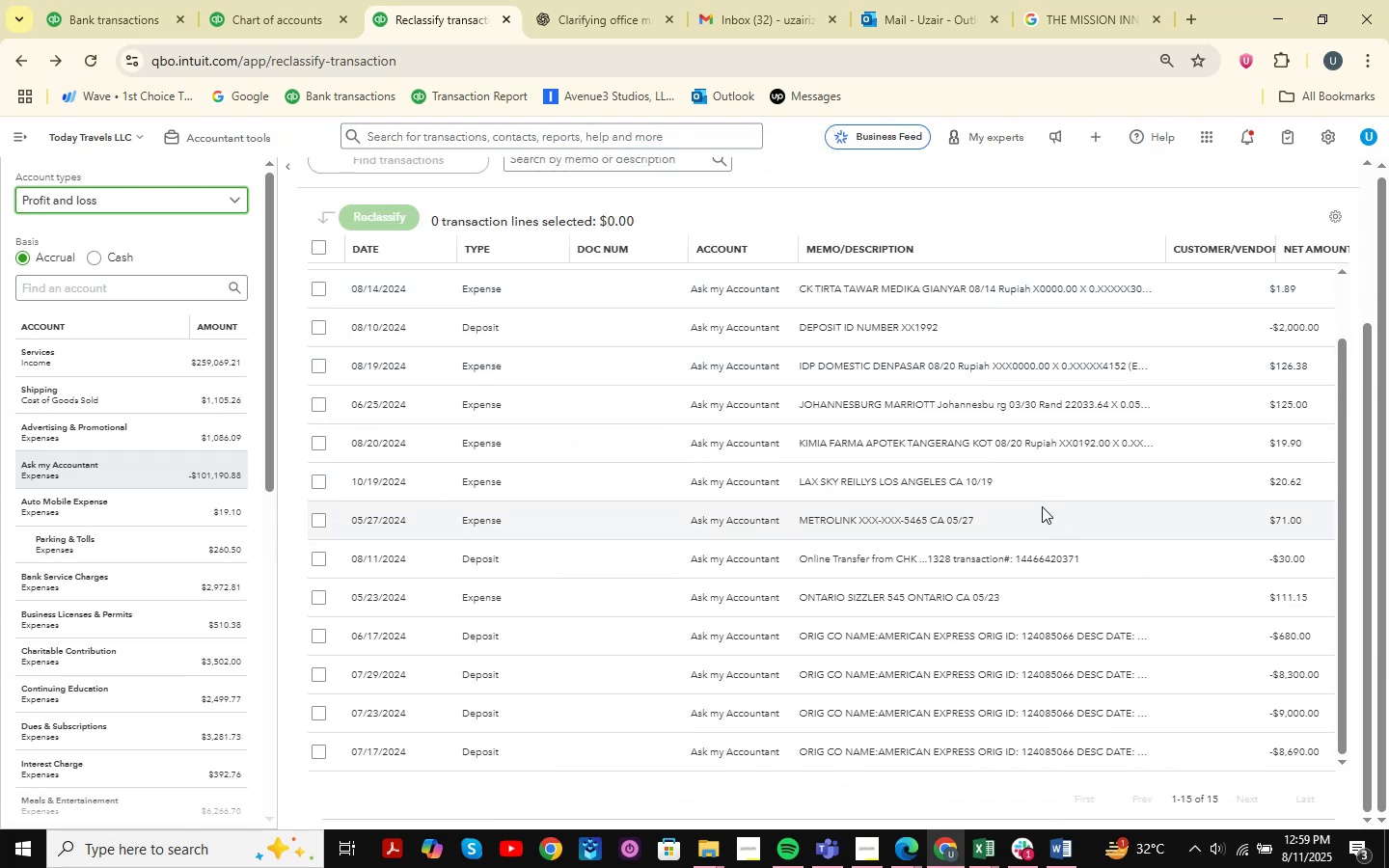 
scroll: coordinate [1042, 506], scroll_direction: up, amount: 2.0
 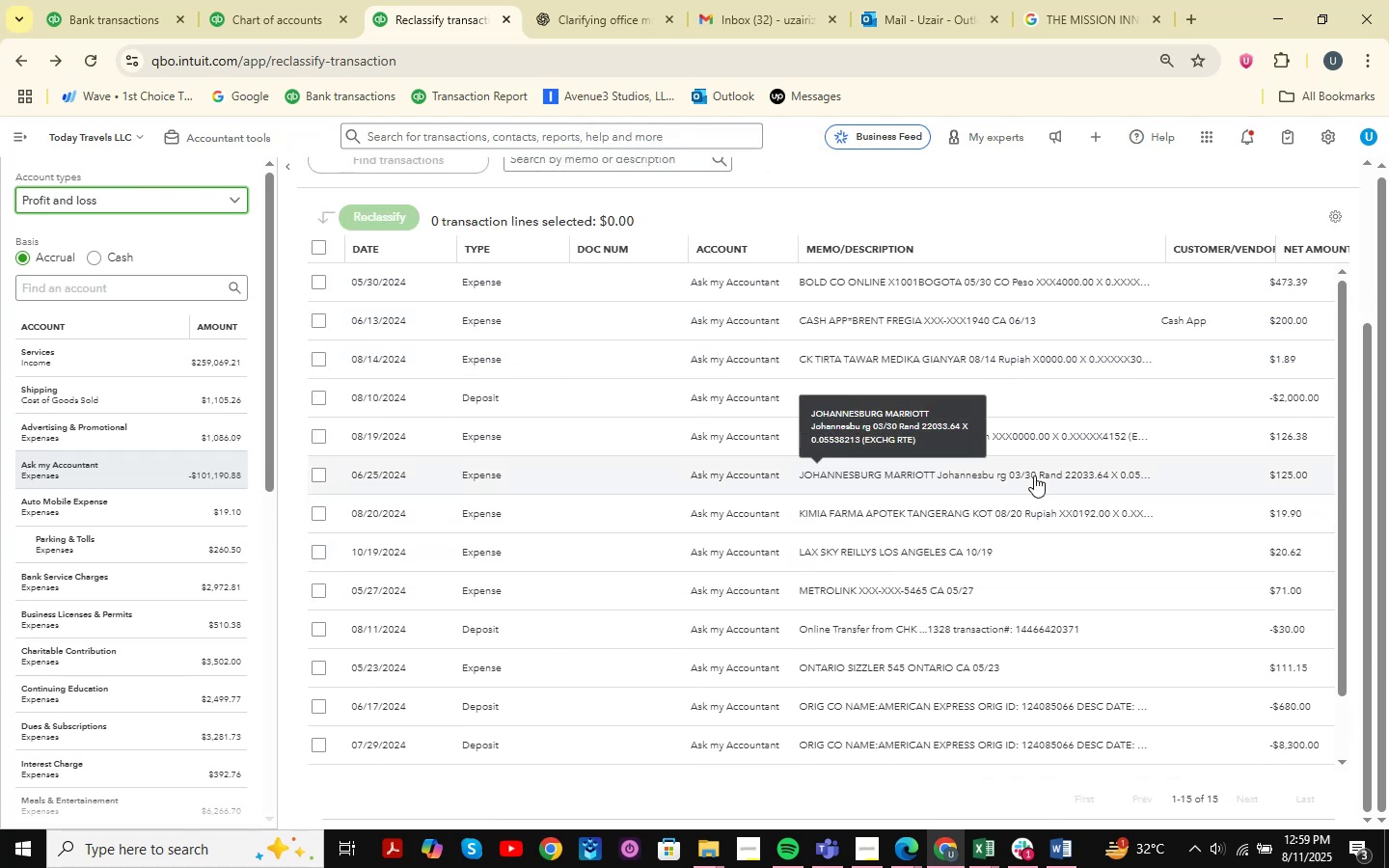 
scroll: coordinate [1058, 457], scroll_direction: down, amount: 10.0
 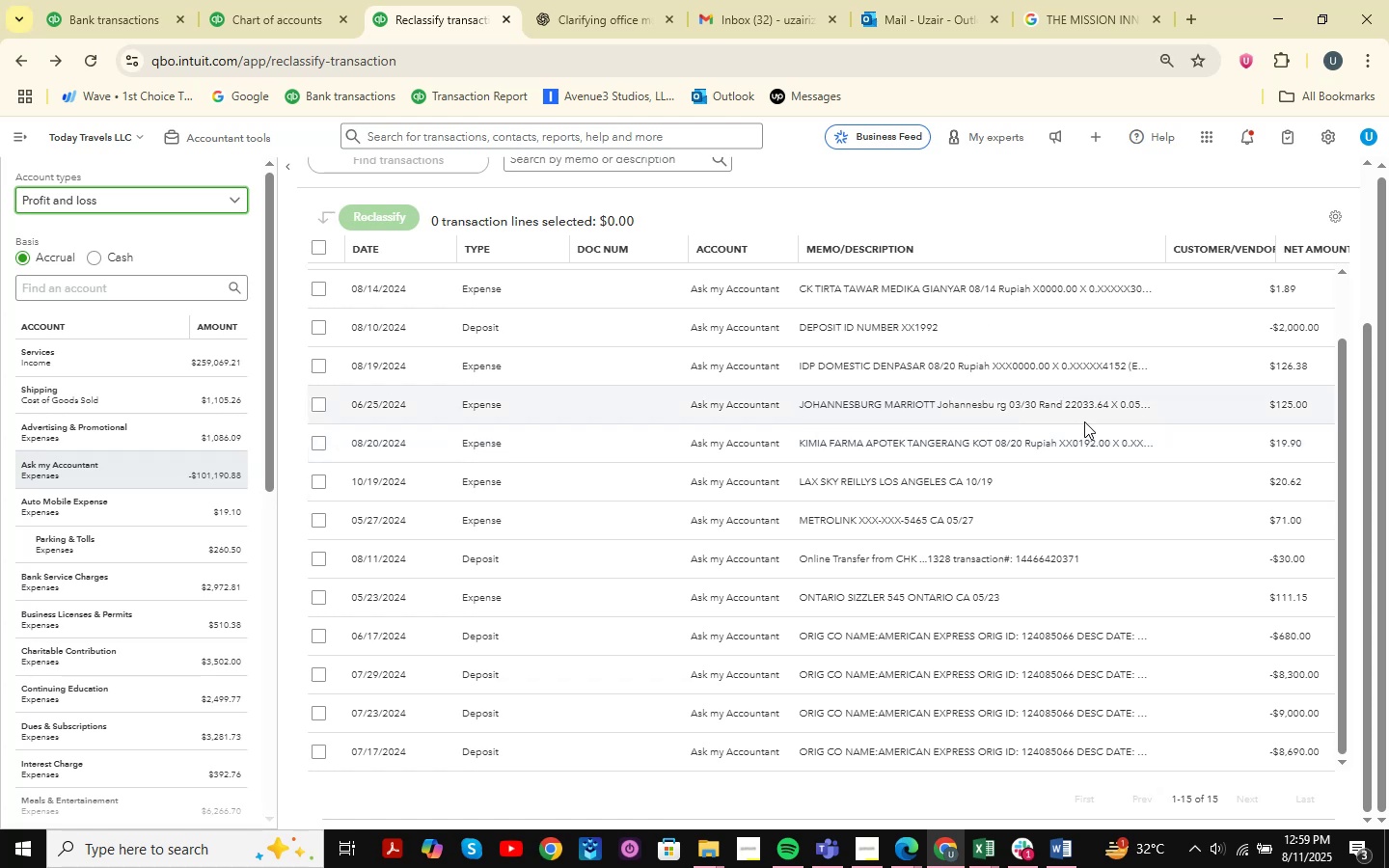 
wait(16.37)
 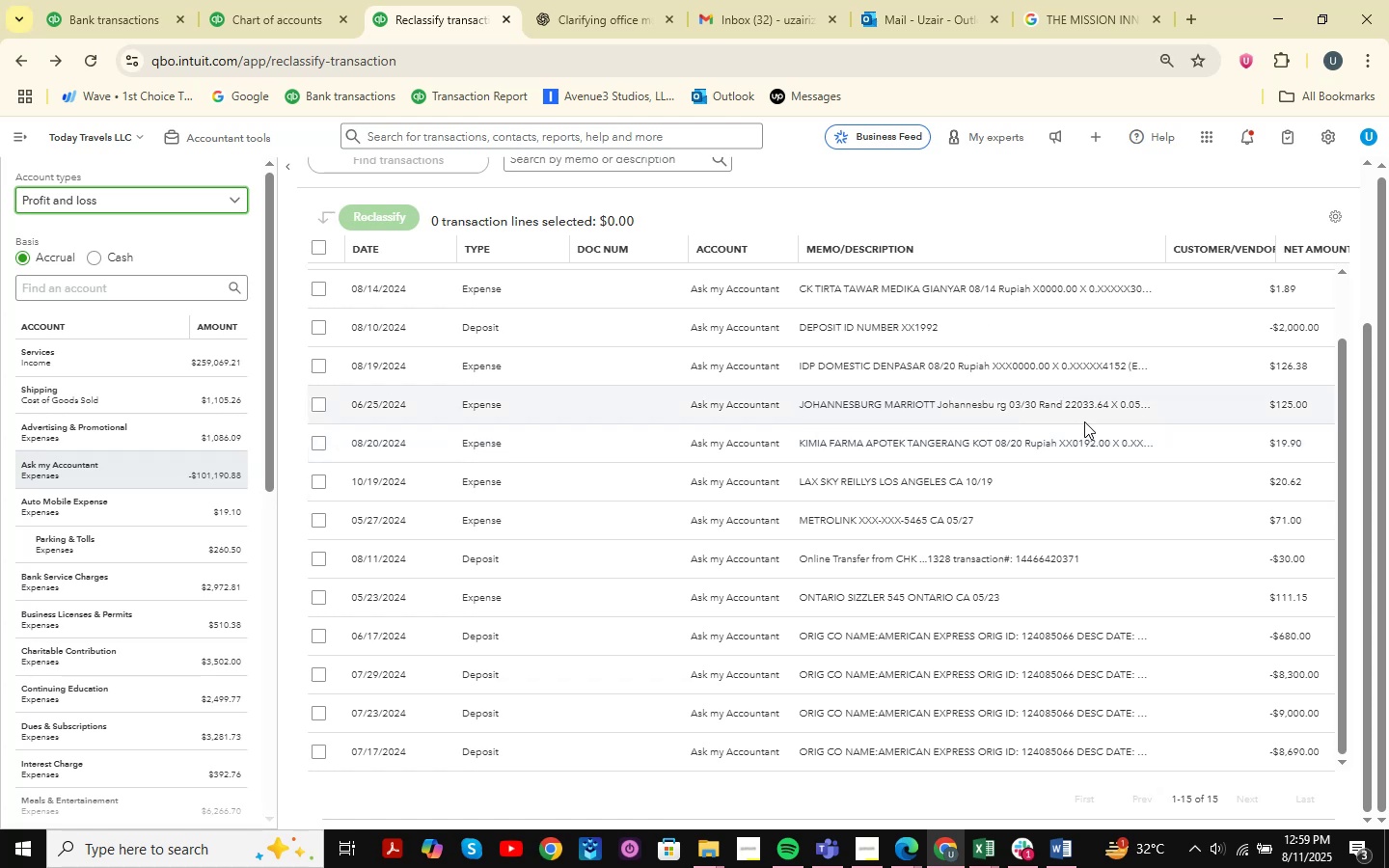 
mouse_move([912, 376])
 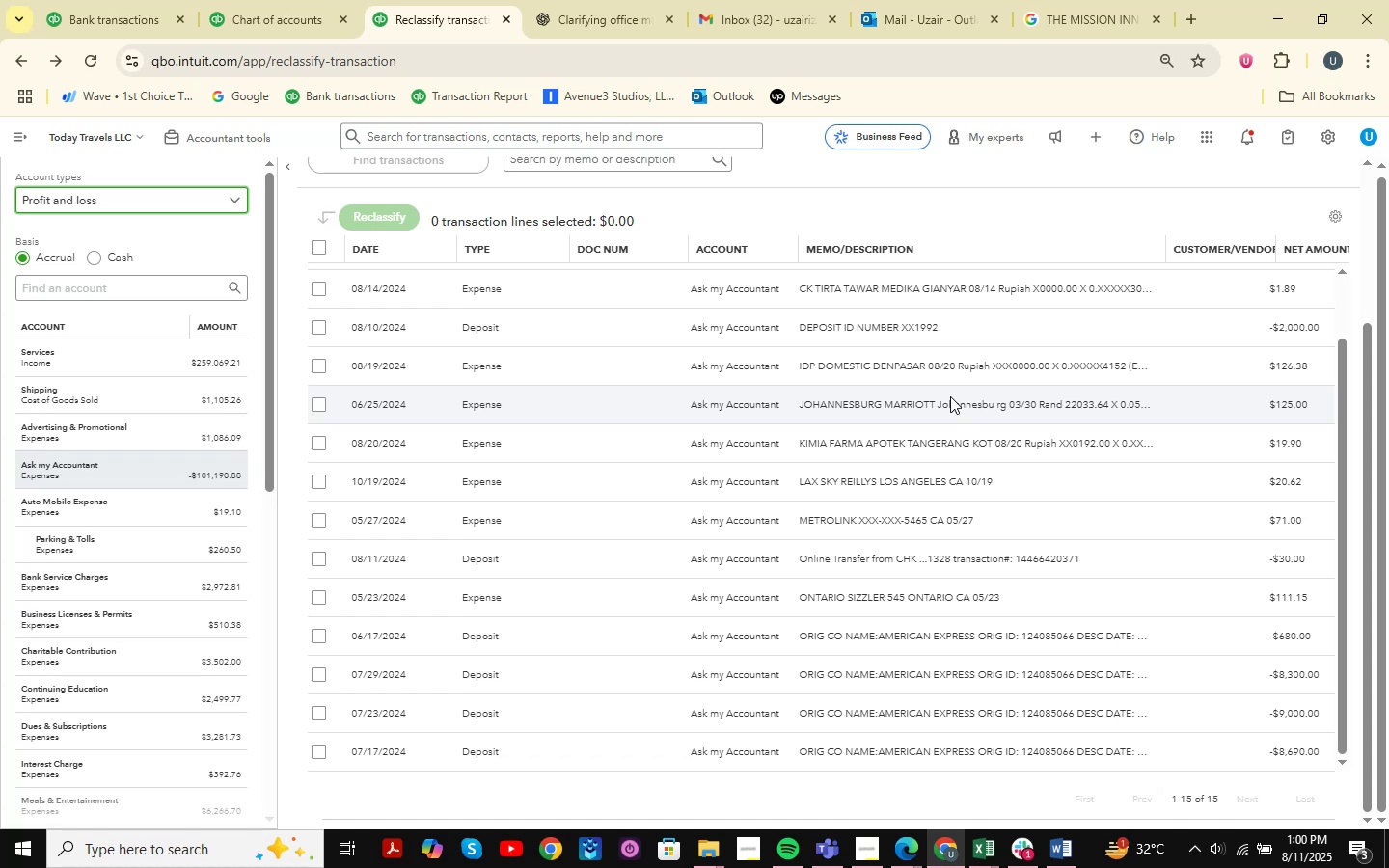 
wait(20.48)
 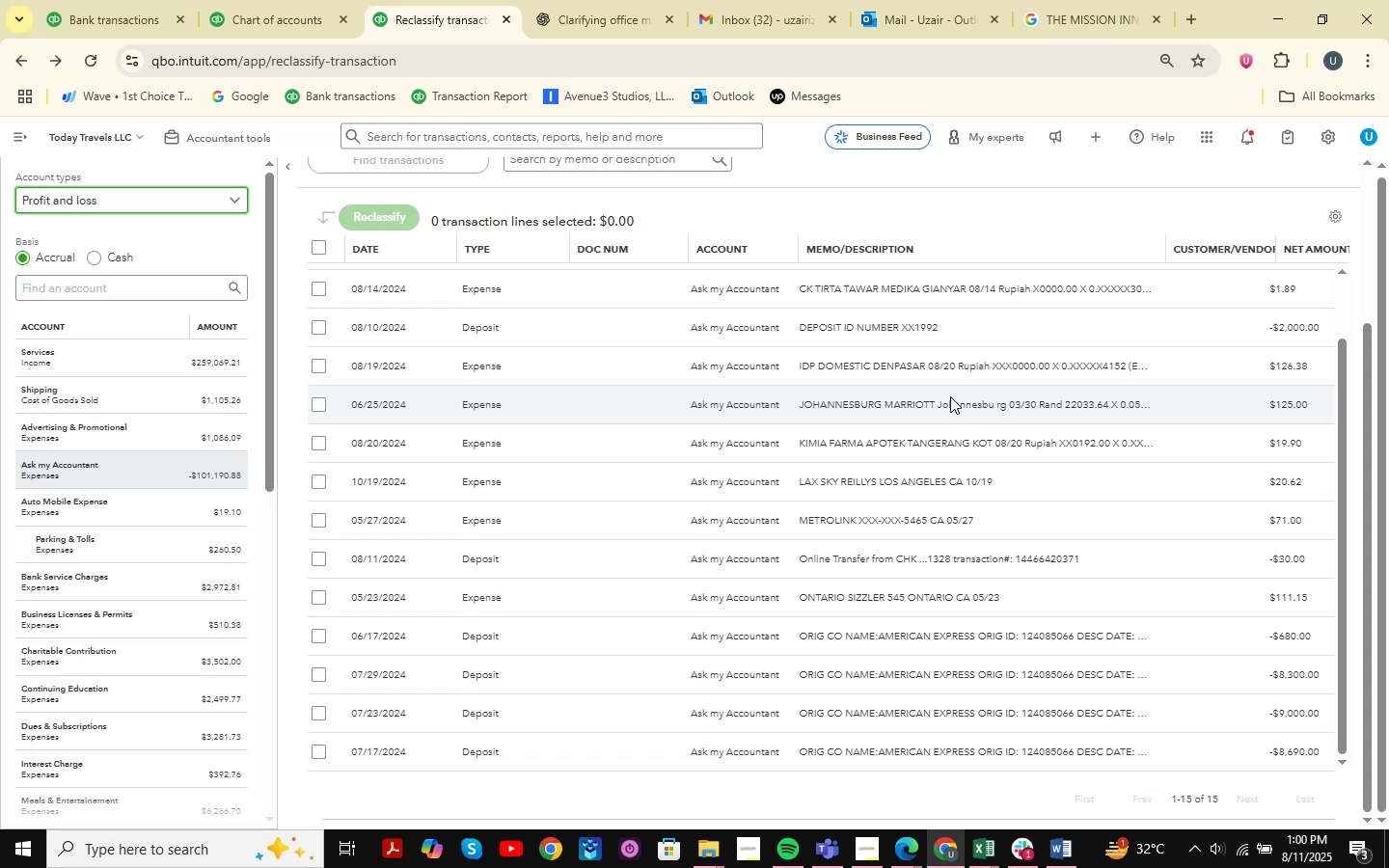 
scroll: coordinate [939, 457], scroll_direction: down, amount: 3.0
 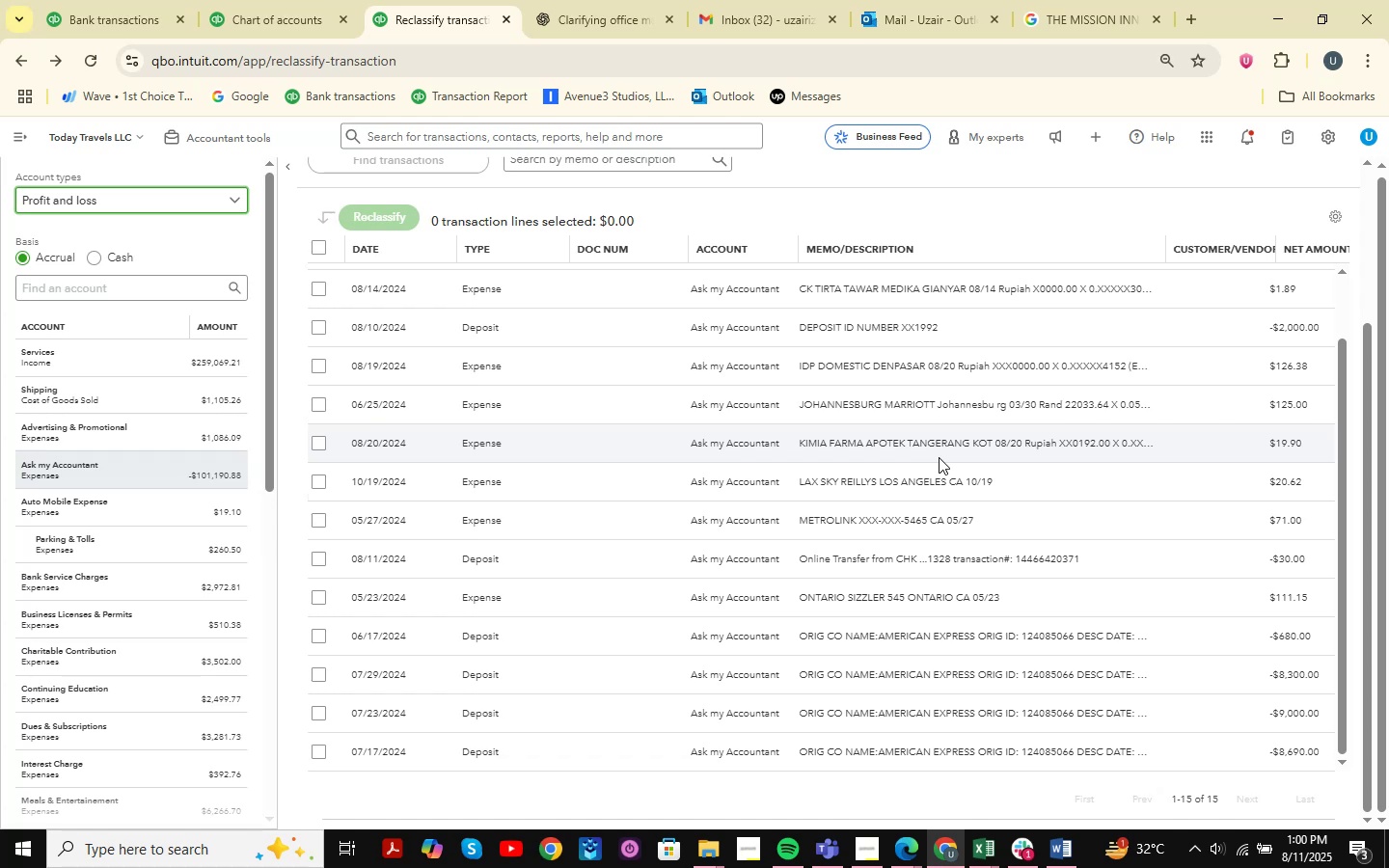 
wait(7.14)
 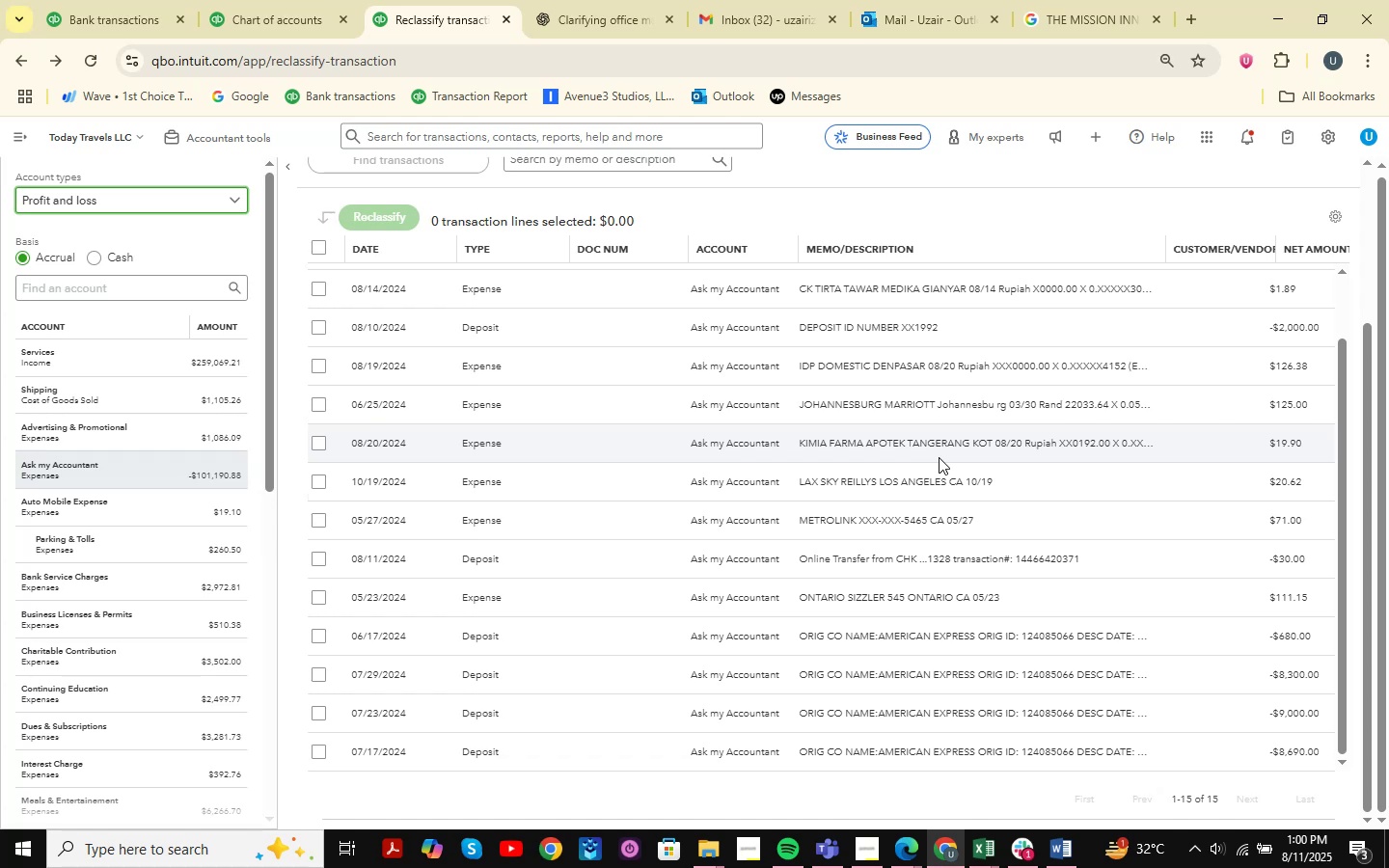 
scroll: coordinate [958, 486], scroll_direction: none, amount: 0.0
 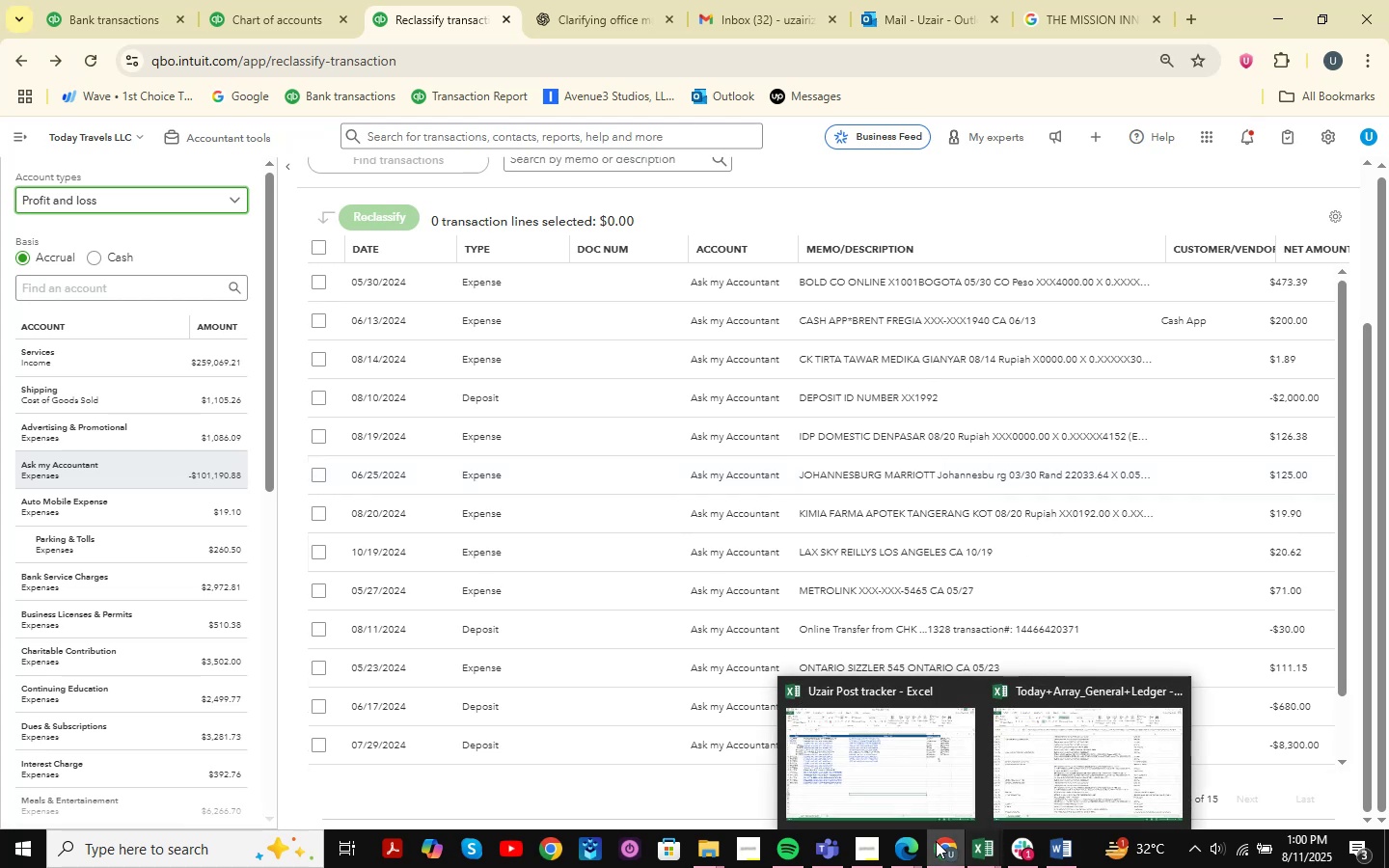 
wait(5.73)
 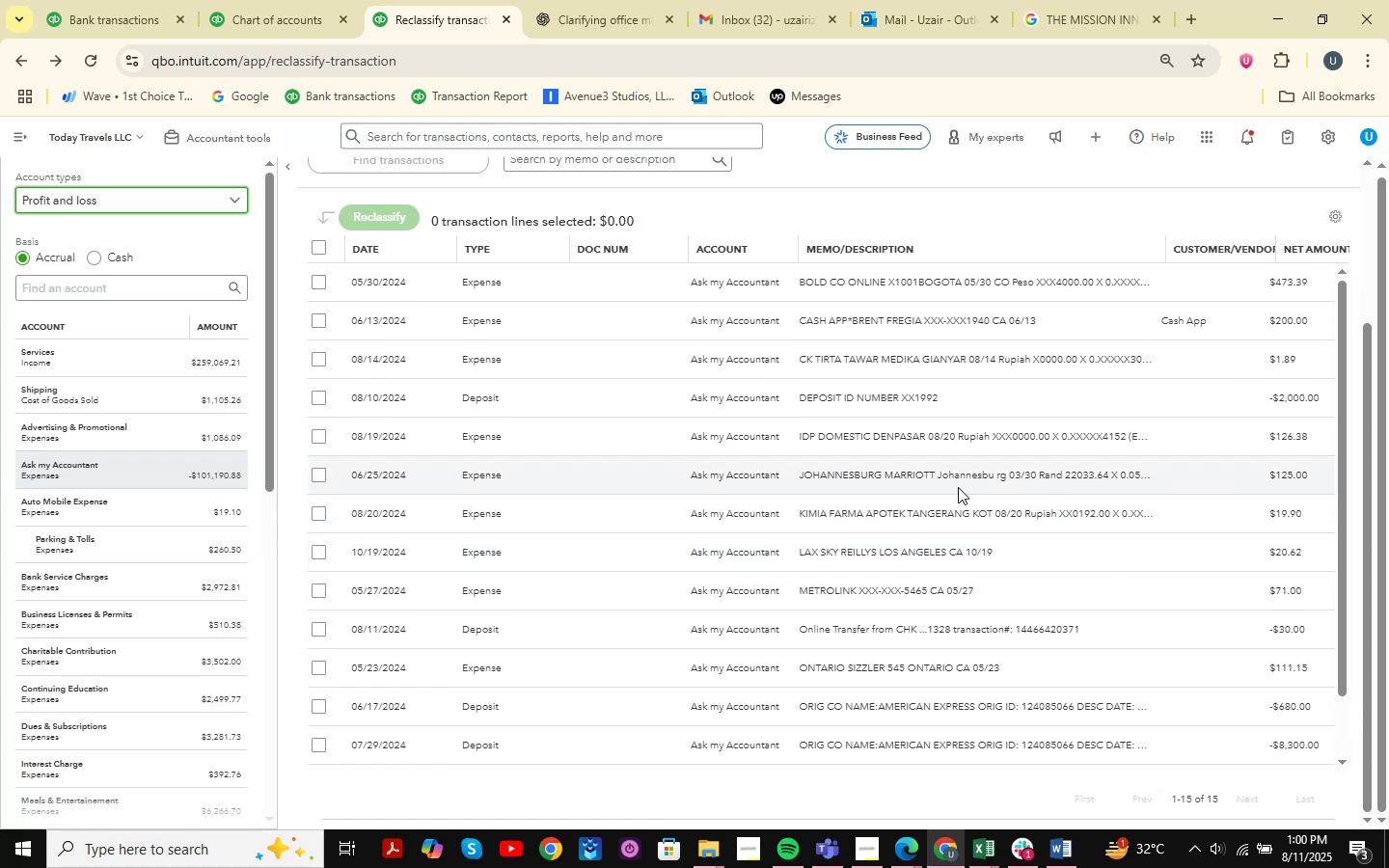 
left_click([846, 762])
 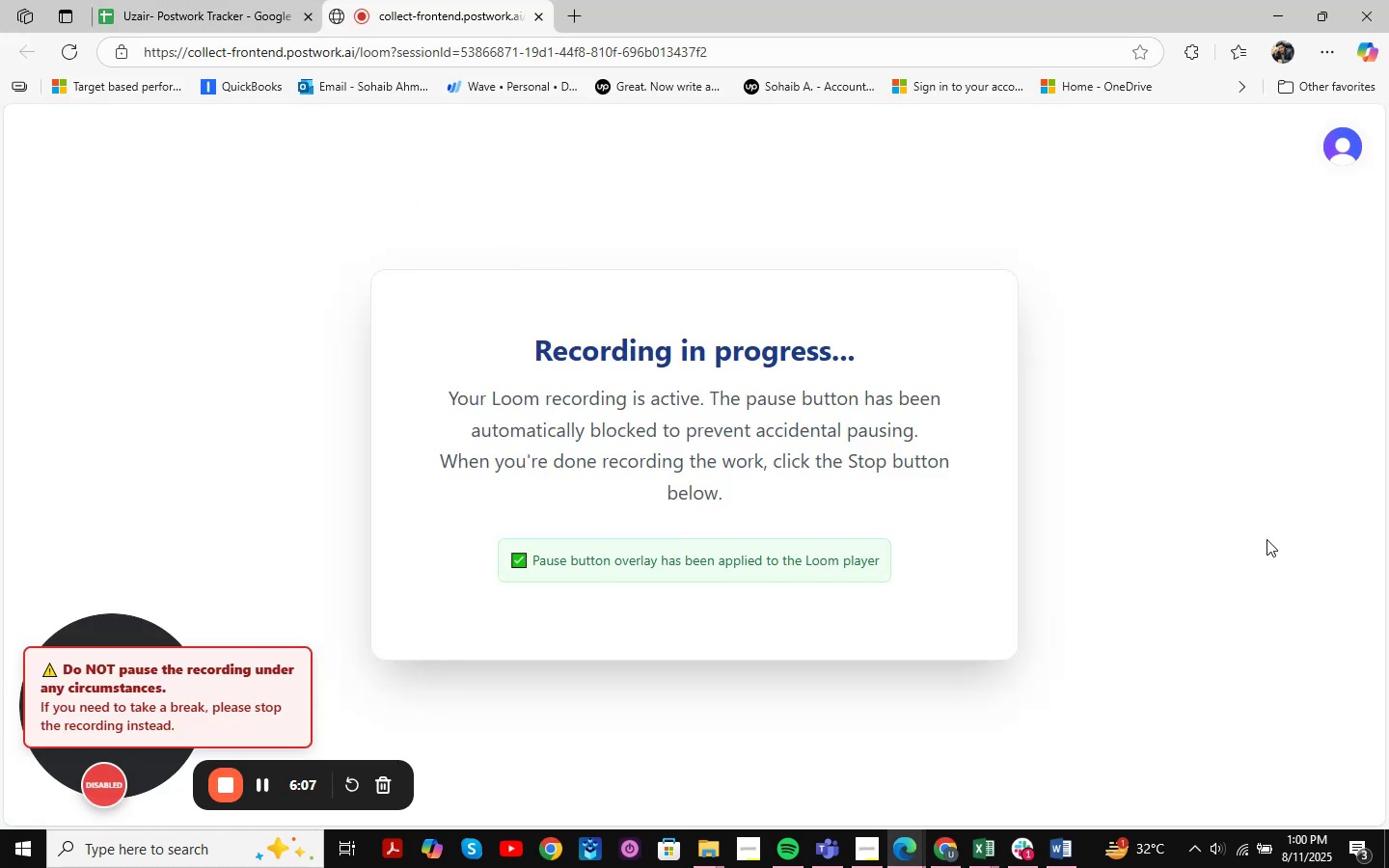 
wait(6.99)
 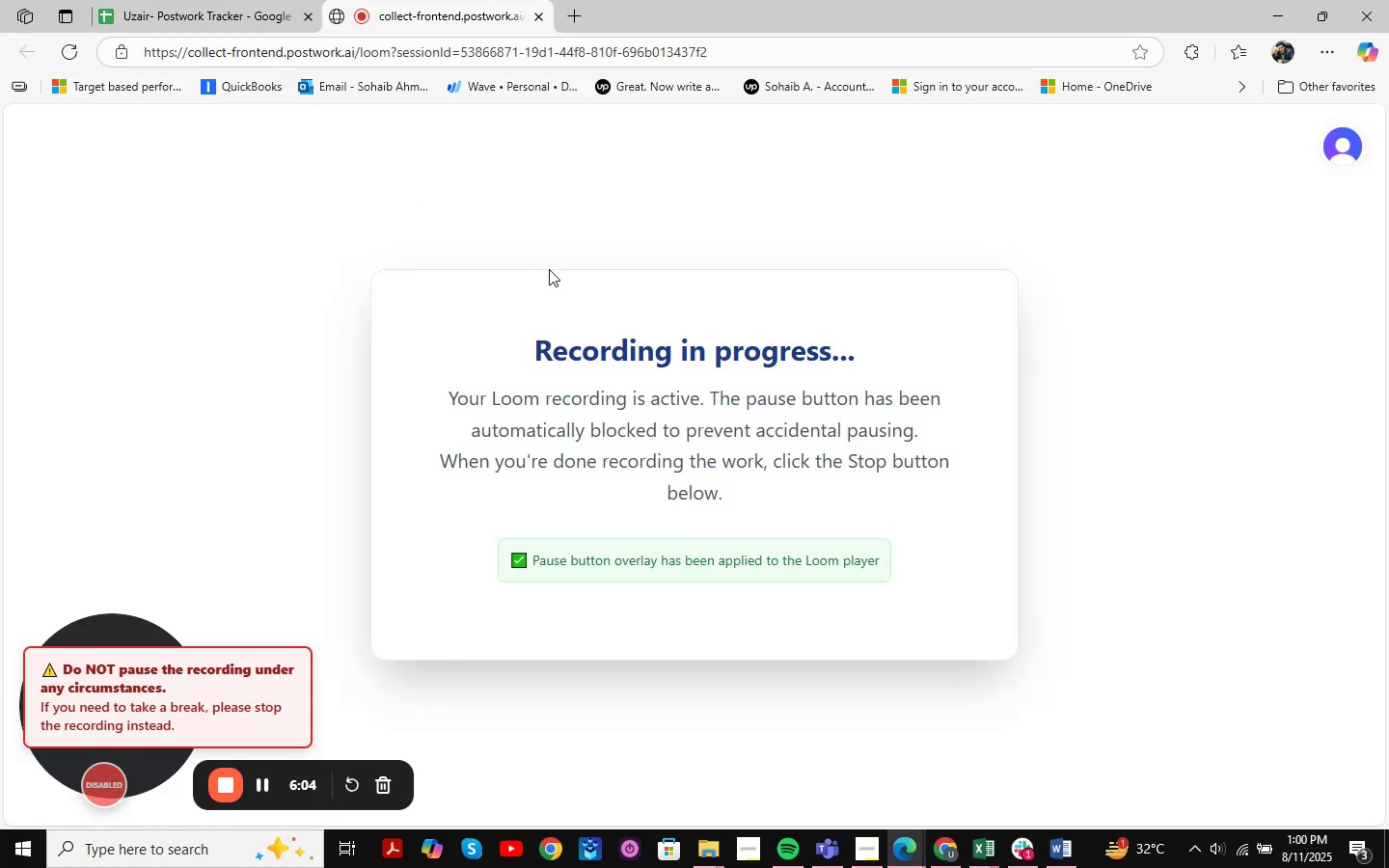 
left_click([1276, 14])
 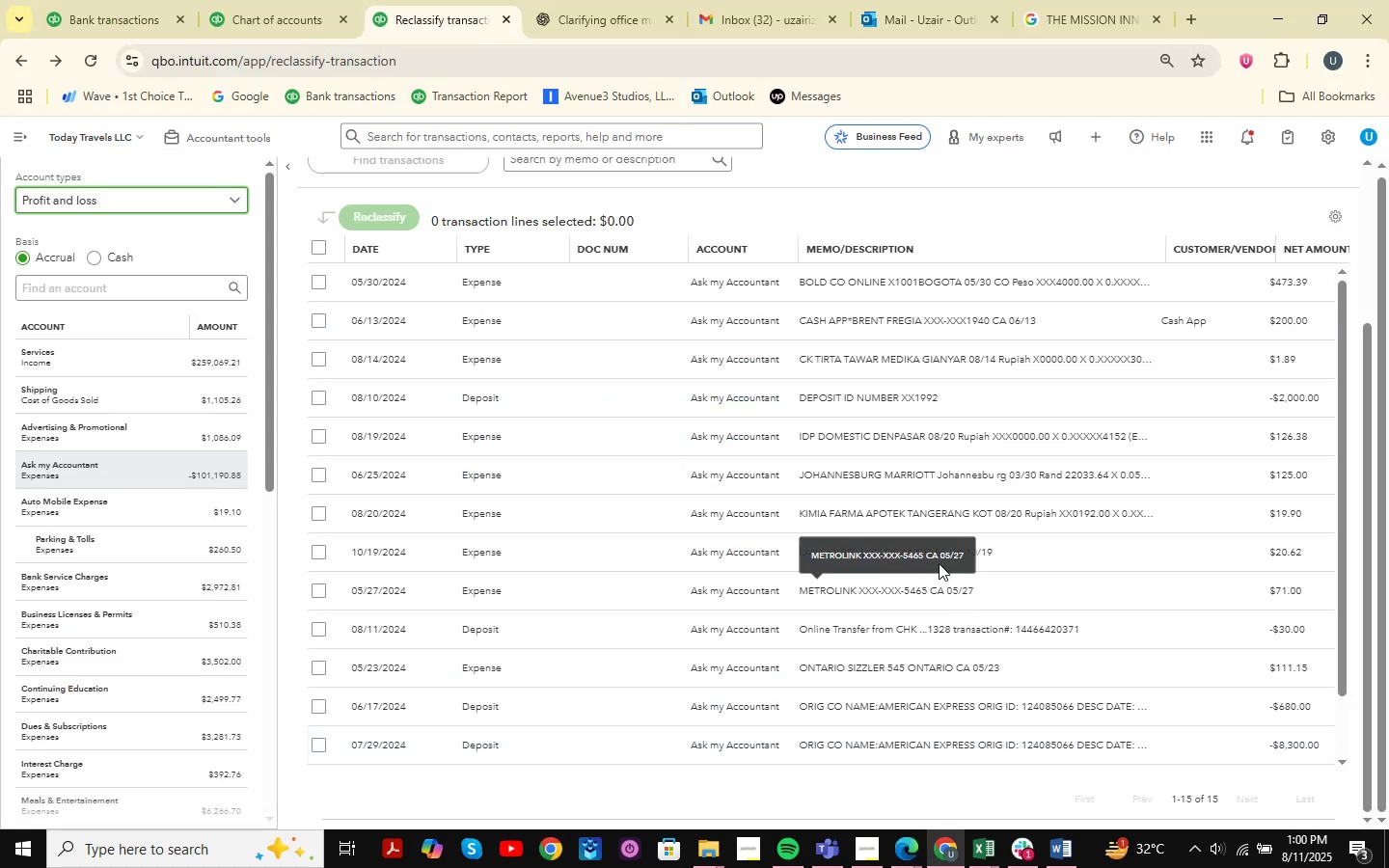 
scroll: coordinate [931, 634], scroll_direction: down, amount: 9.0
 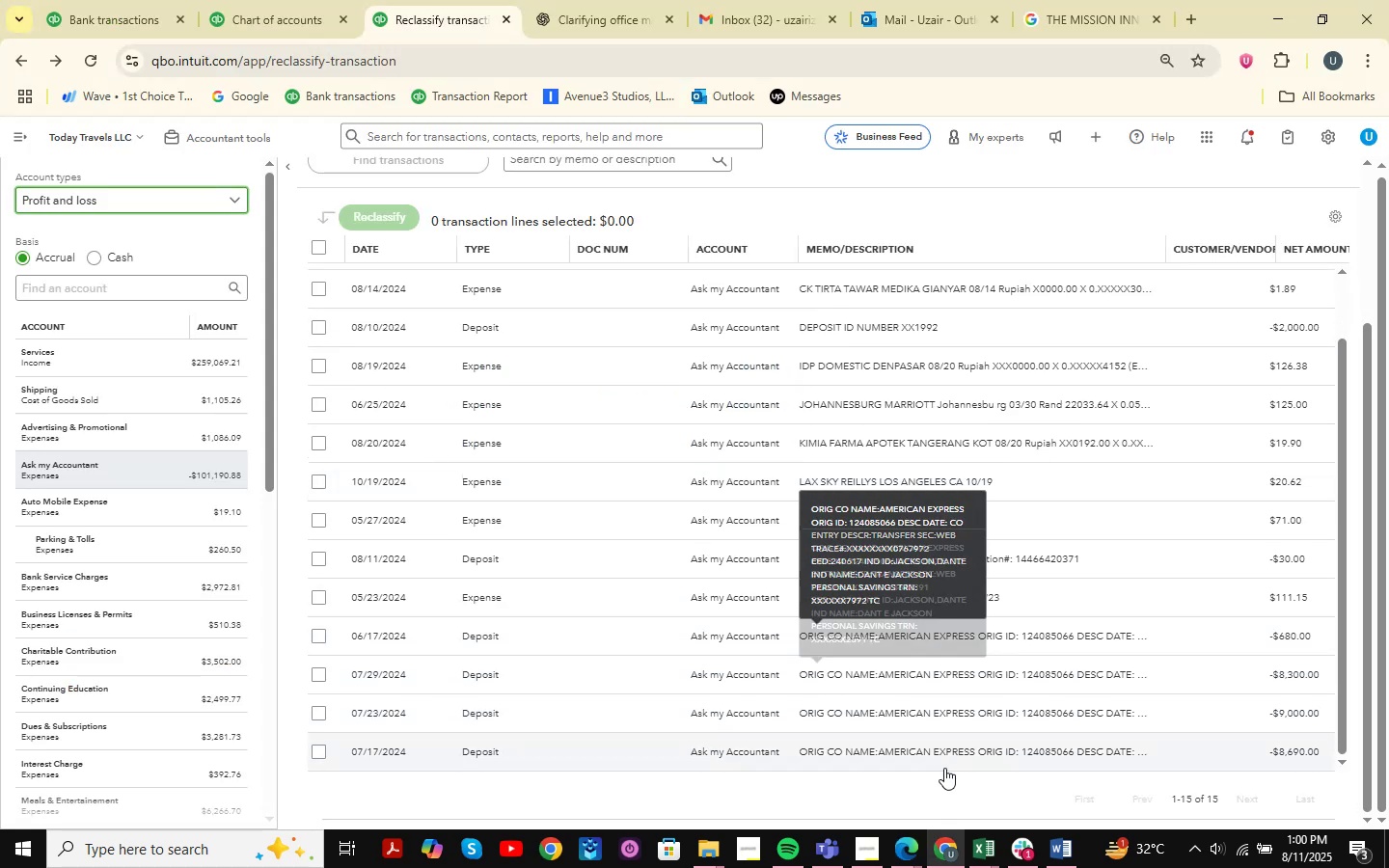 
left_click([945, 746])
 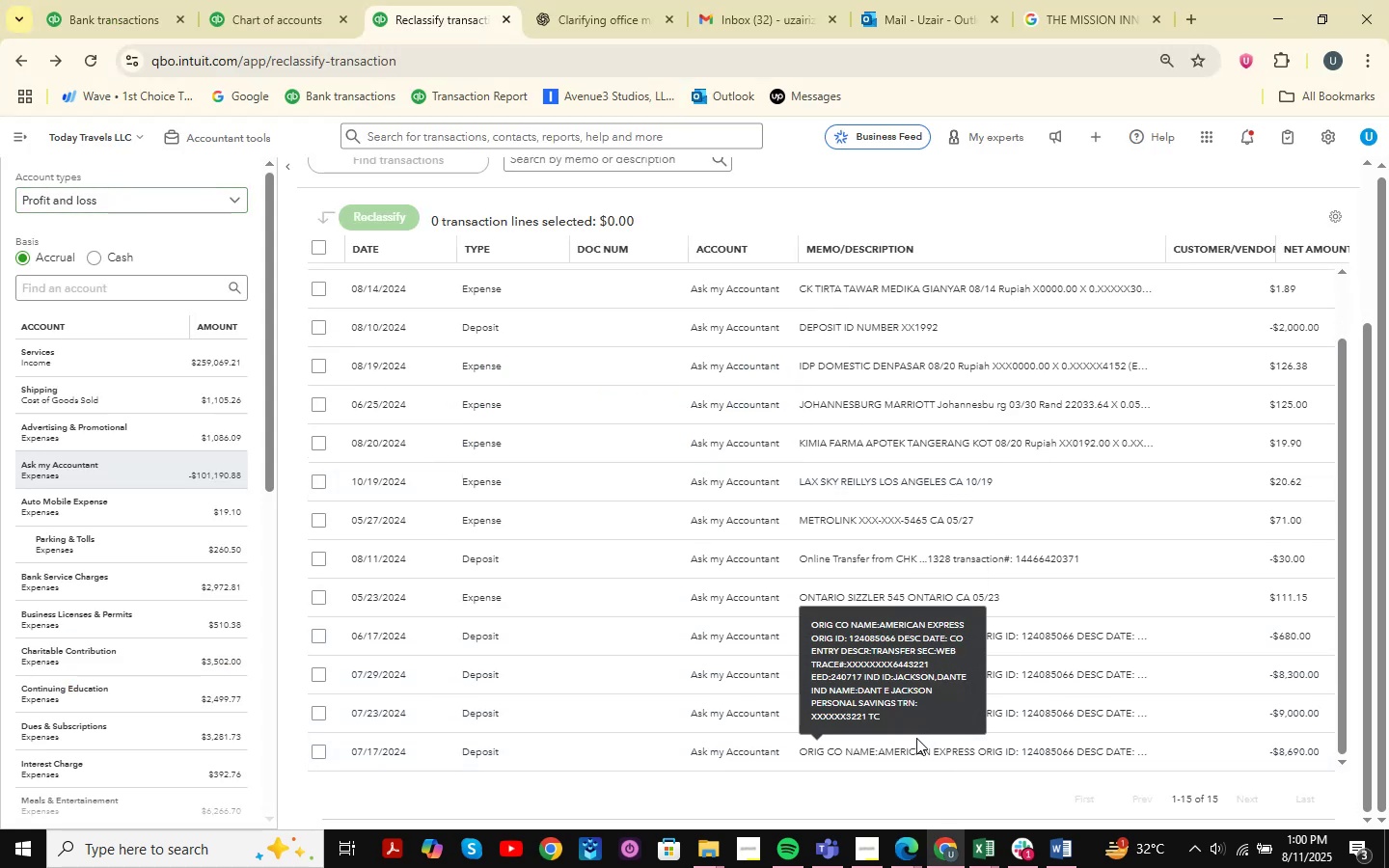 
left_click([894, 752])
 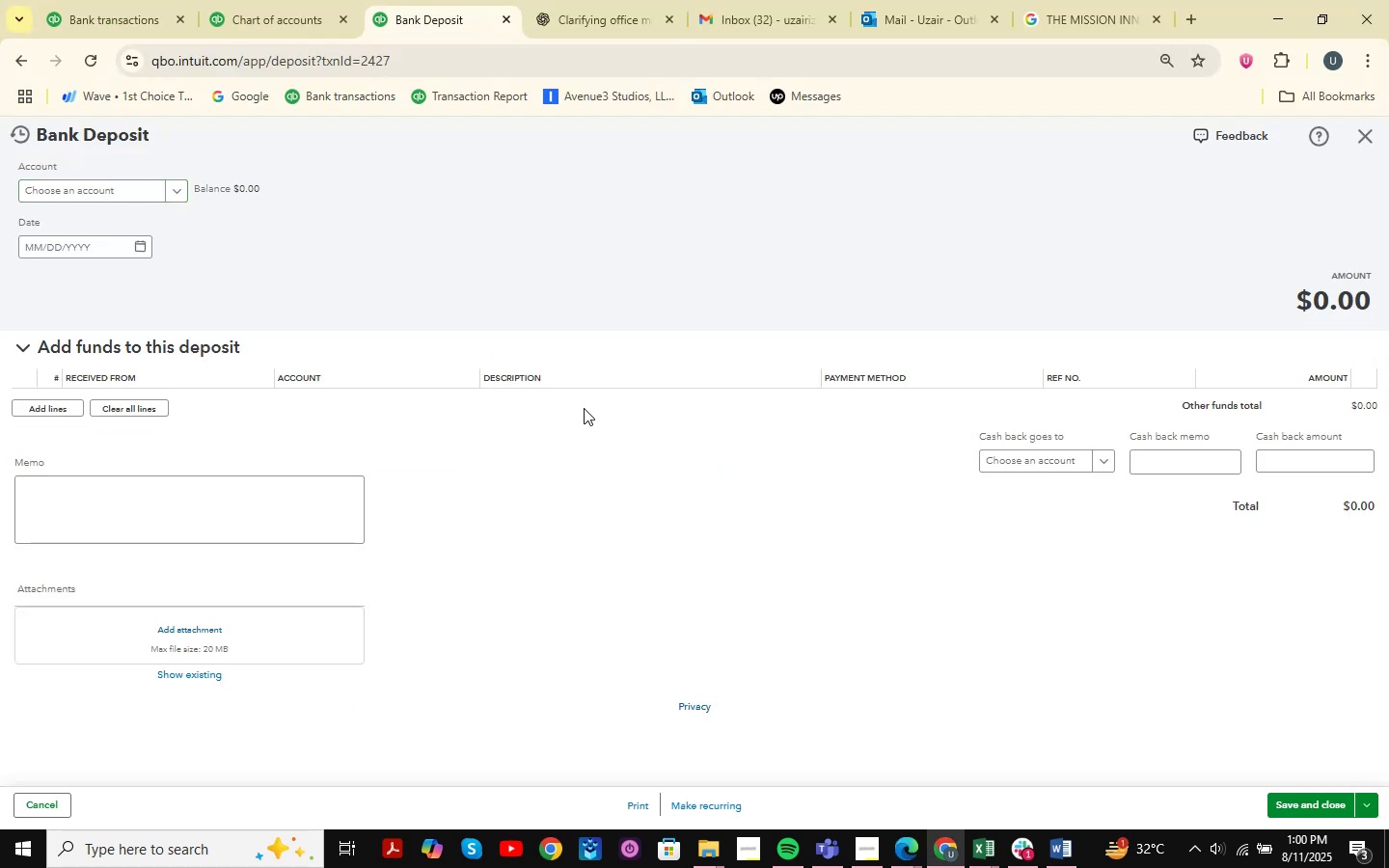 
left_click([564, 356])
 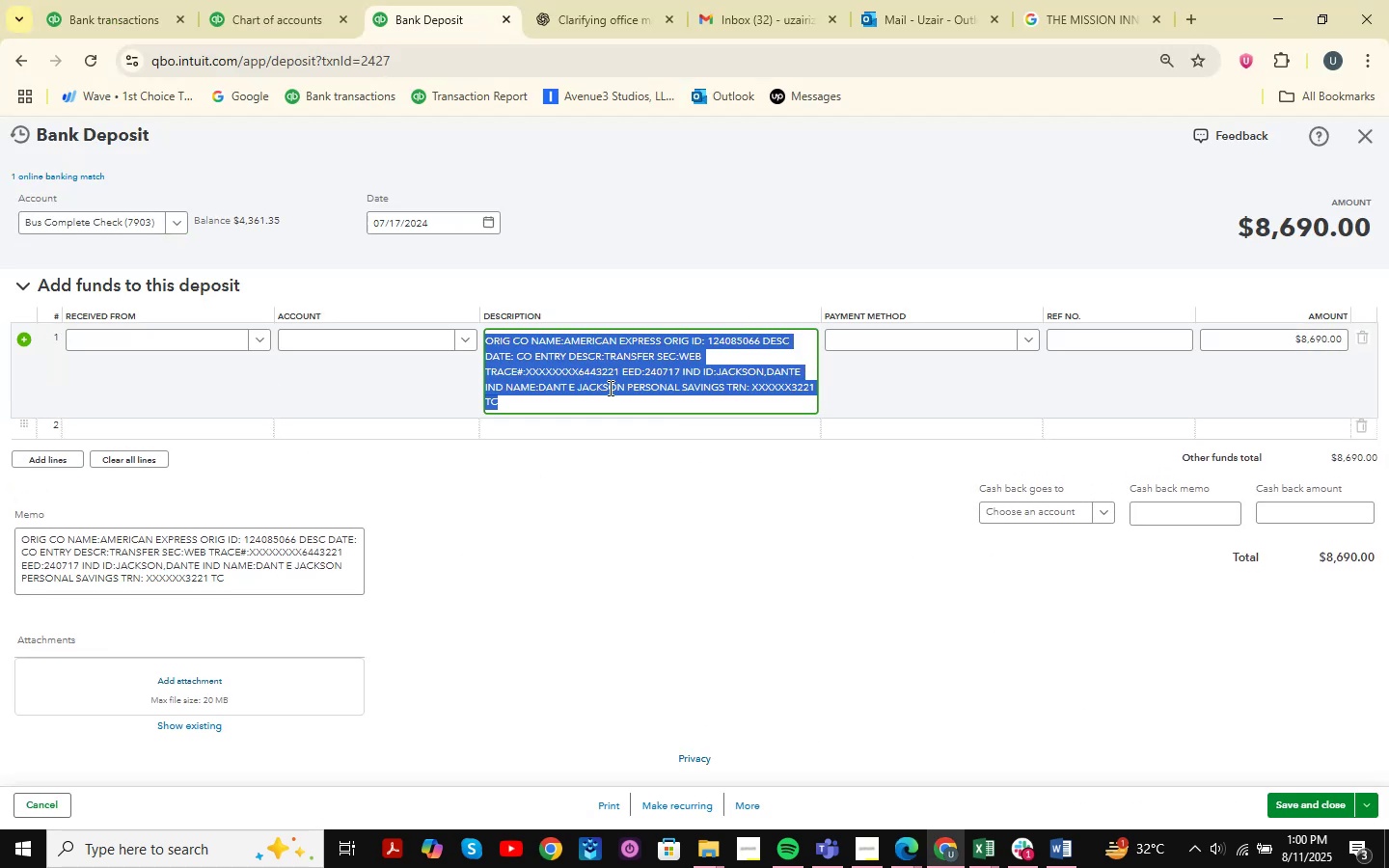 
key(Control+C)
 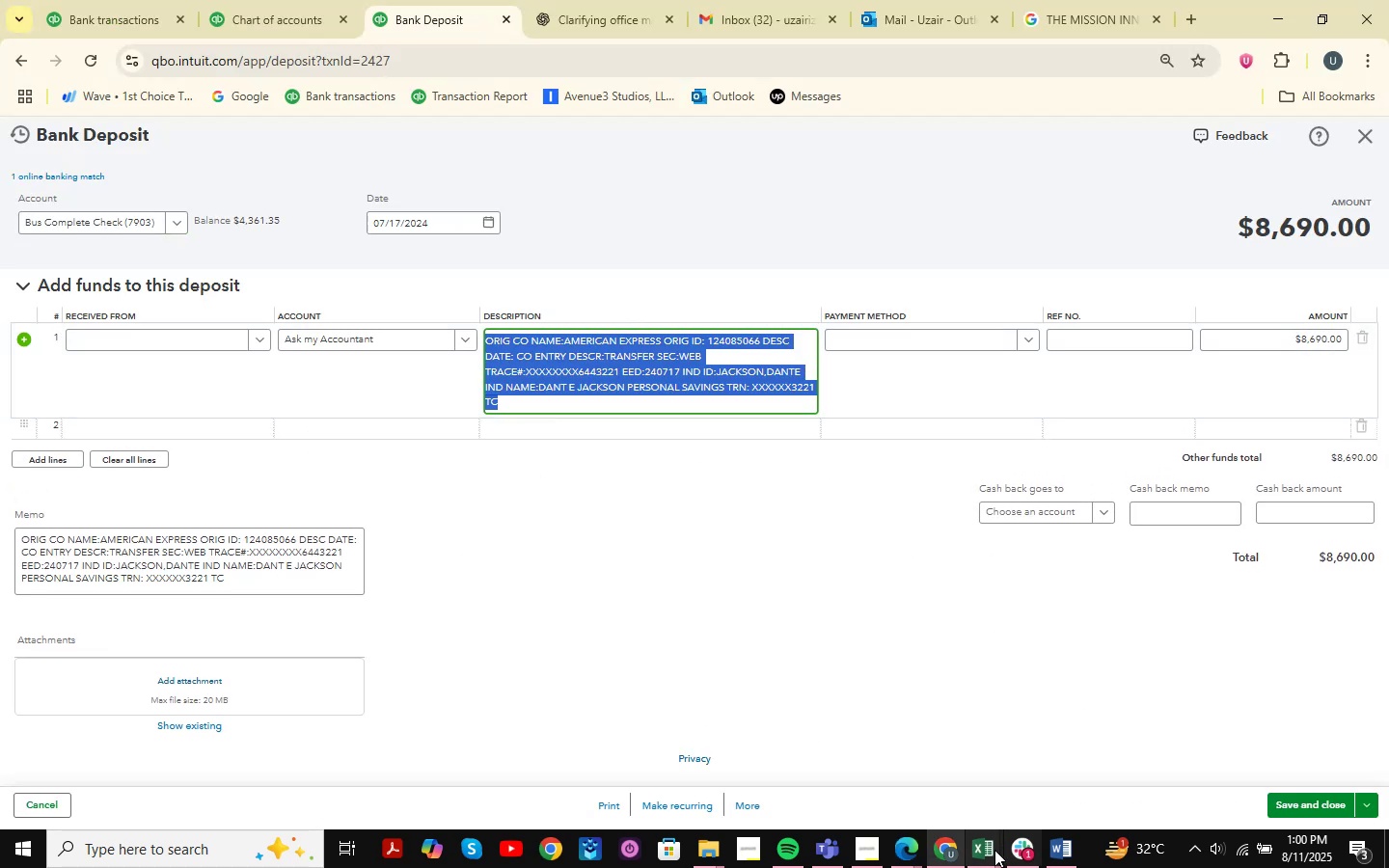 
double_click([1048, 762])
 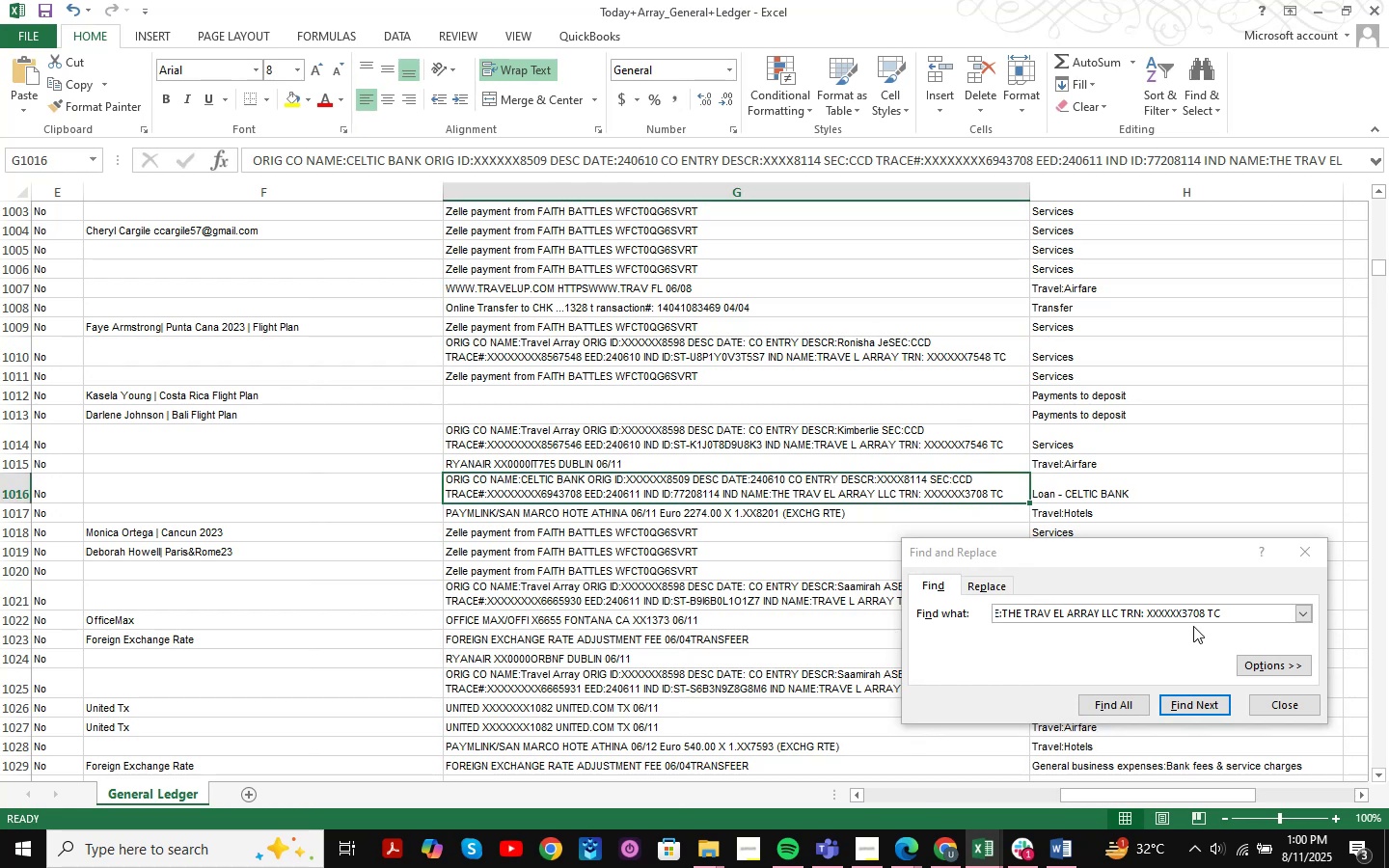 
left_click_drag(start_coordinate=[1249, 611], to_coordinate=[844, 579])
 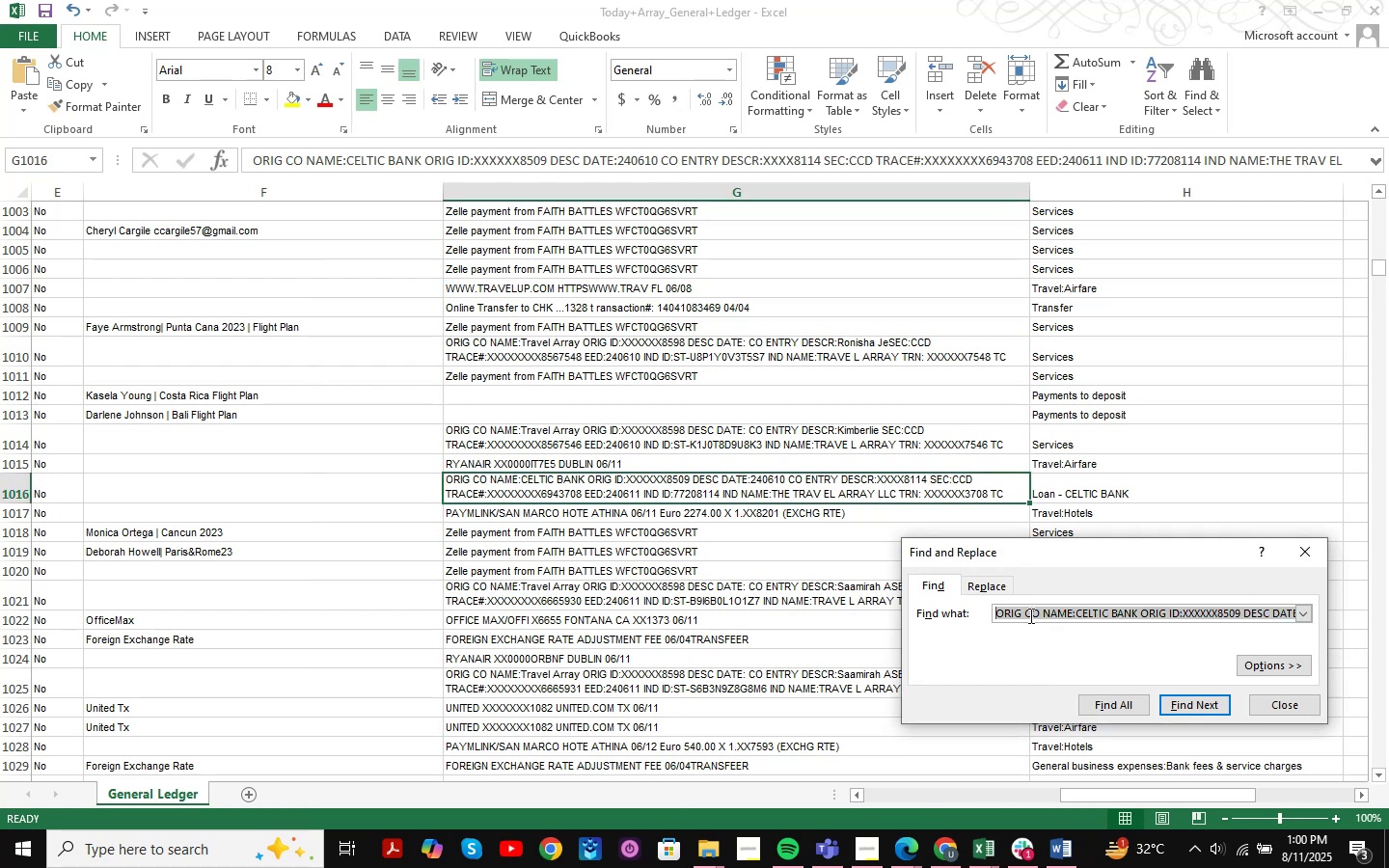 
key(Control+V)
 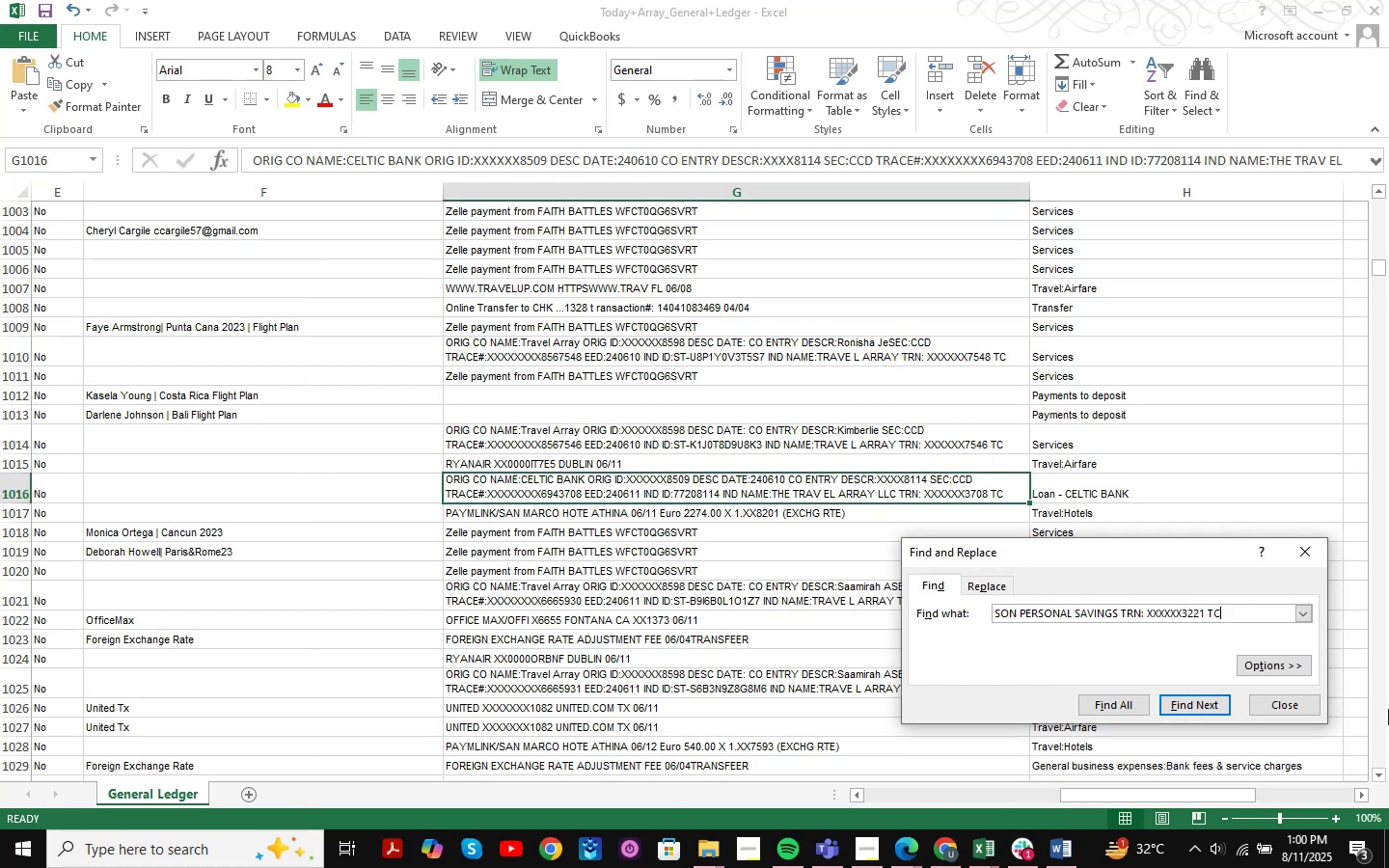 
key(NumpadEnter)
 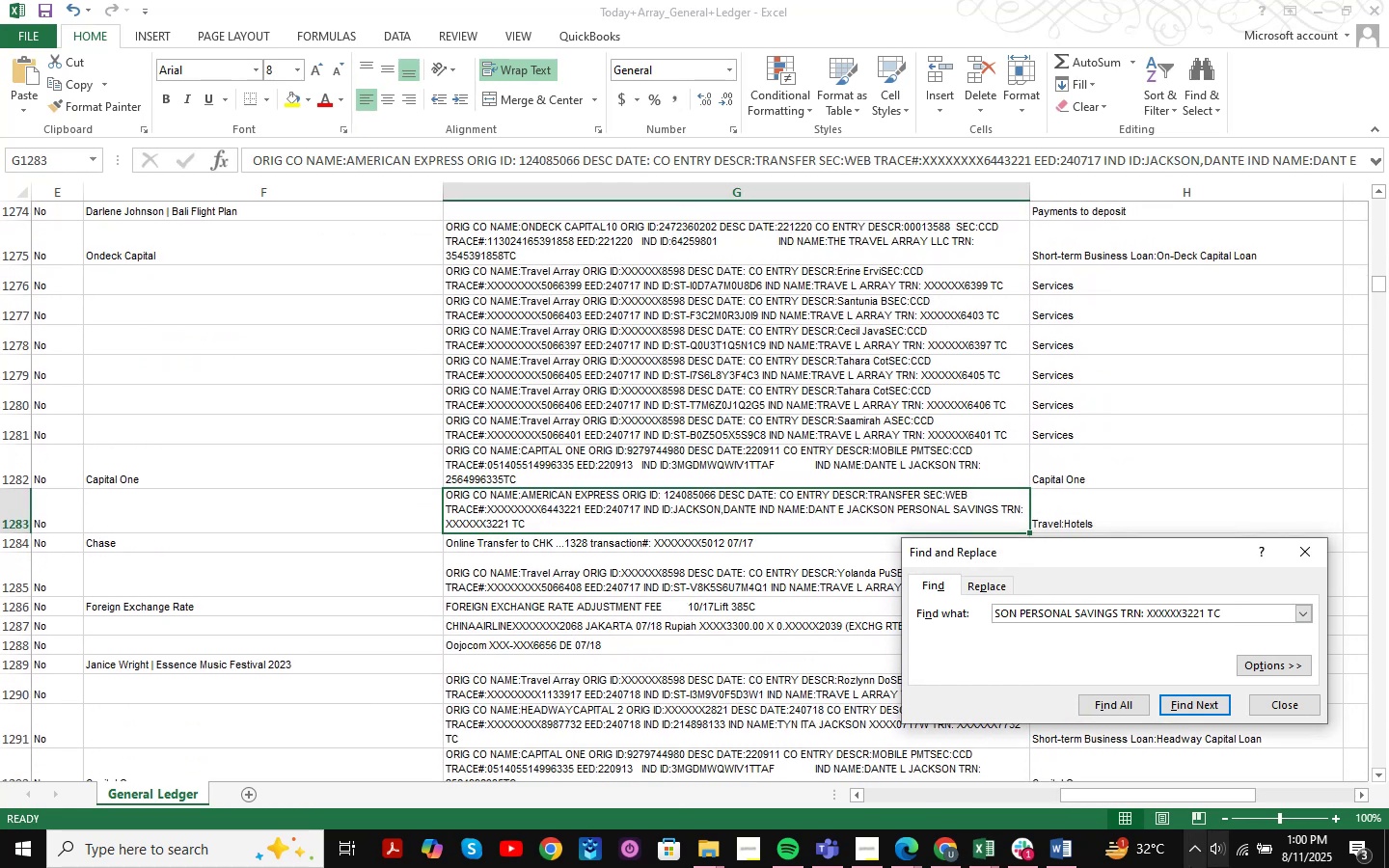 
left_click([946, 848])
 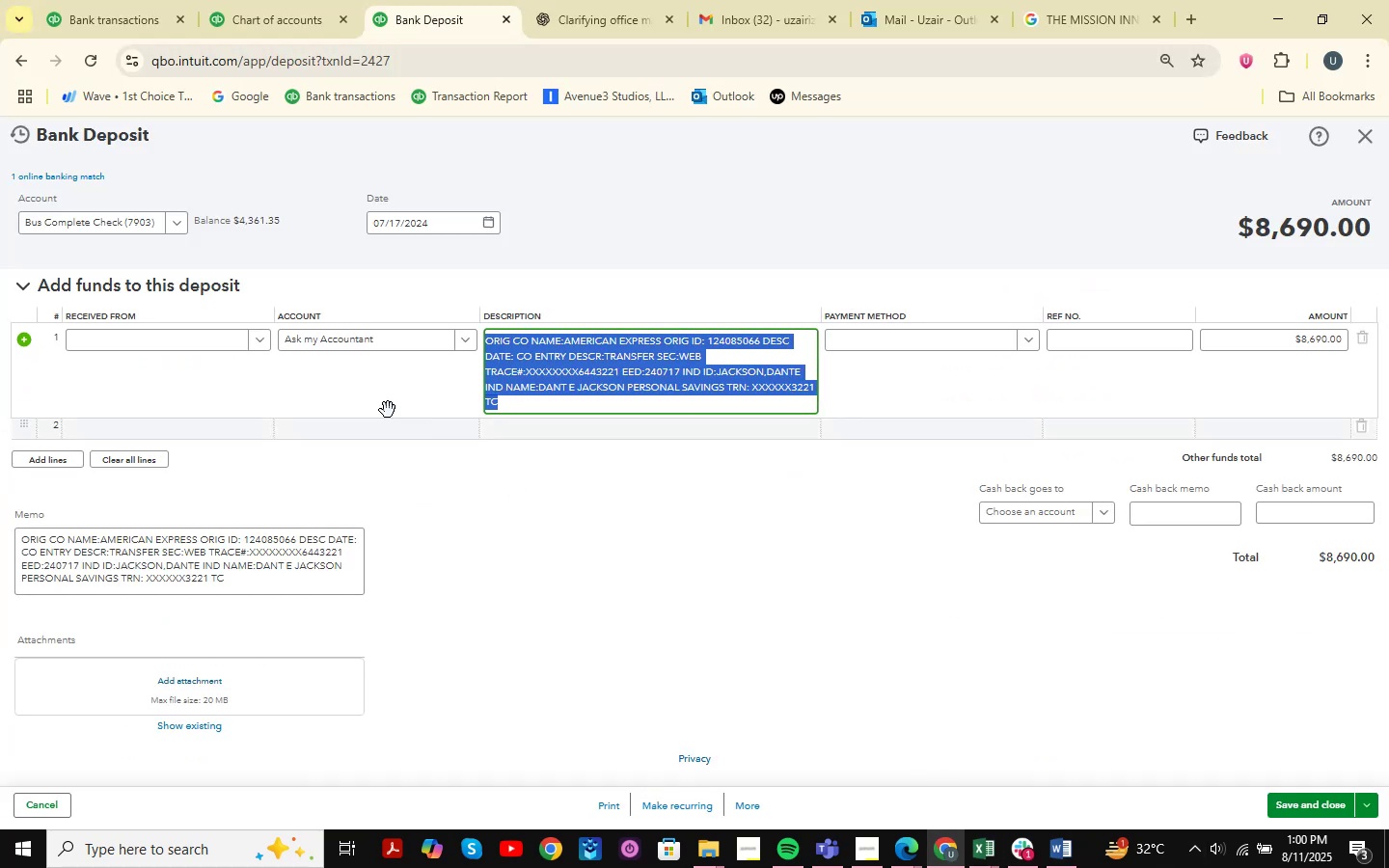 
left_click([376, 345])
 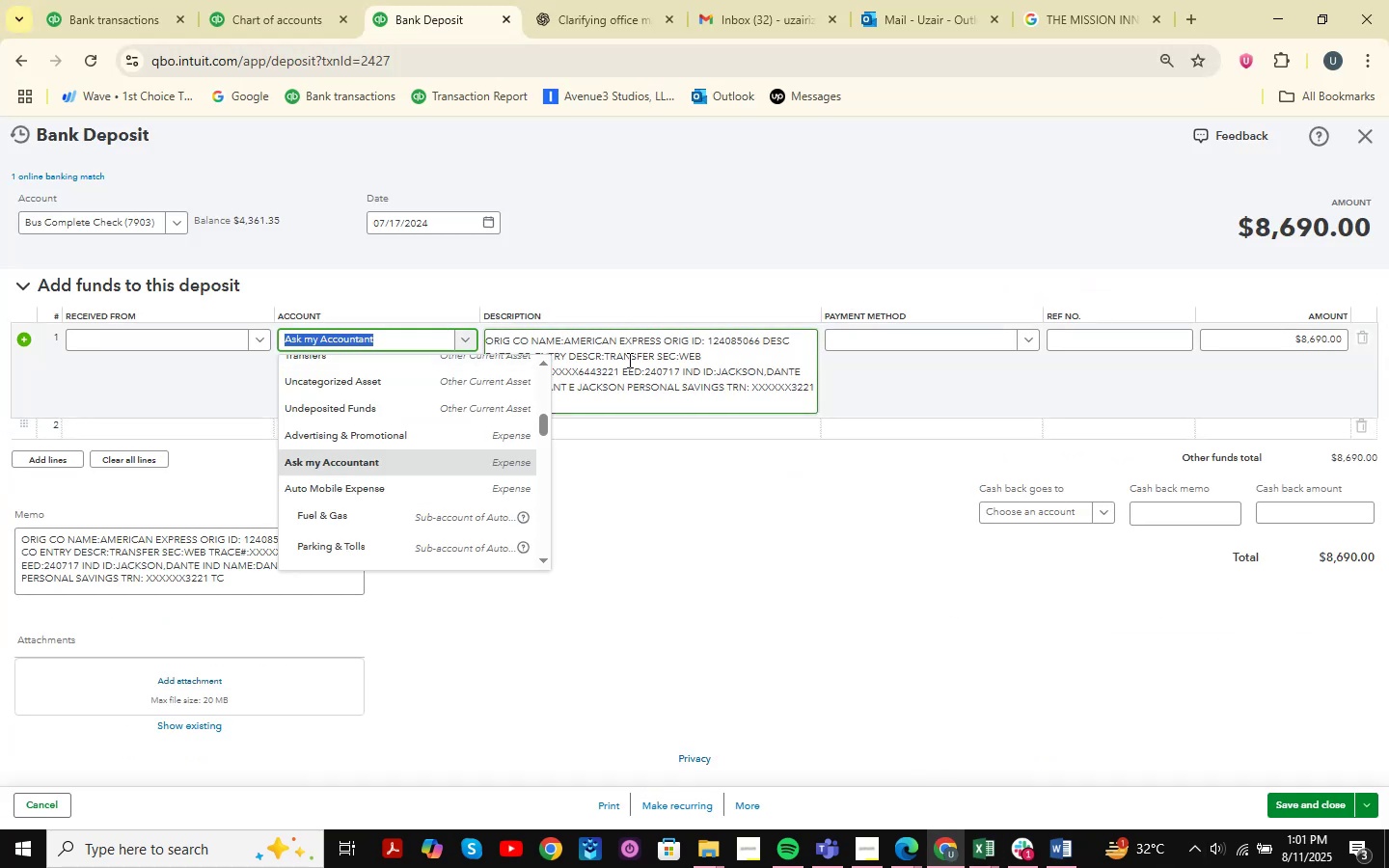 
type(hotels )
 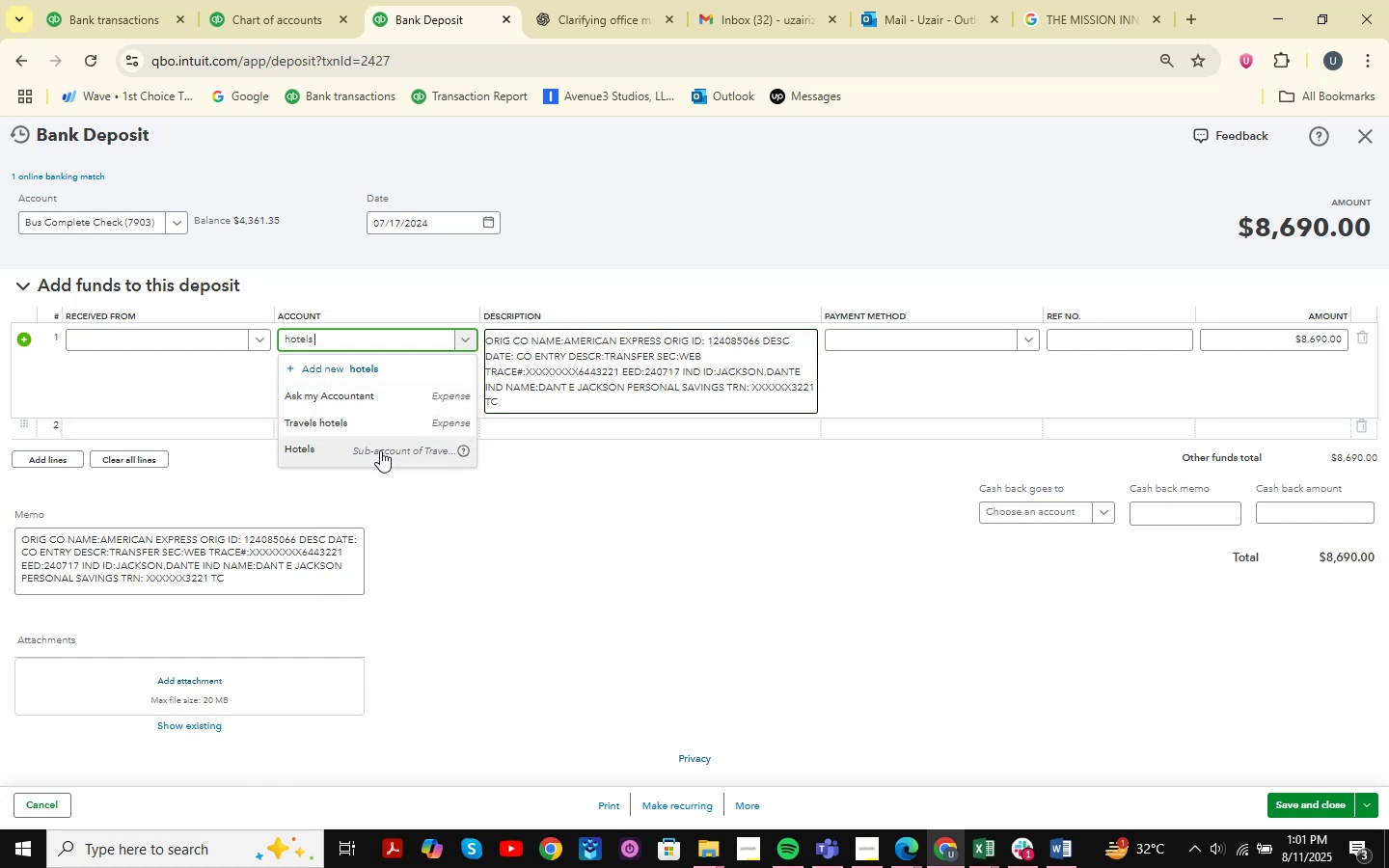 
left_click([380, 450])
 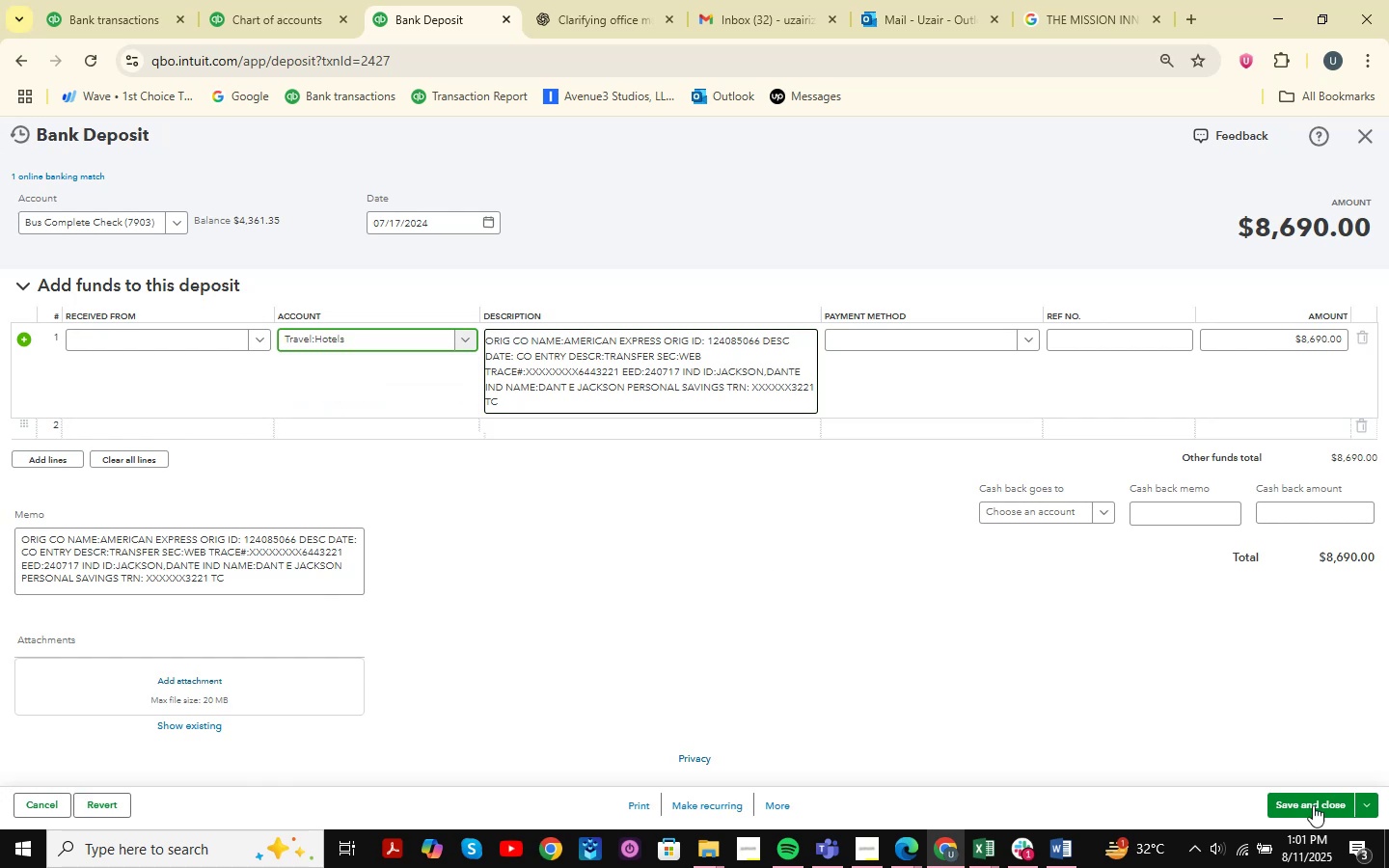 
mouse_move([1254, 794])
 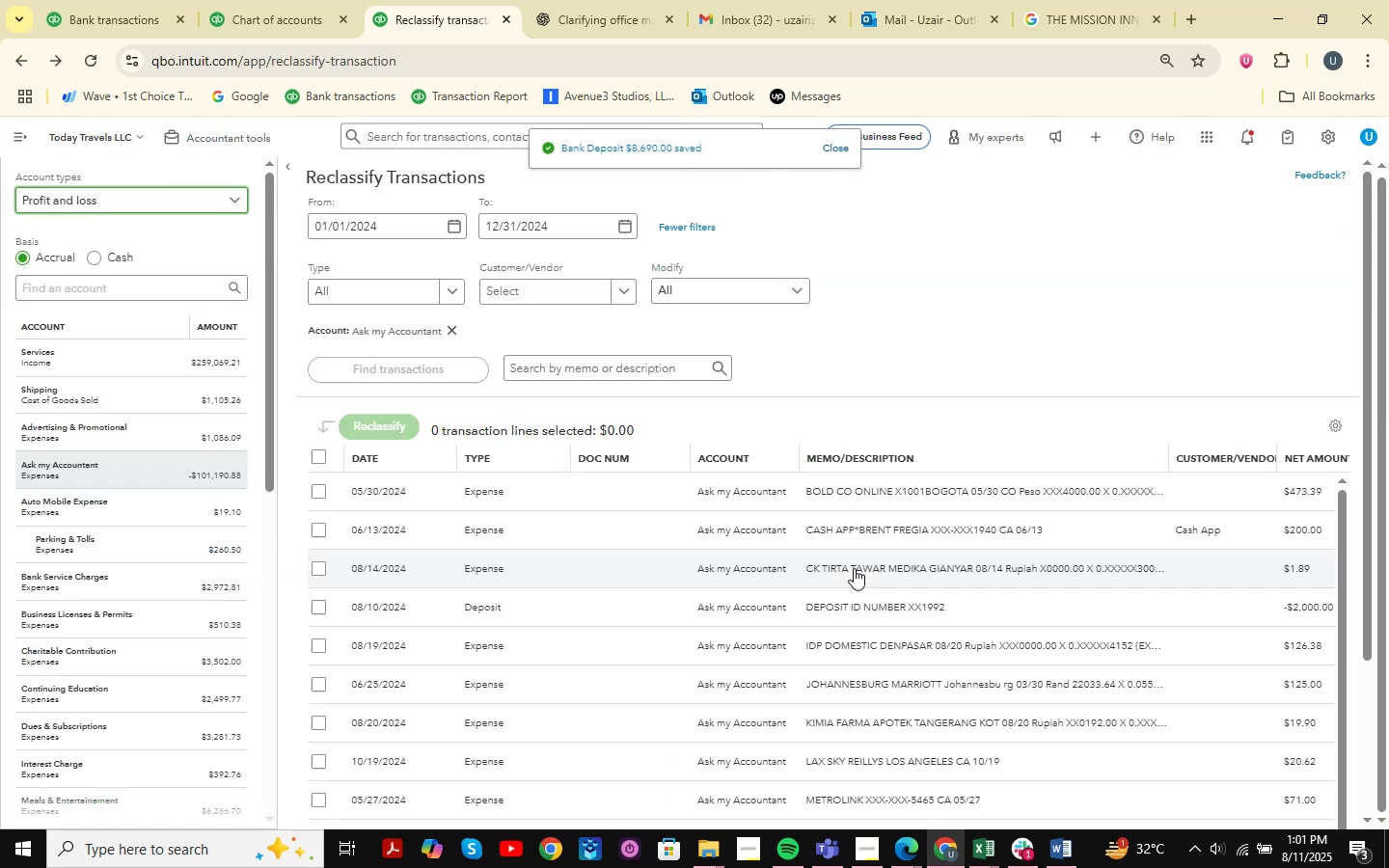 
scroll: coordinate [1011, 591], scroll_direction: down, amount: 16.0
 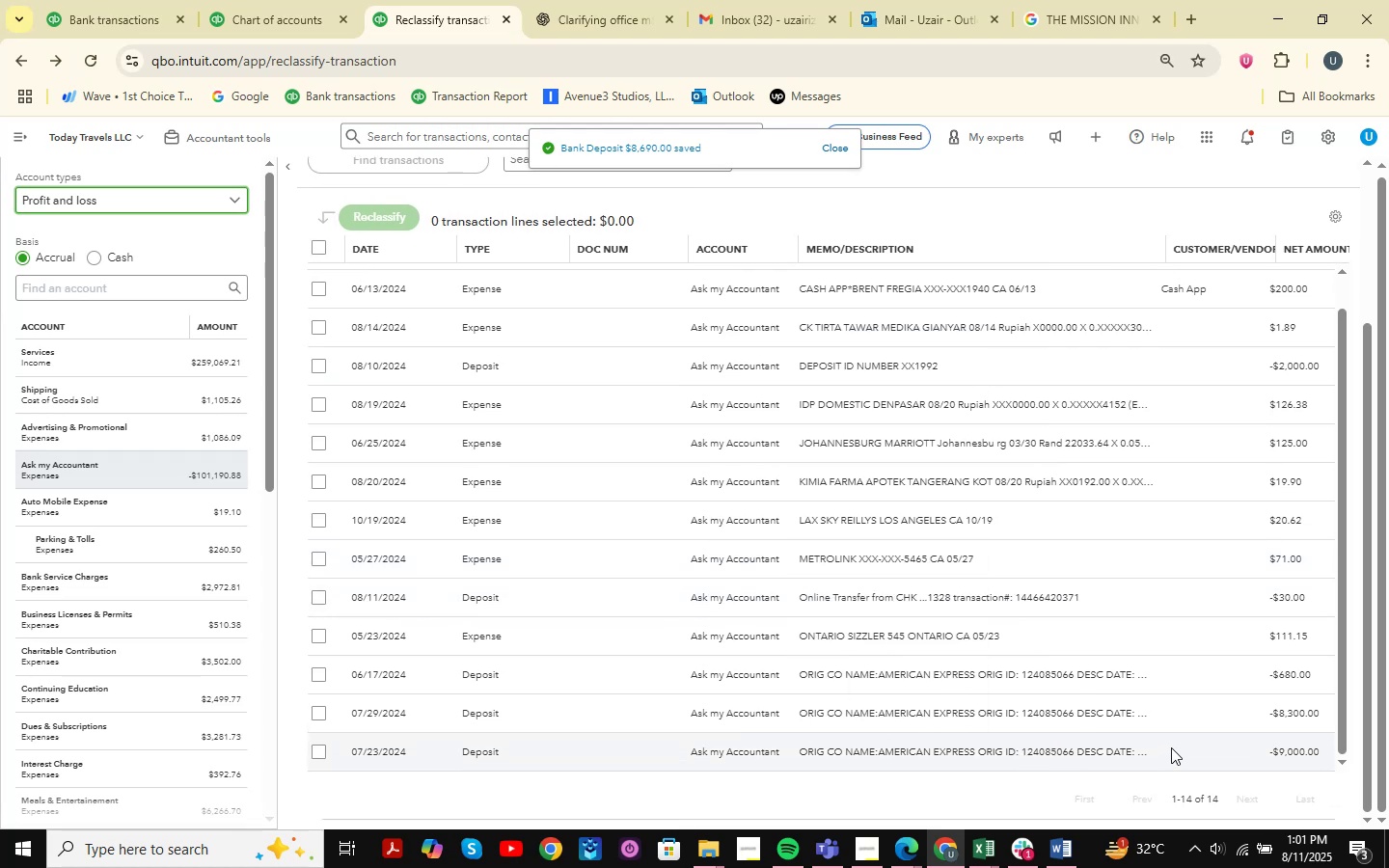 
left_click([1039, 743])
 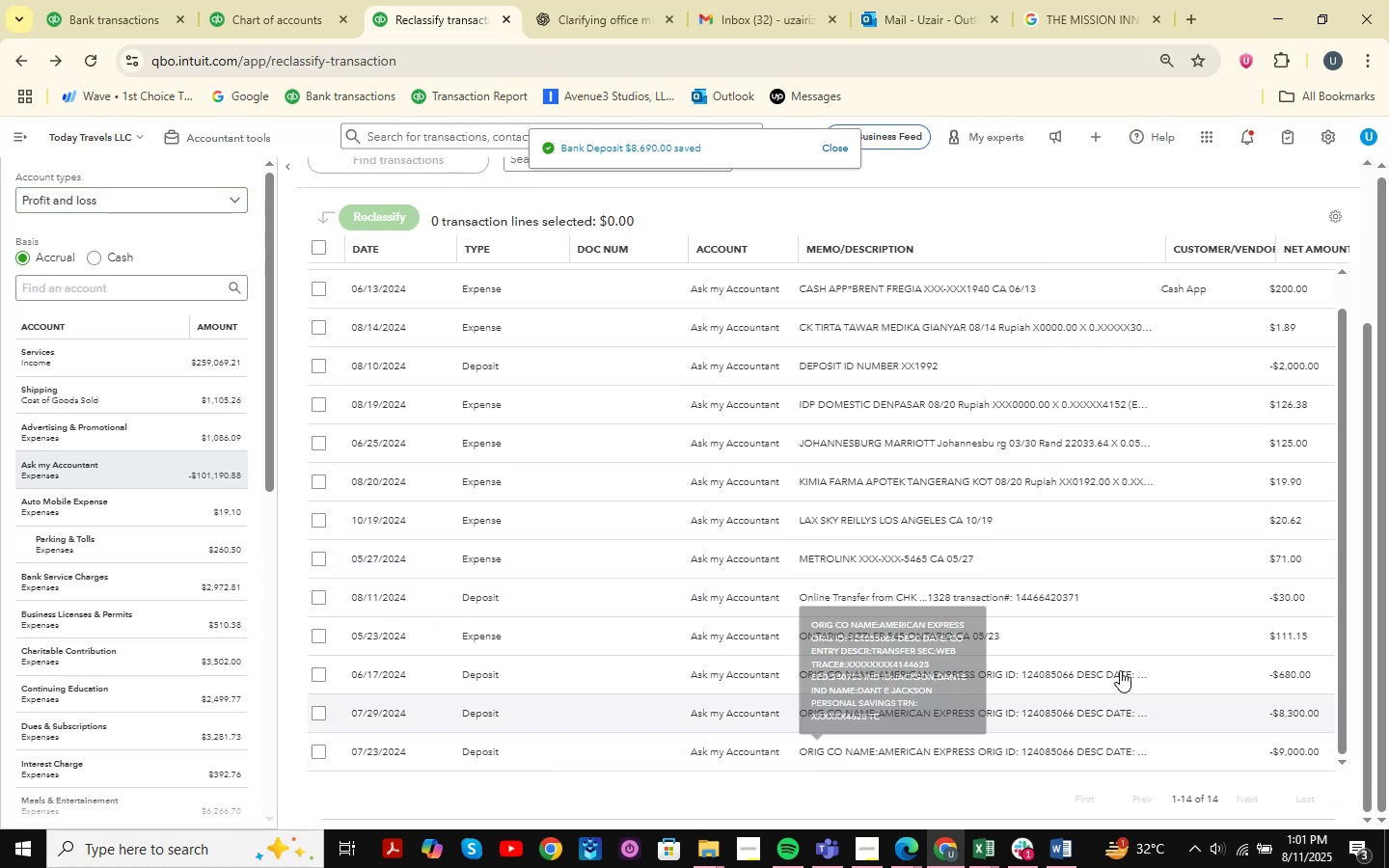 
mouse_move([818, 556])
 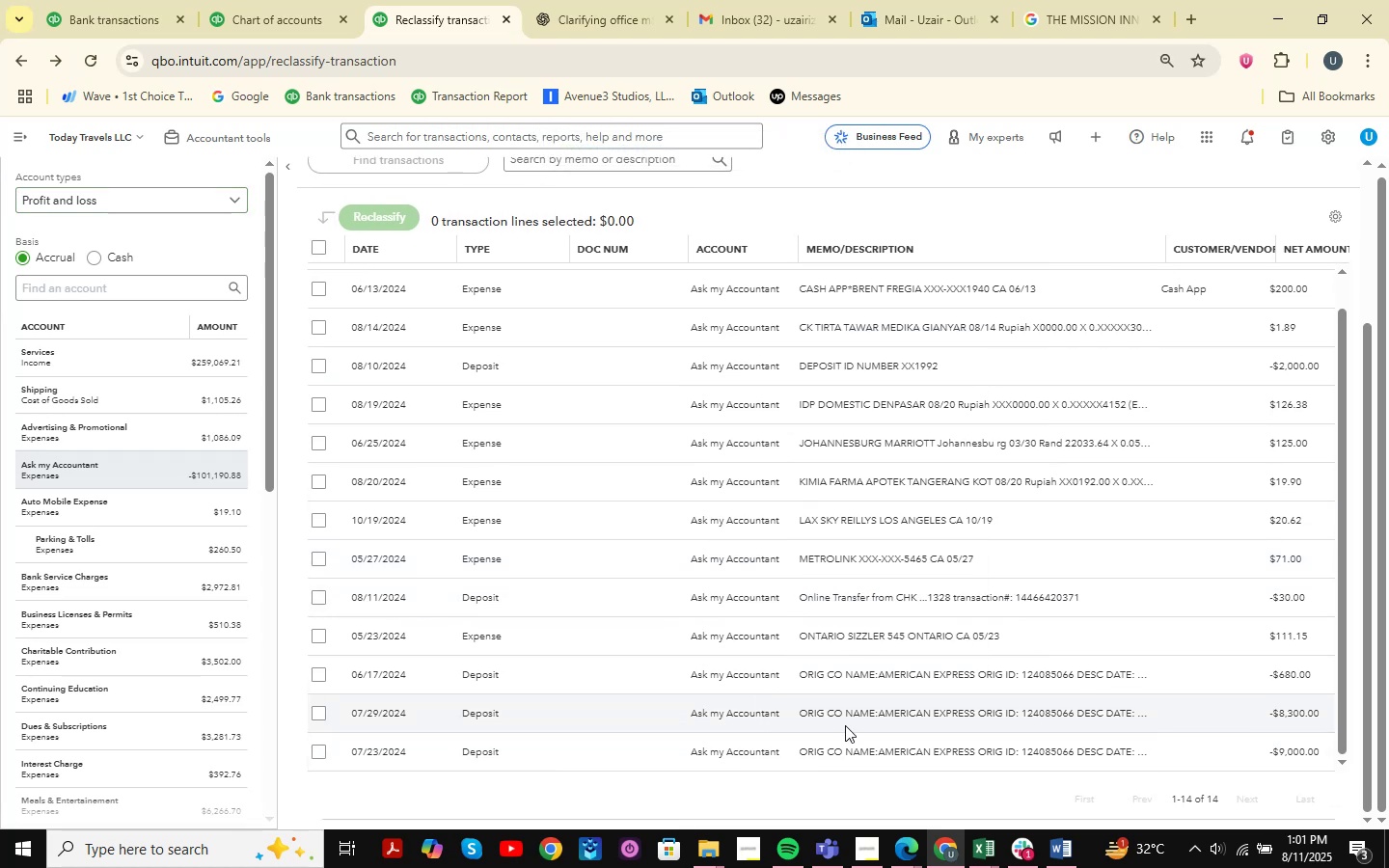 
left_click([853, 751])
 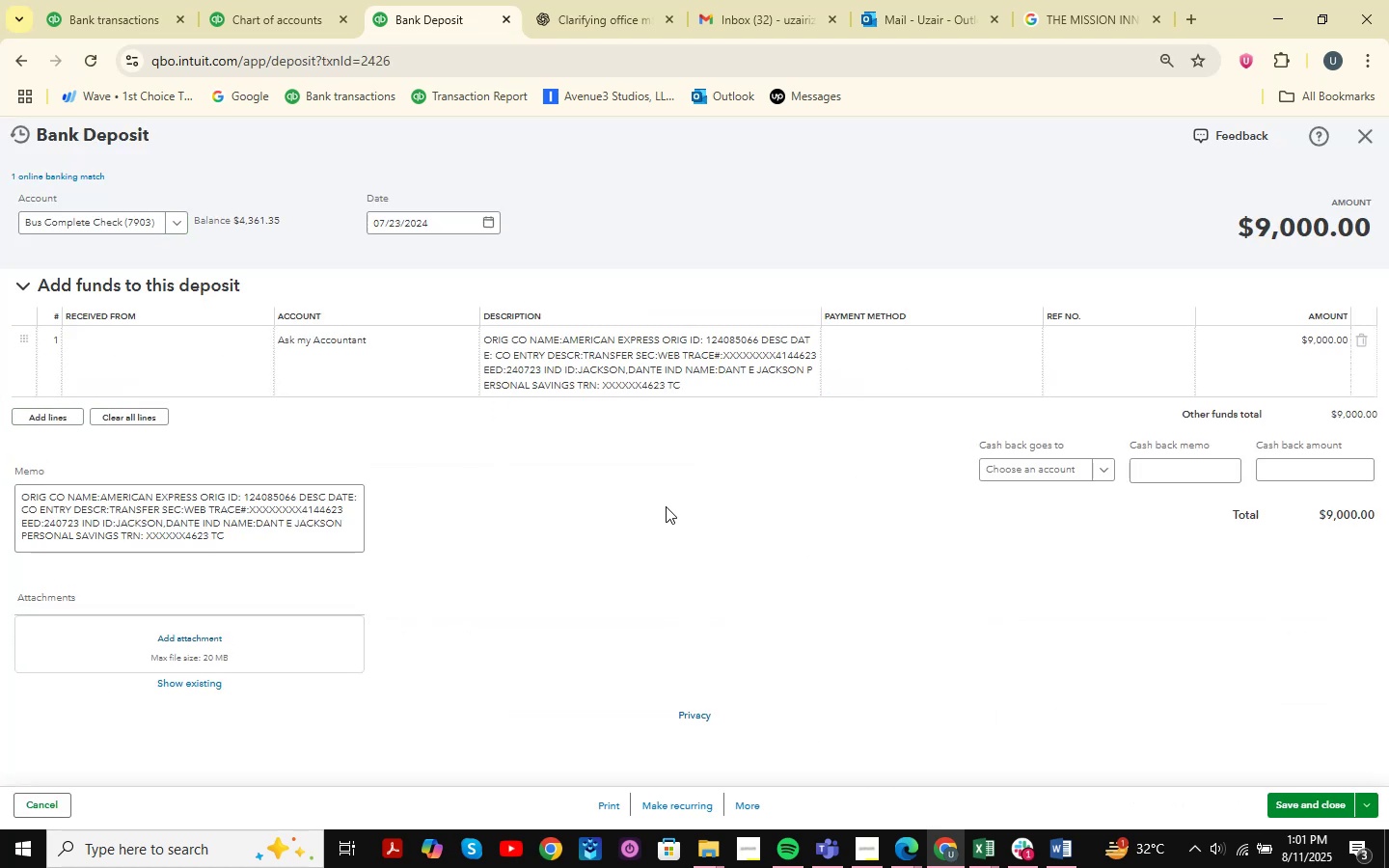 
left_click([551, 362])
 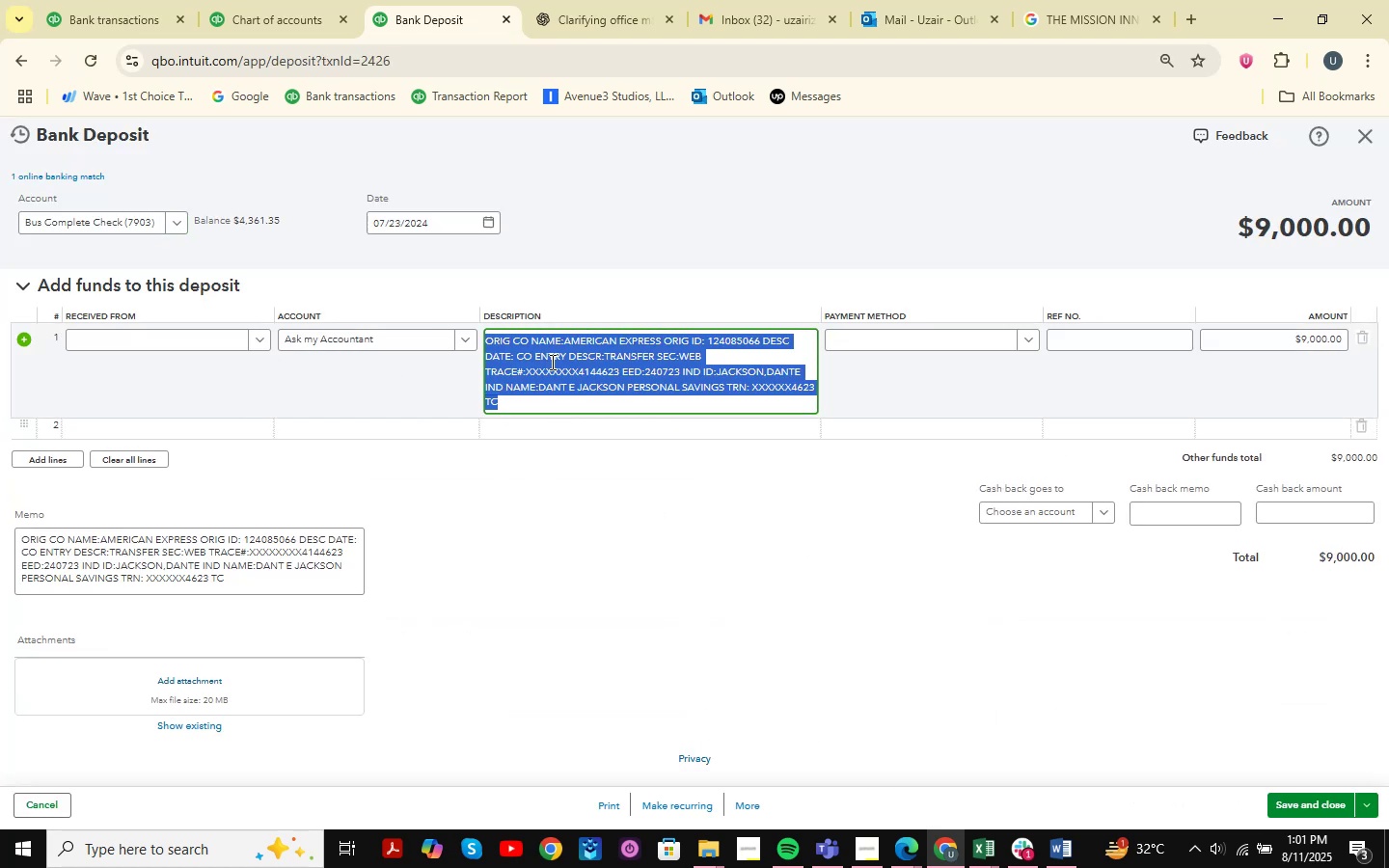 
key(Control+C)
 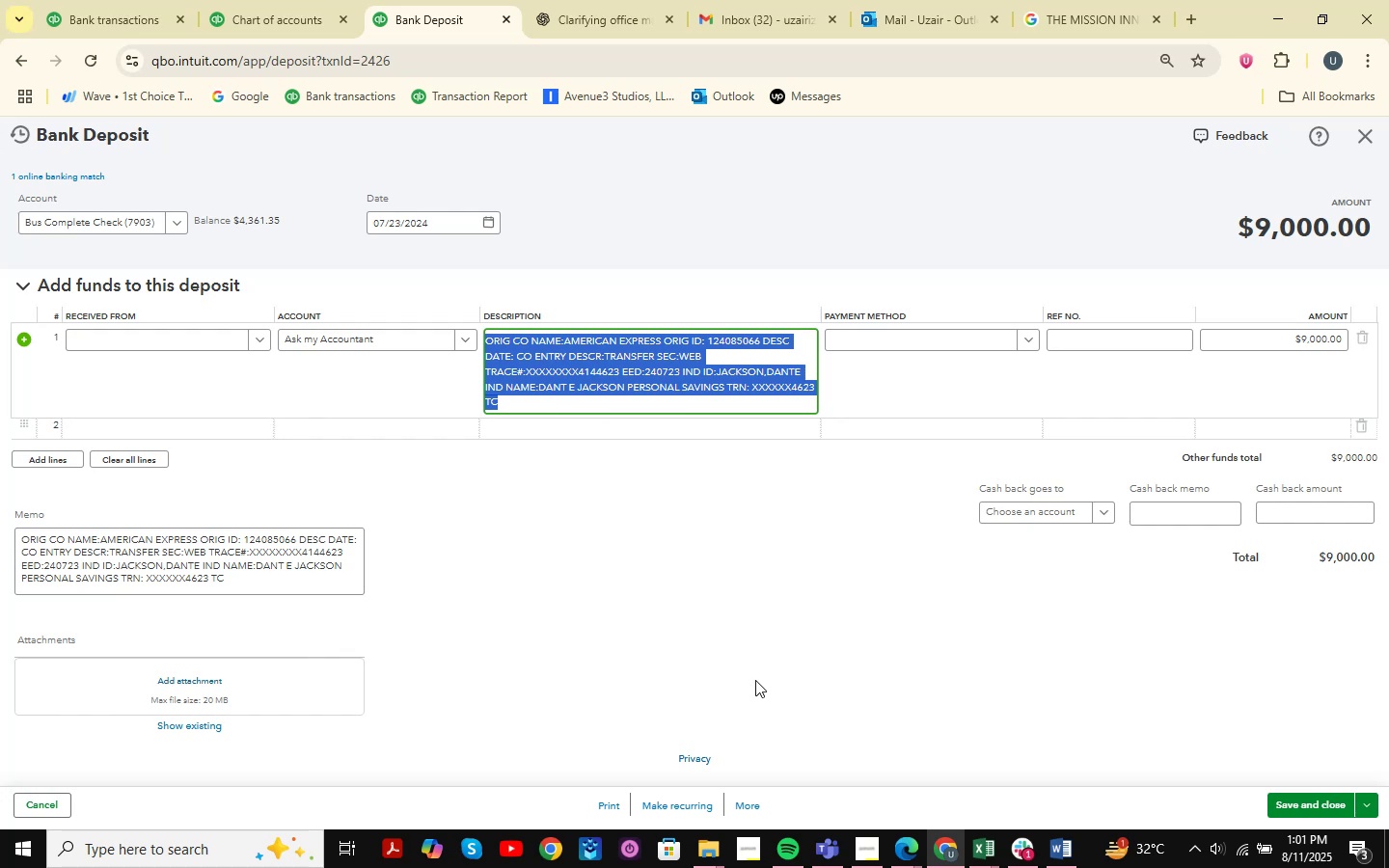 
wait(14.69)
 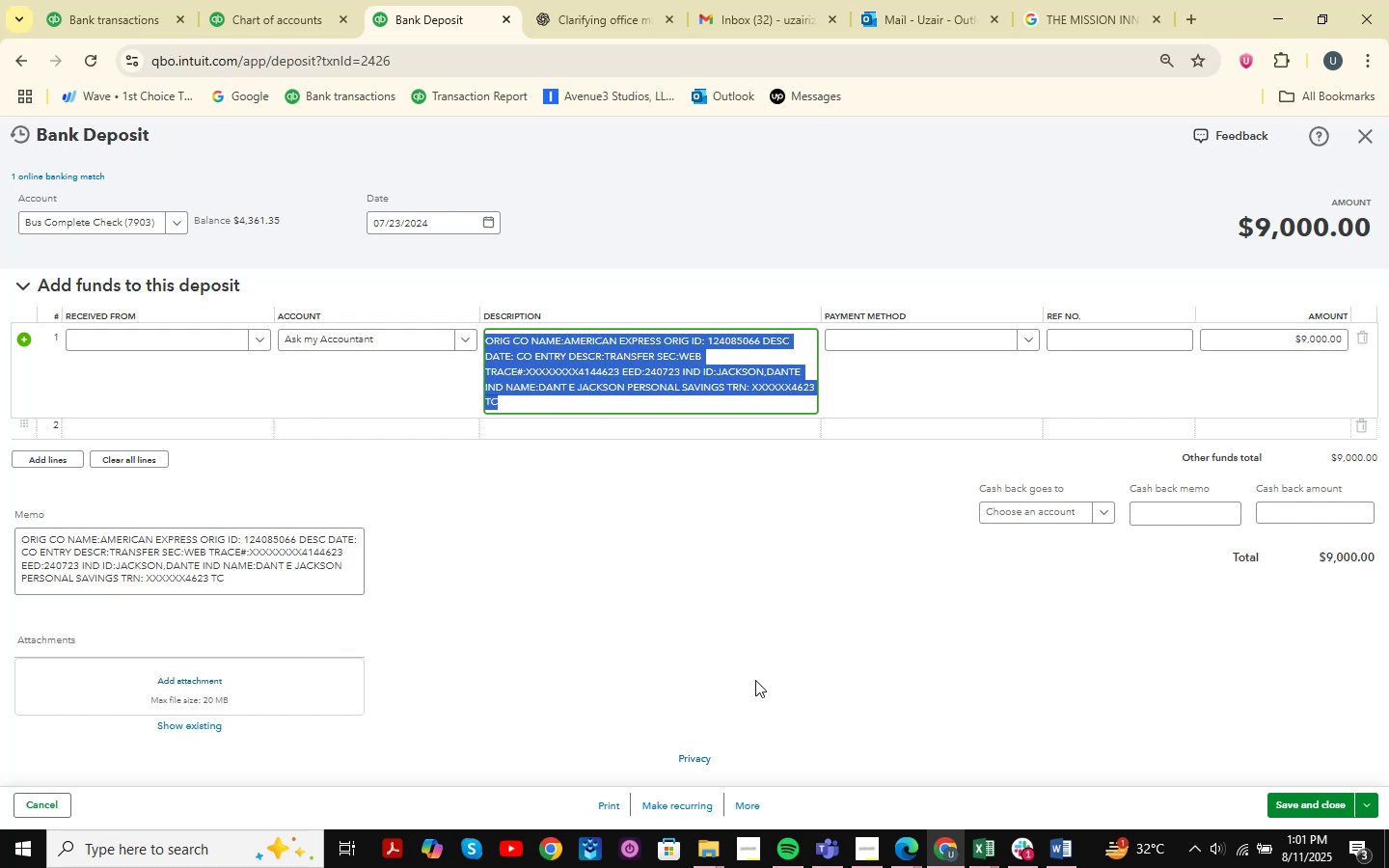 
mouse_move([913, 851])
 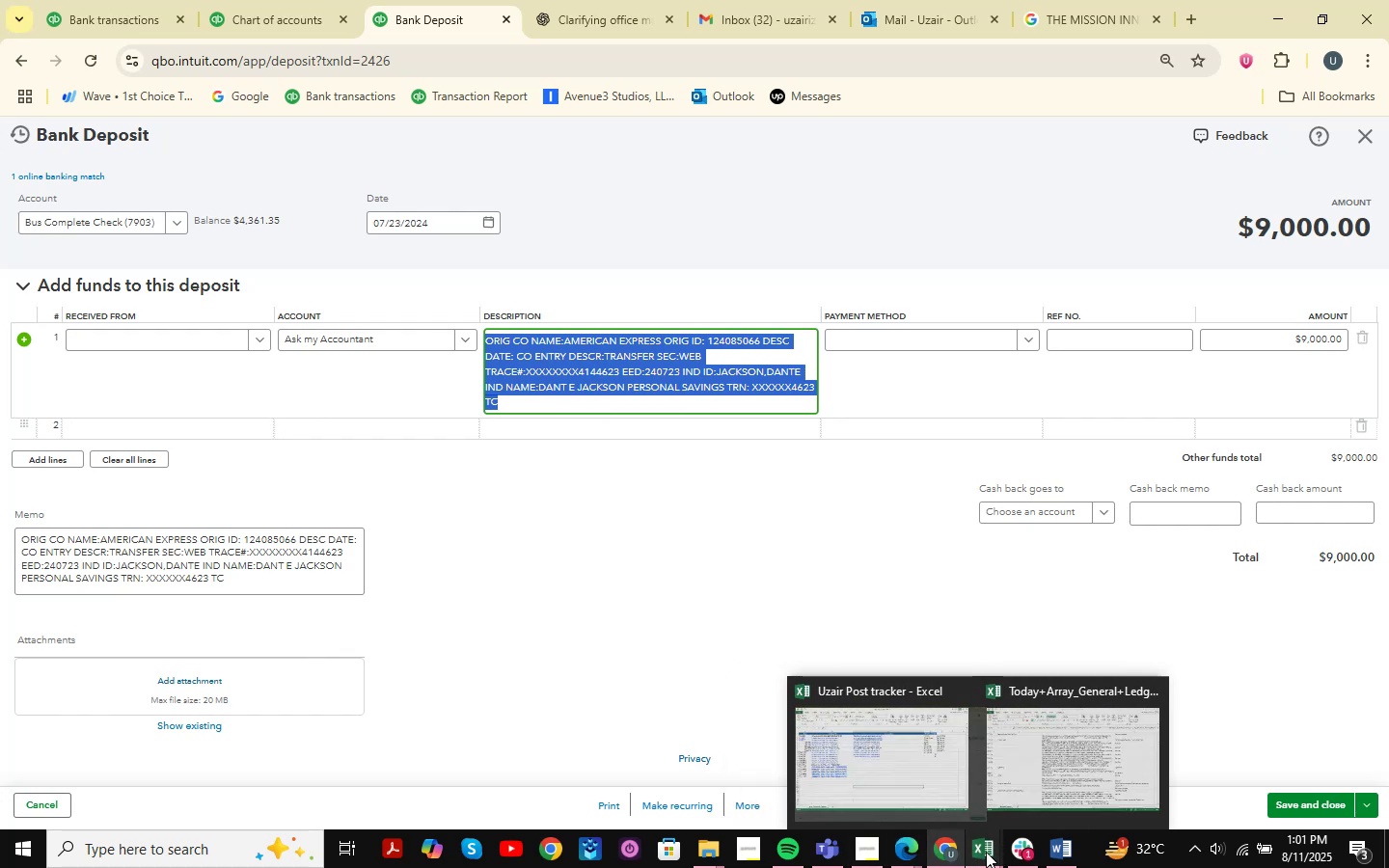 
left_click([1082, 760])
 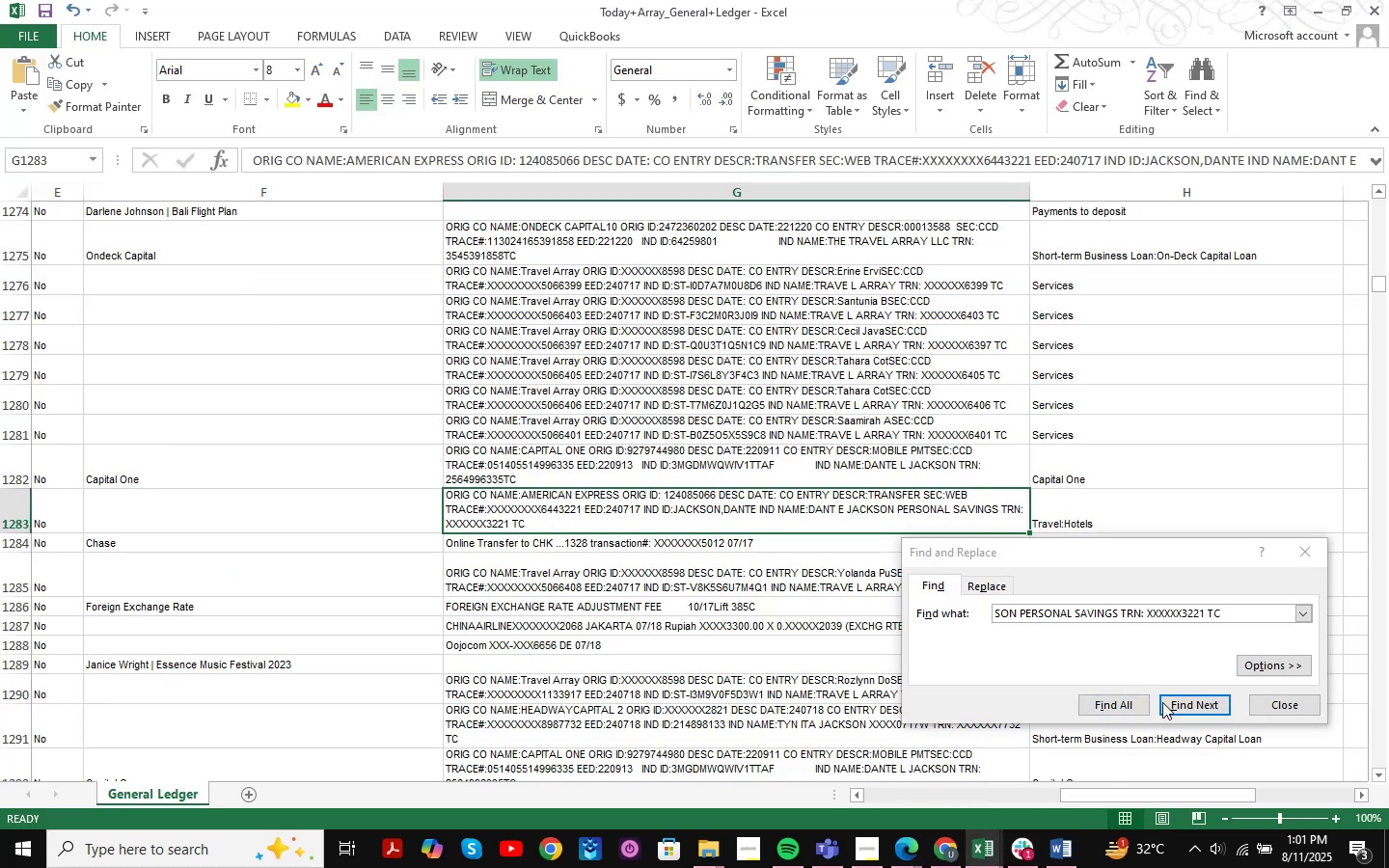 
left_click([1192, 702])
 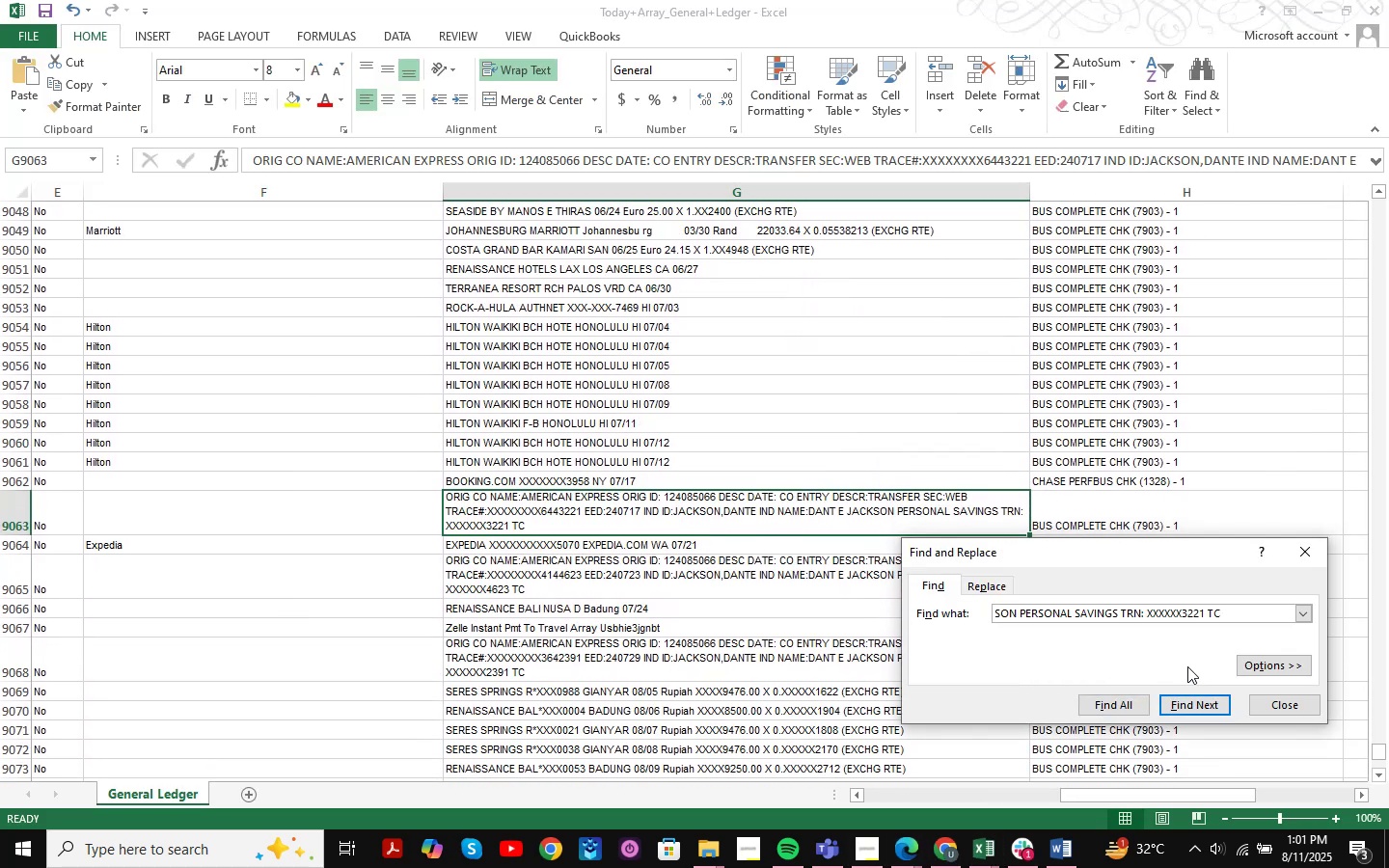 
left_click([1190, 712])
 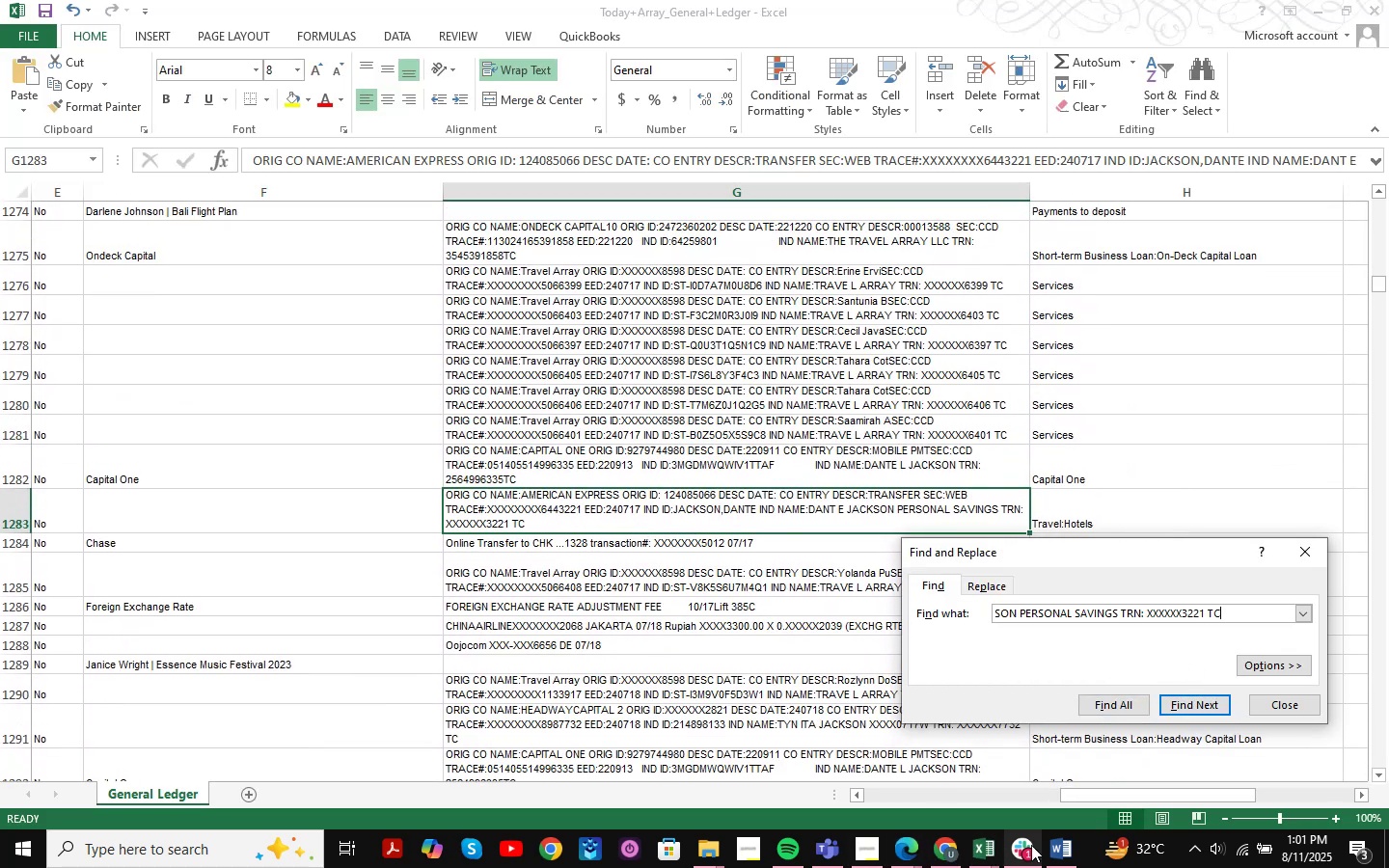 
left_click([950, 847])
 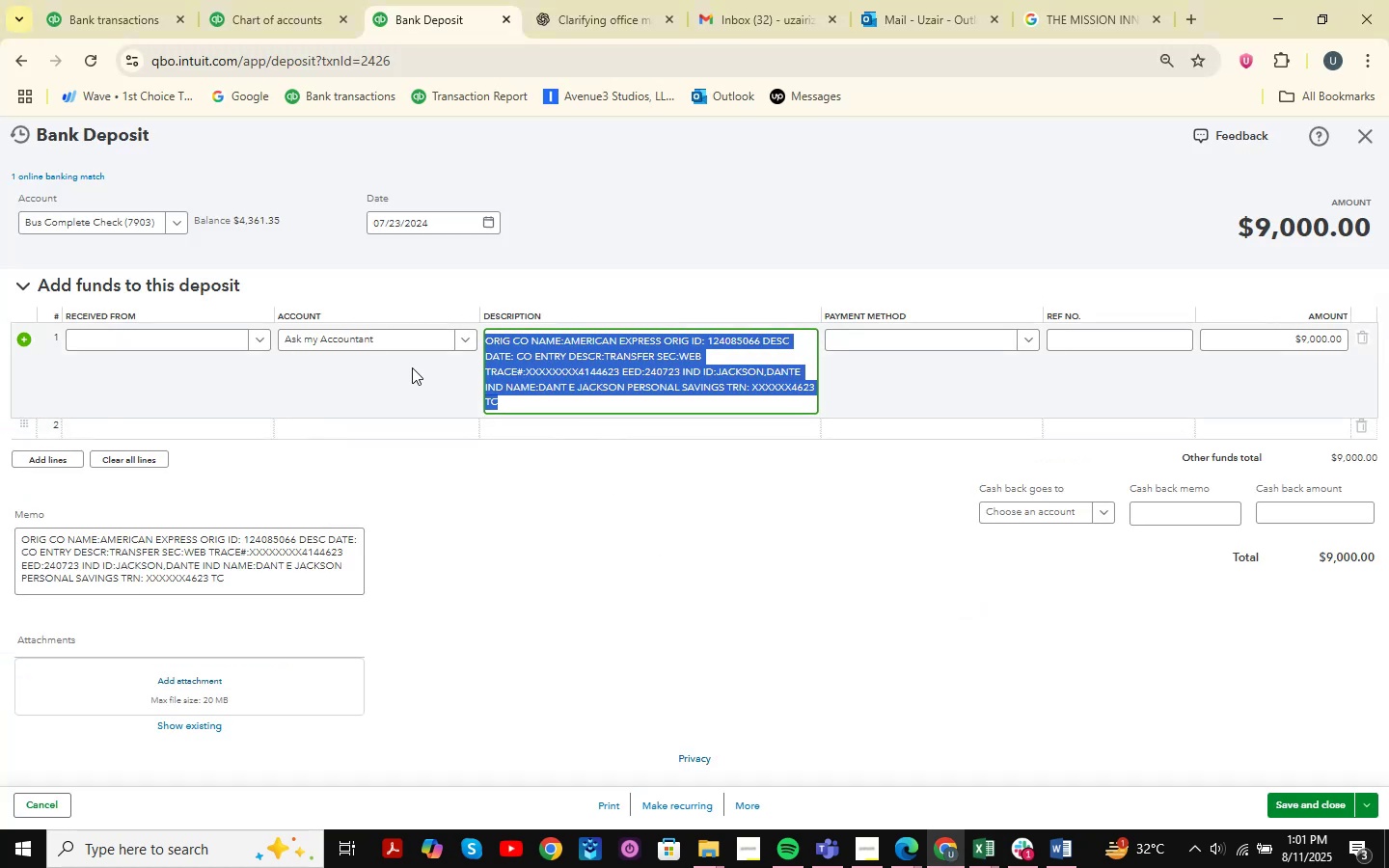 
left_click([384, 343])
 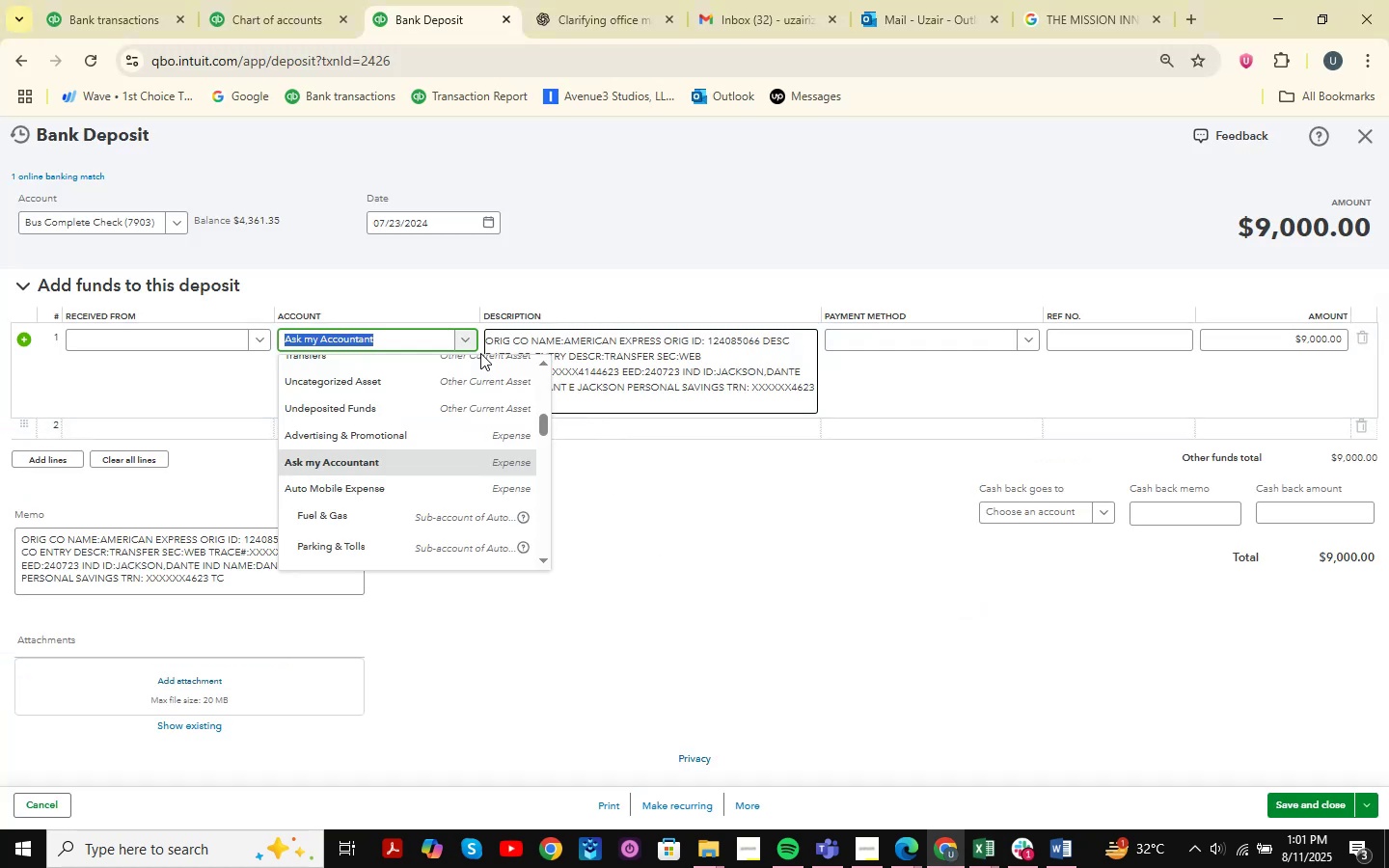 
type(hote)
key(Backspace)
type(elsm )
key(Backspace)
key(Backspace)
 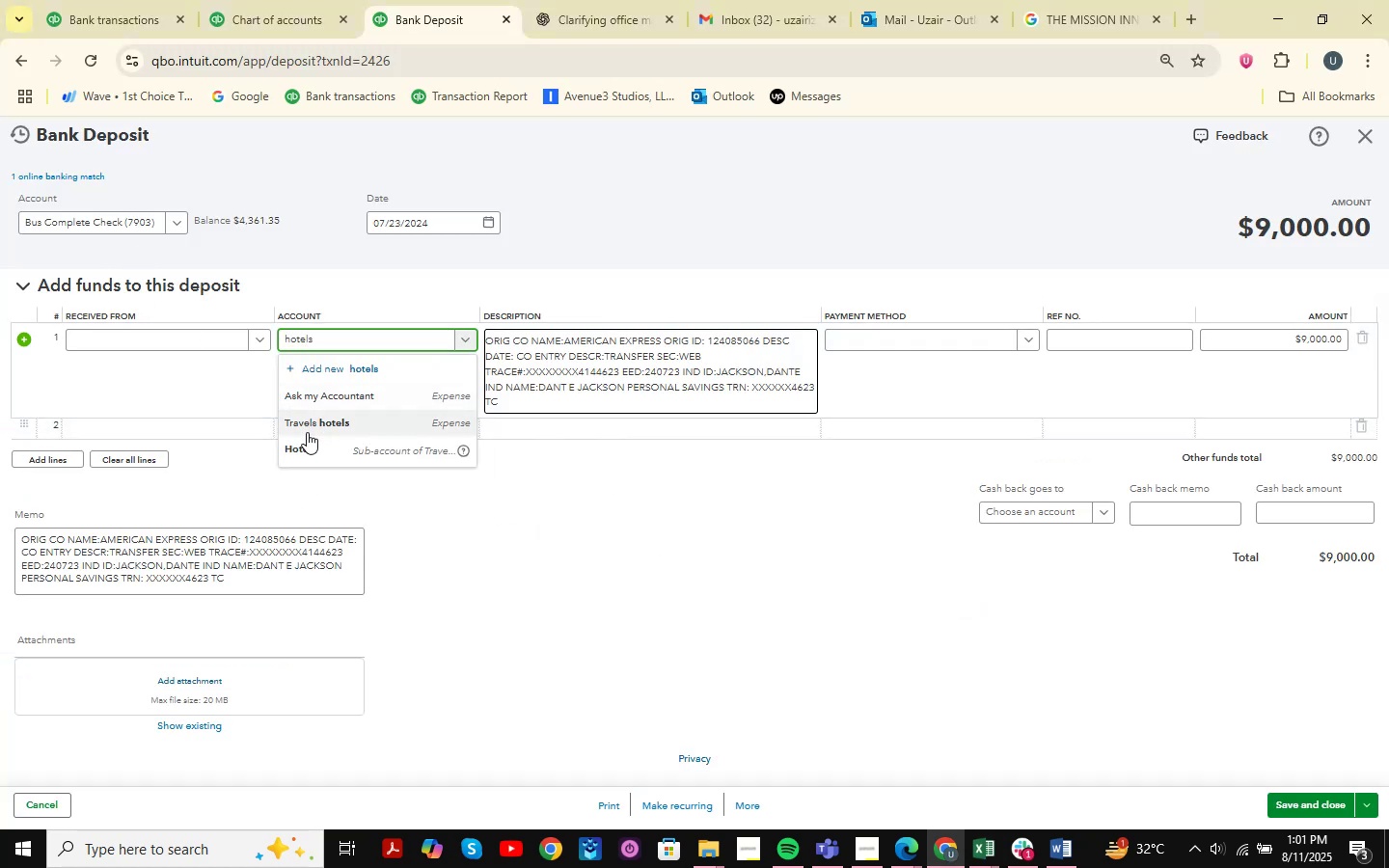 
left_click([309, 445])
 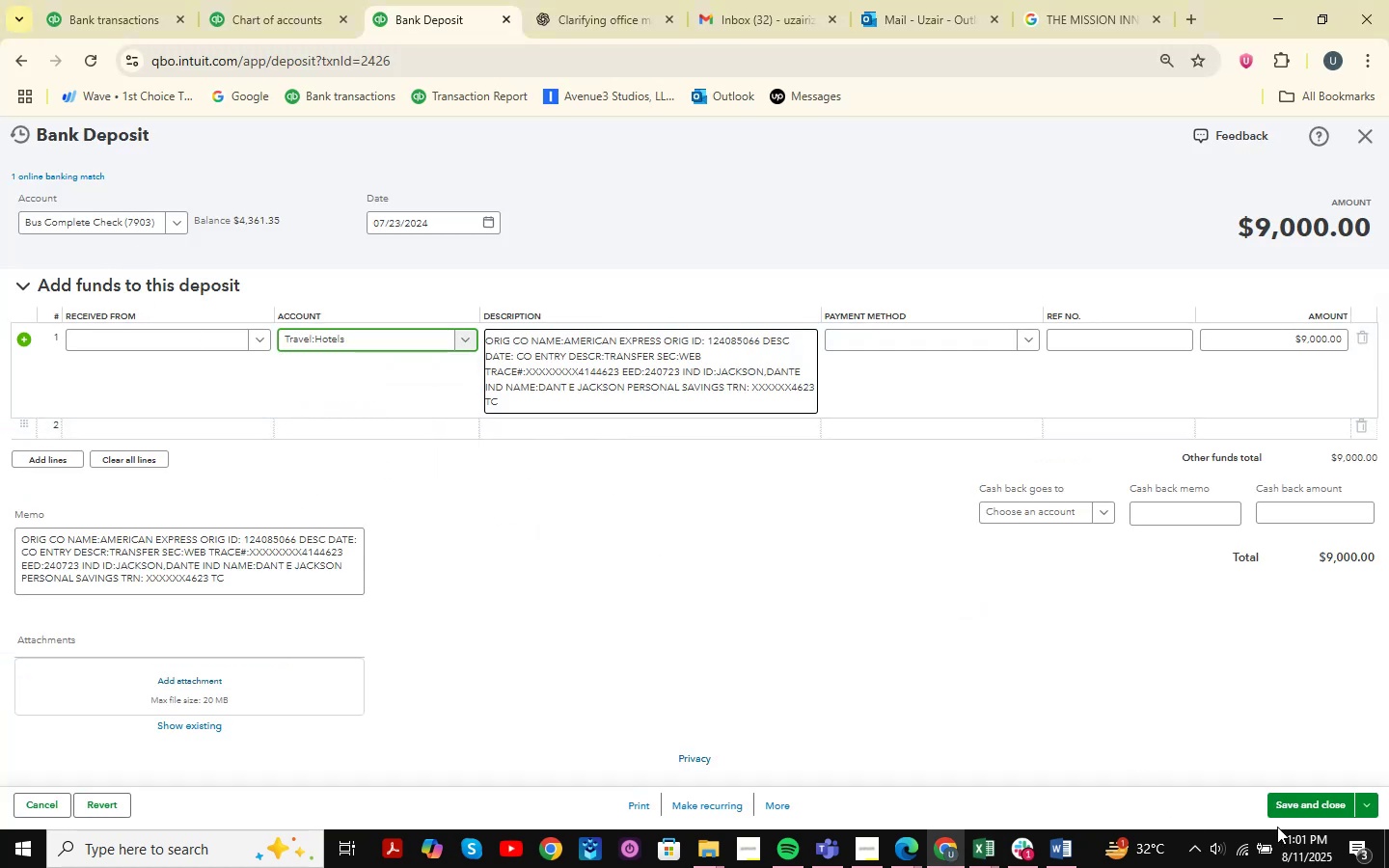 
left_click([1295, 801])
 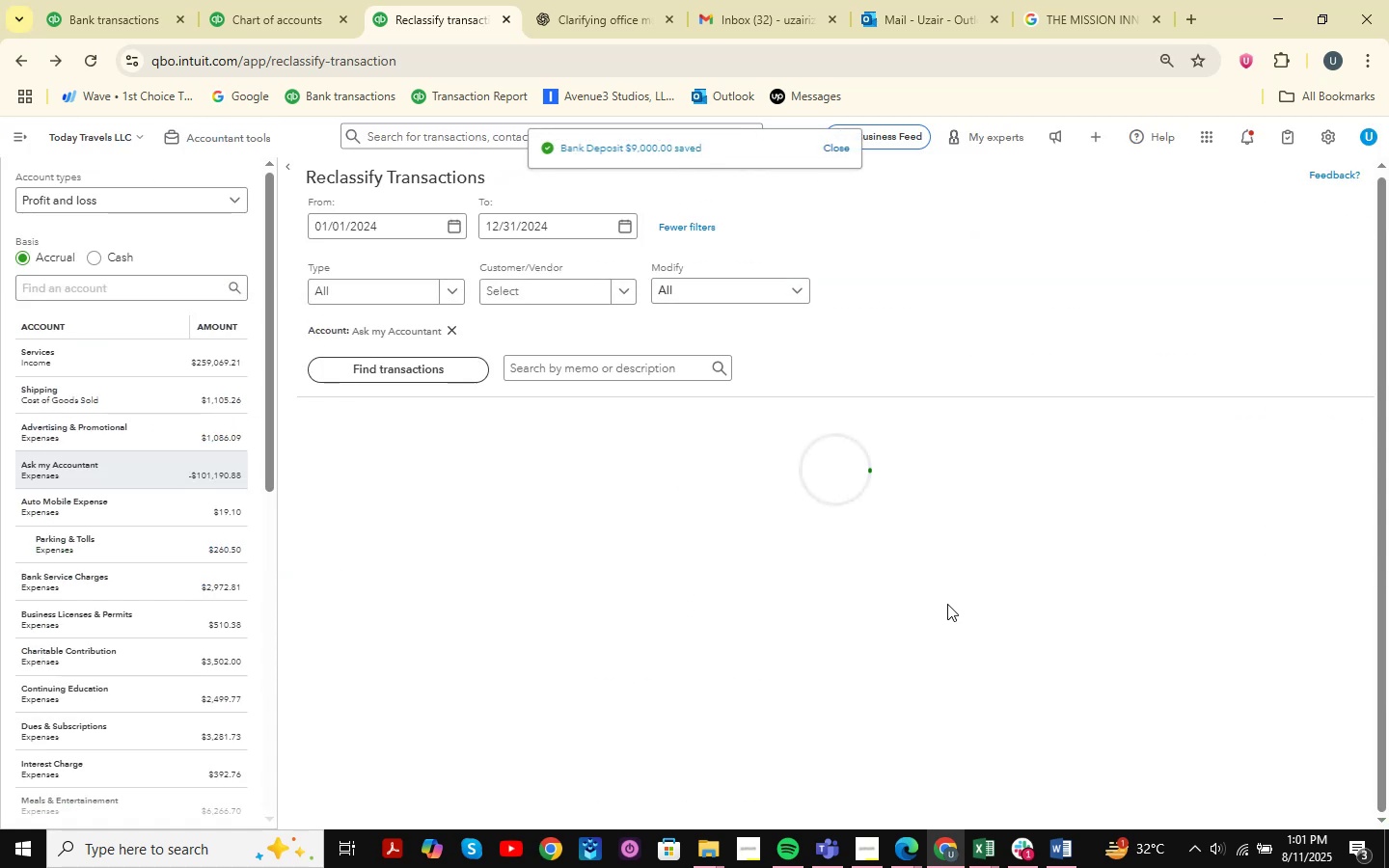 
scroll: coordinate [1151, 602], scroll_direction: down, amount: 12.0
 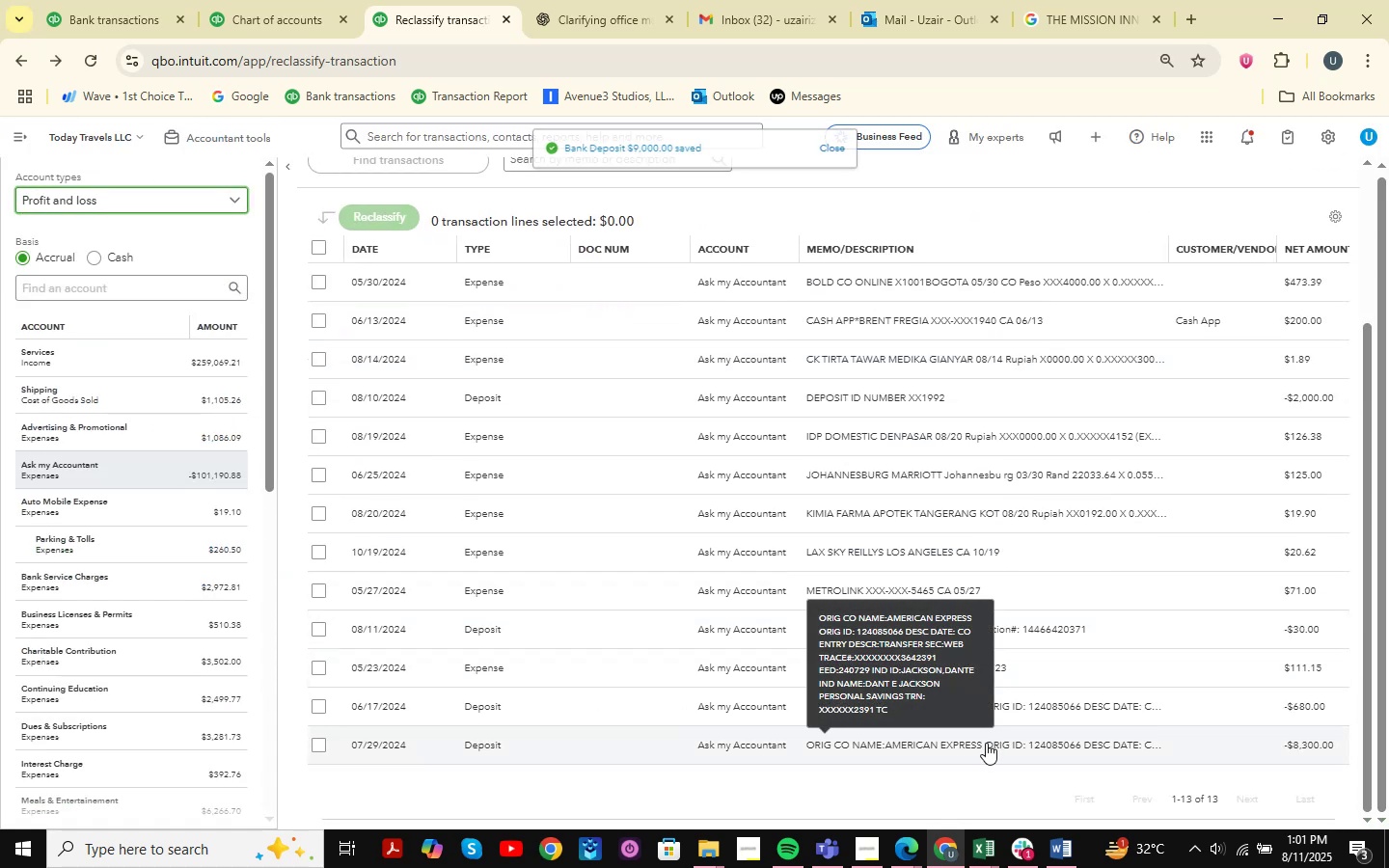 
left_click([987, 744])
 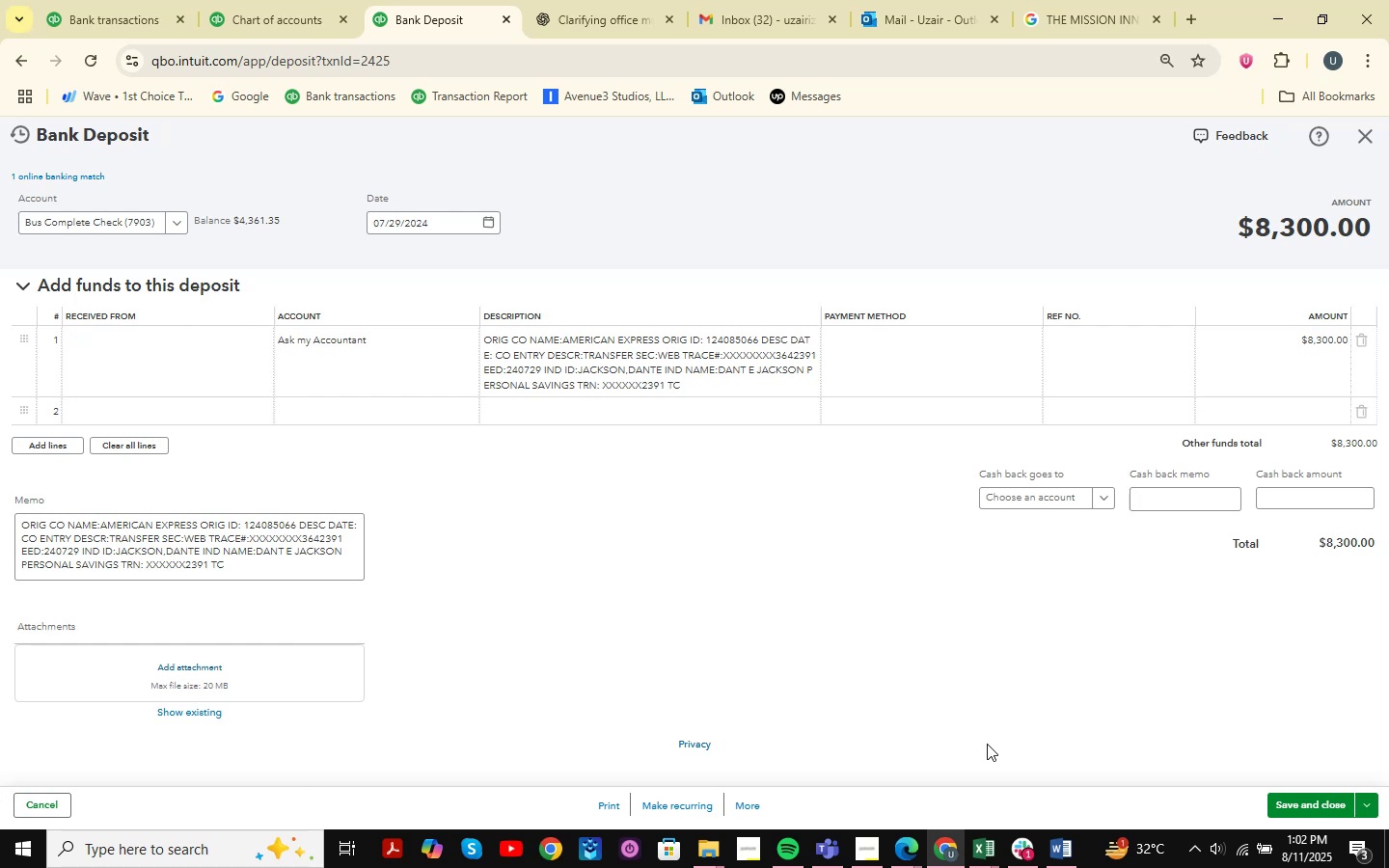 
wait(18.12)
 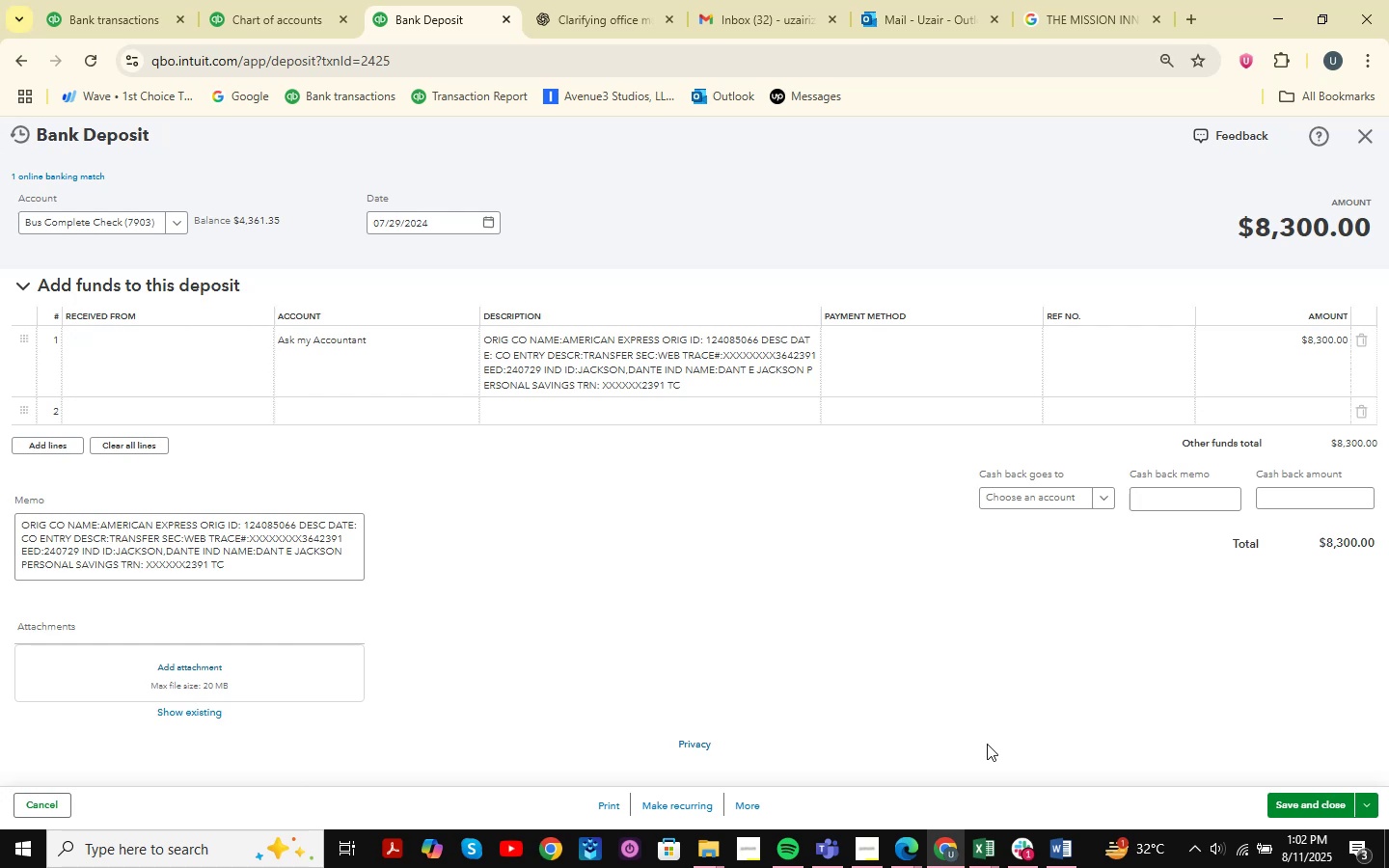 
double_click([1069, 773])
 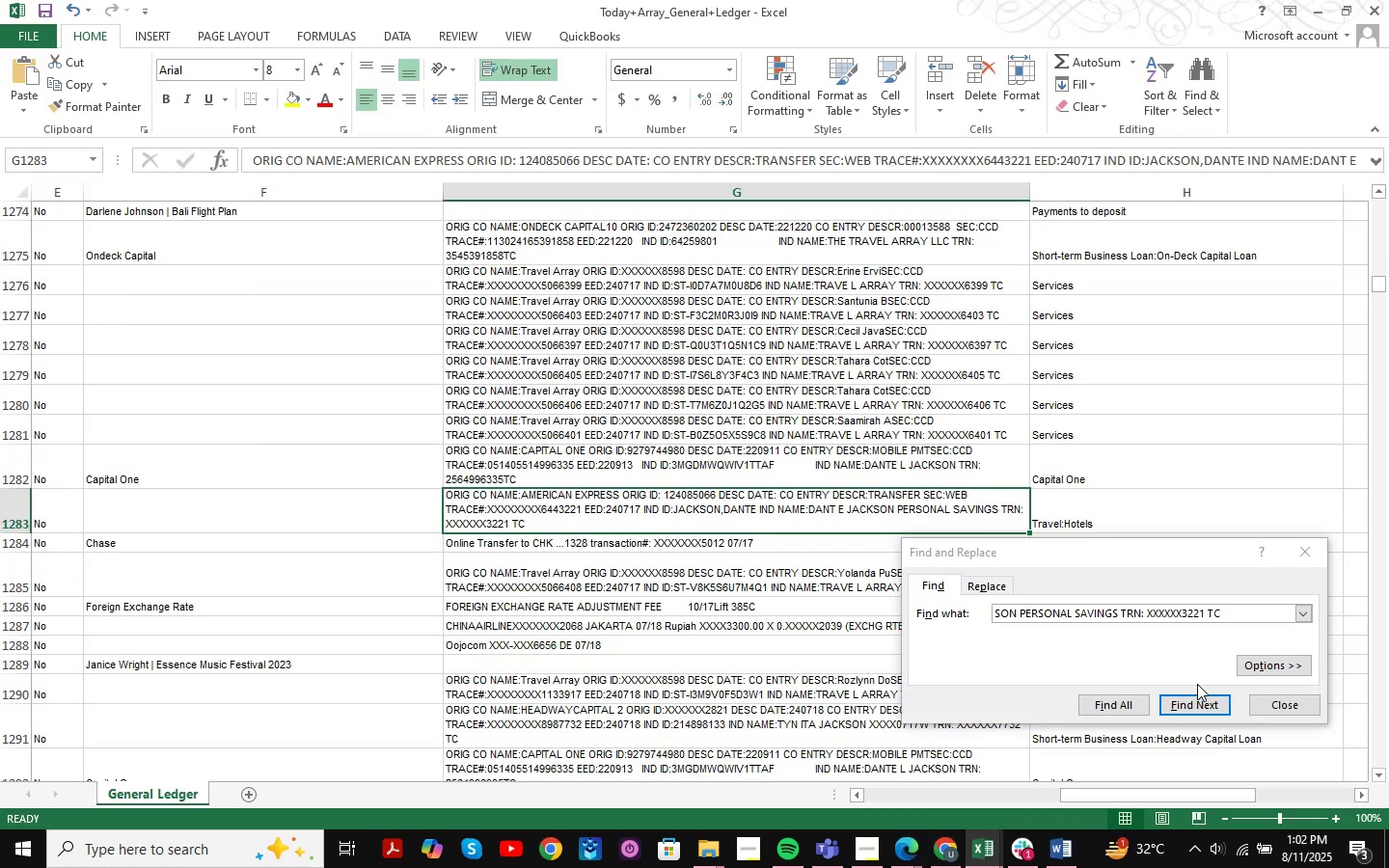 
left_click([1302, 557])
 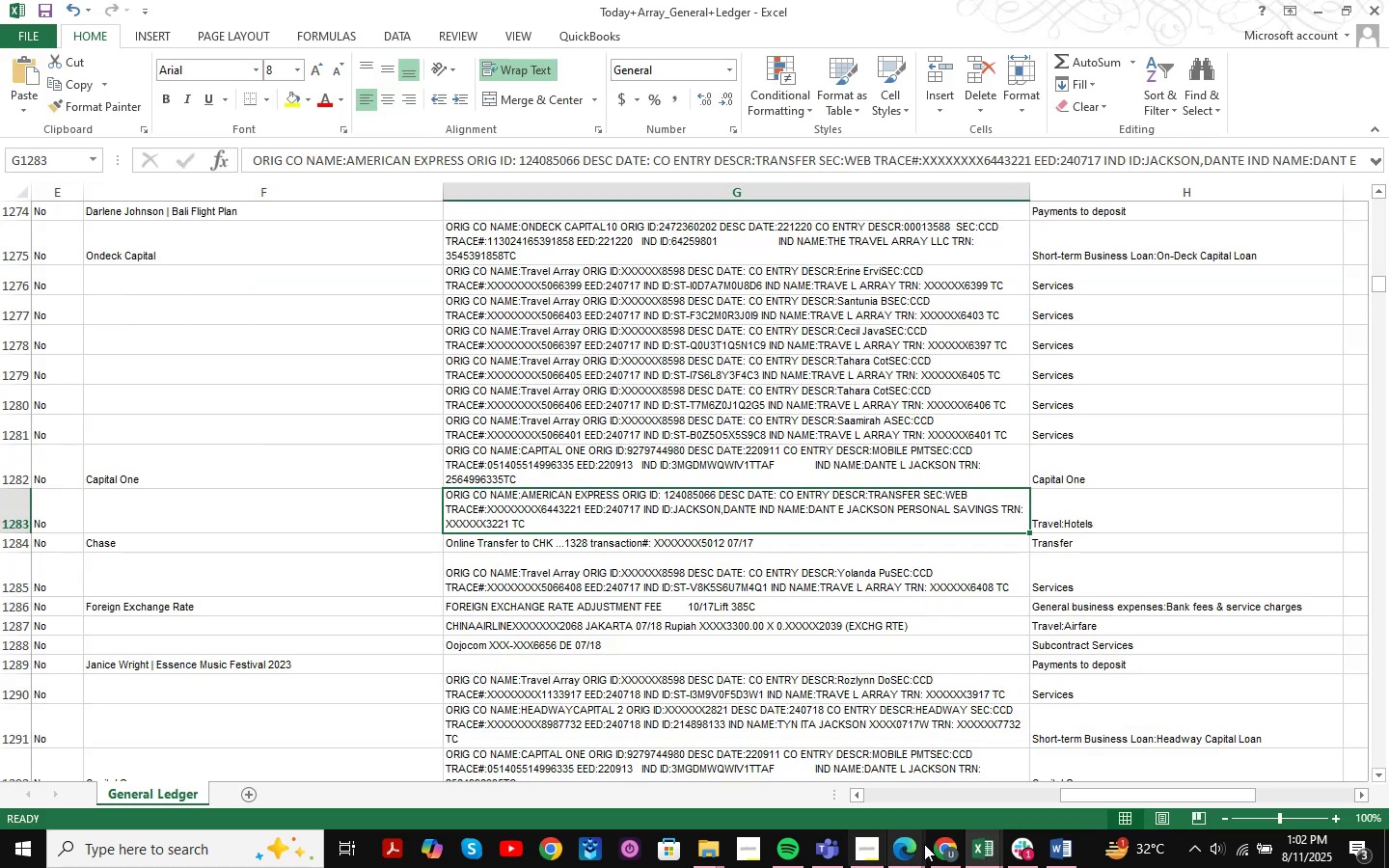 
left_click([960, 844])
 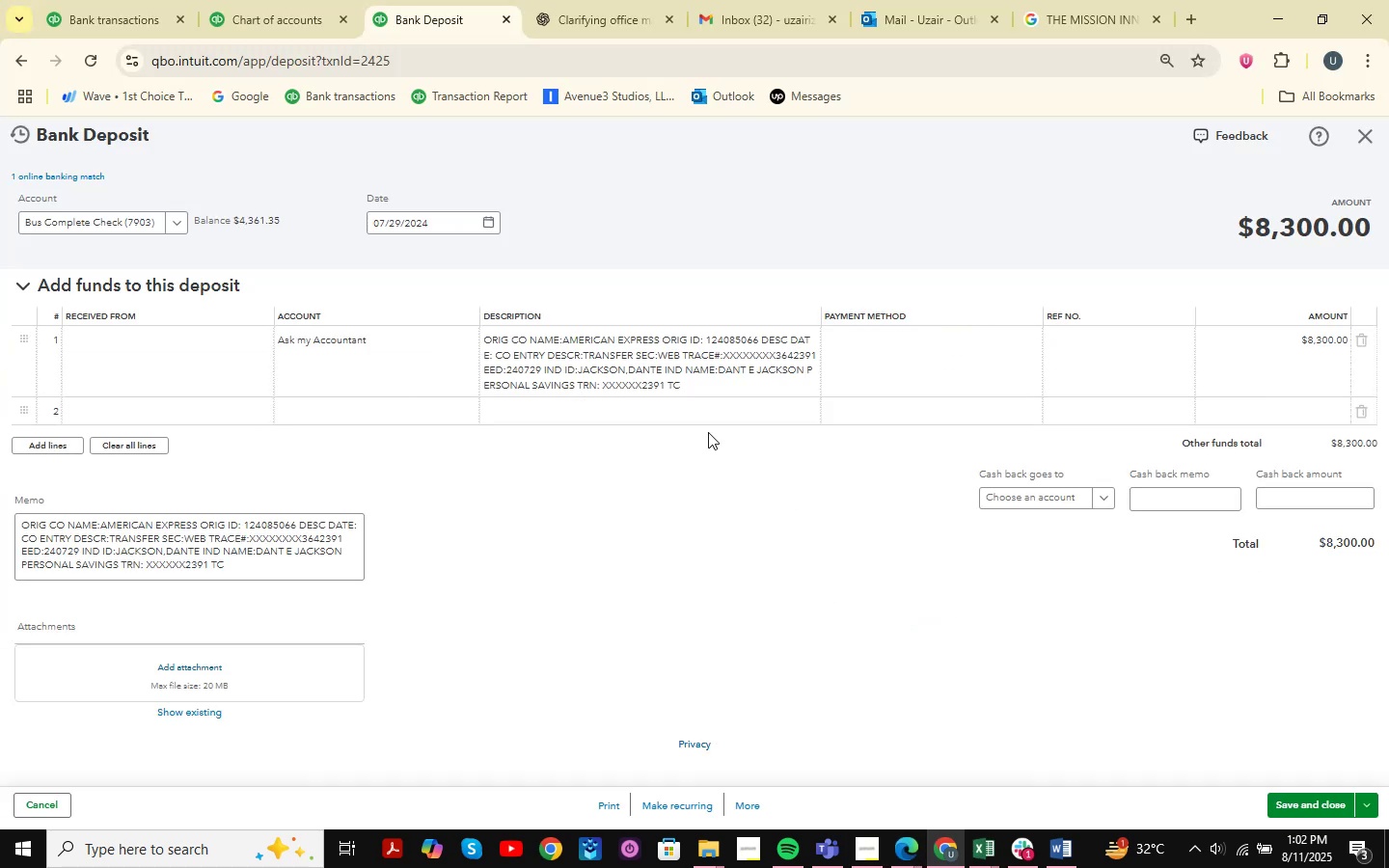 
left_click([651, 362])
 